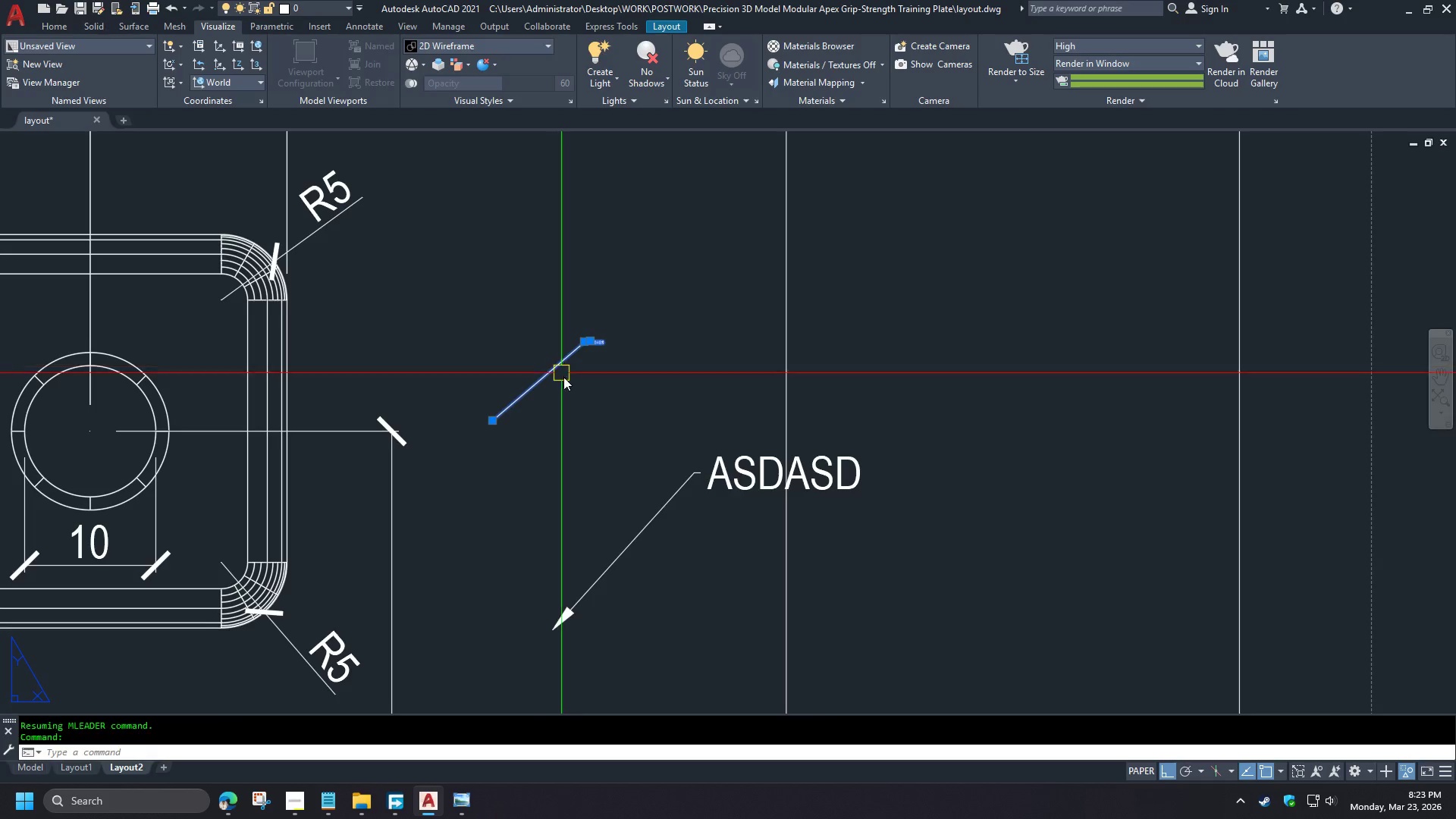 
key(E)
 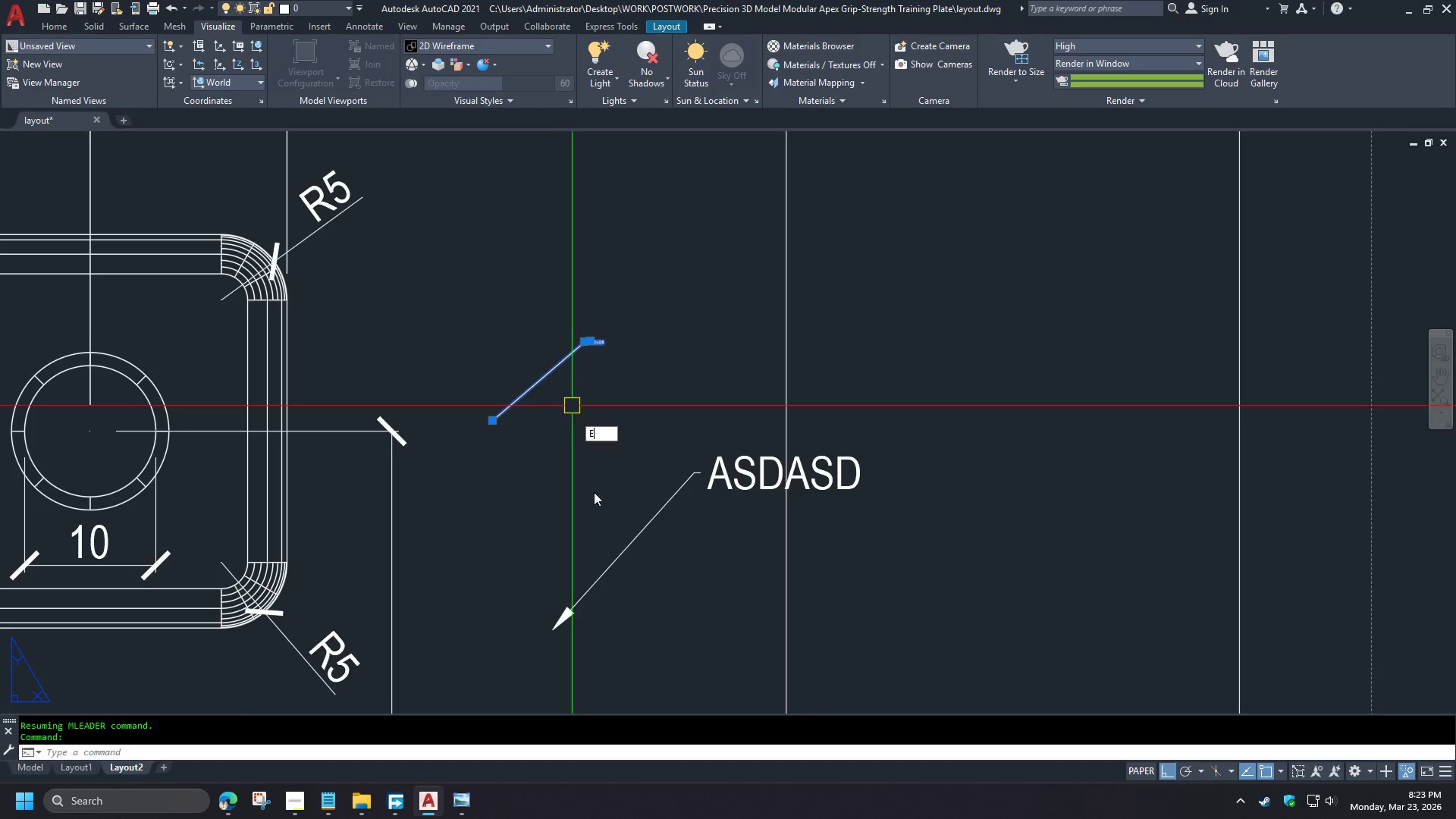 
key(Space)
 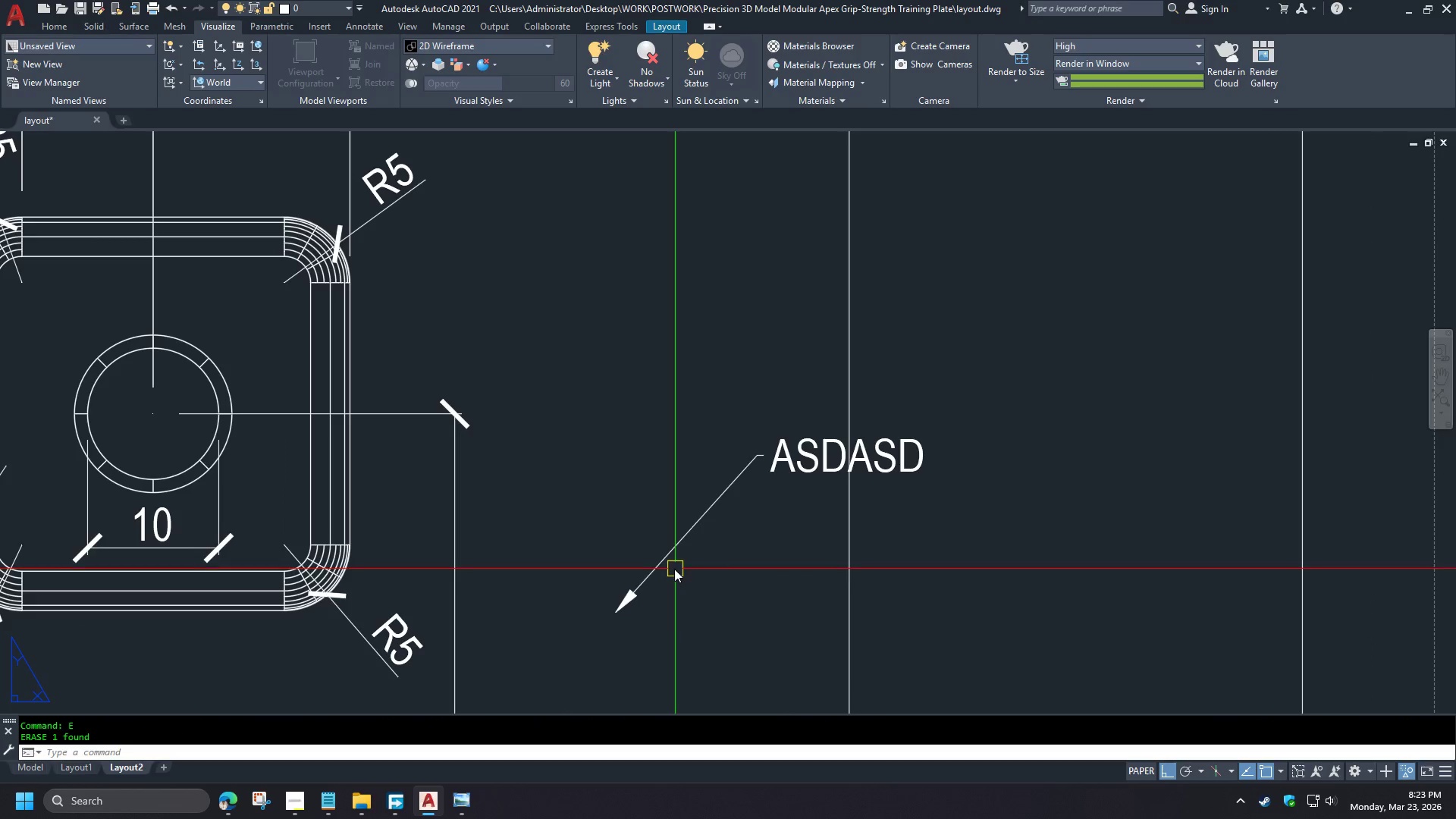 
left_click([663, 557])
 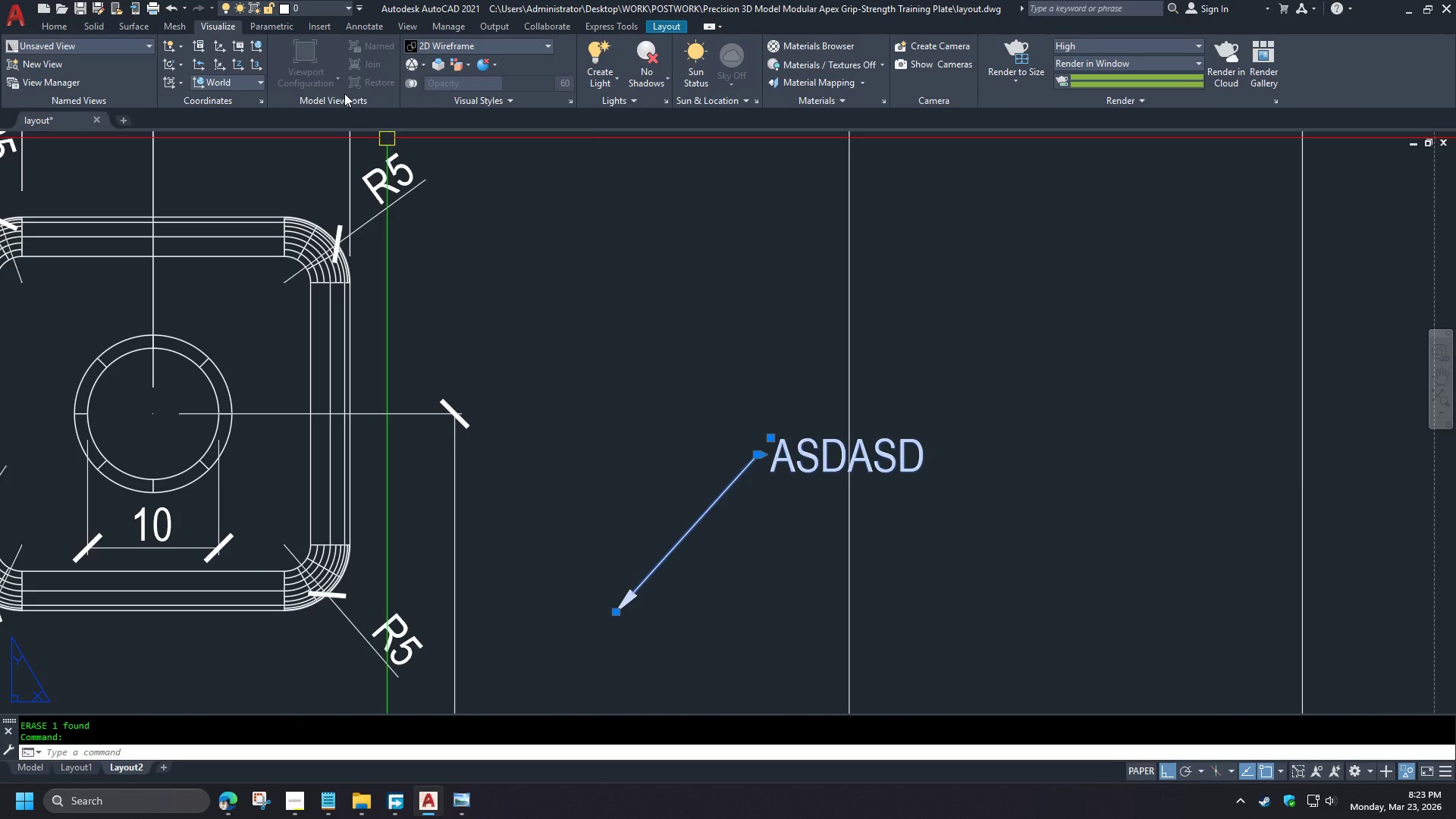 
left_click([327, 0])
 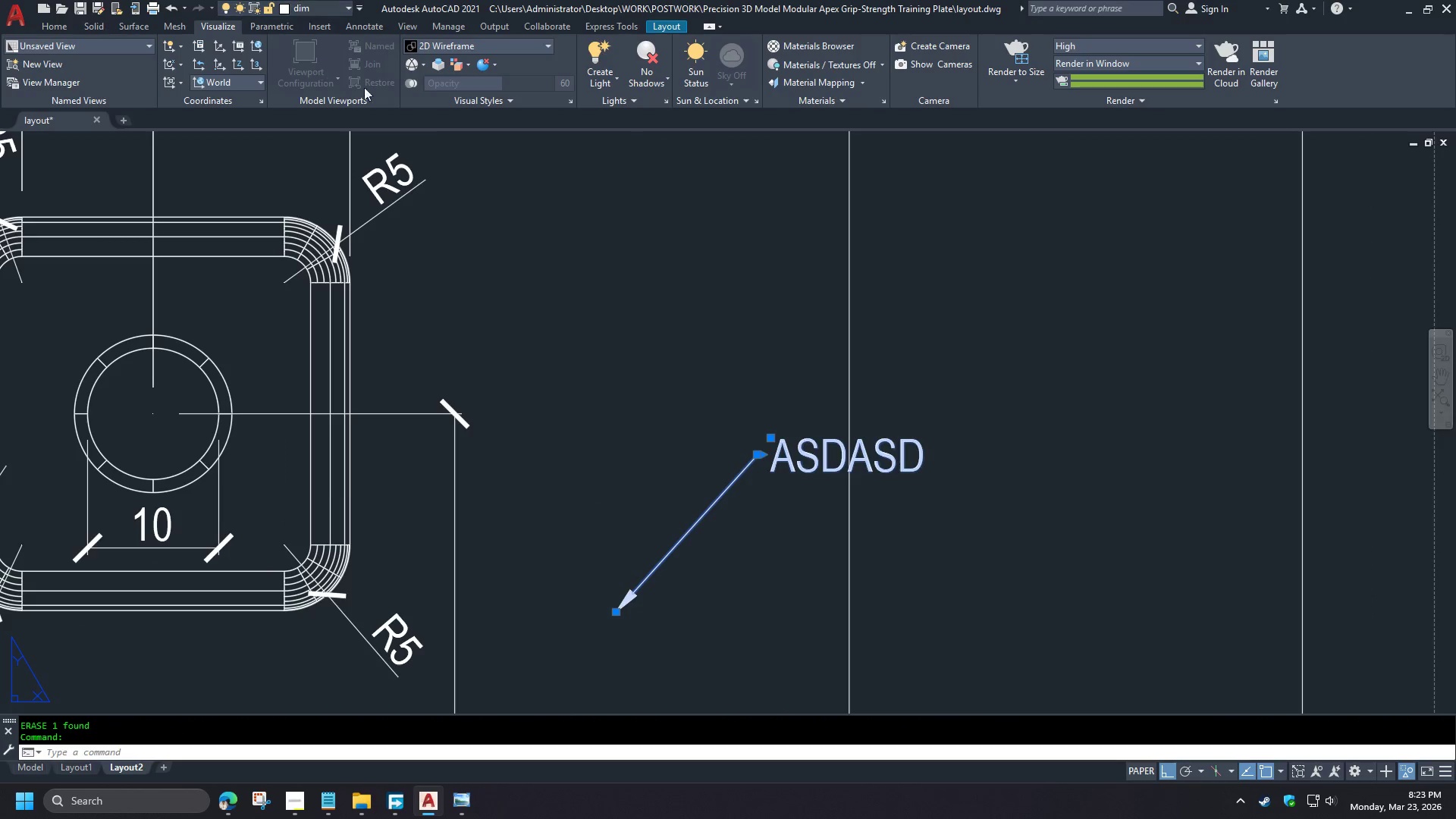 
key(Escape)
 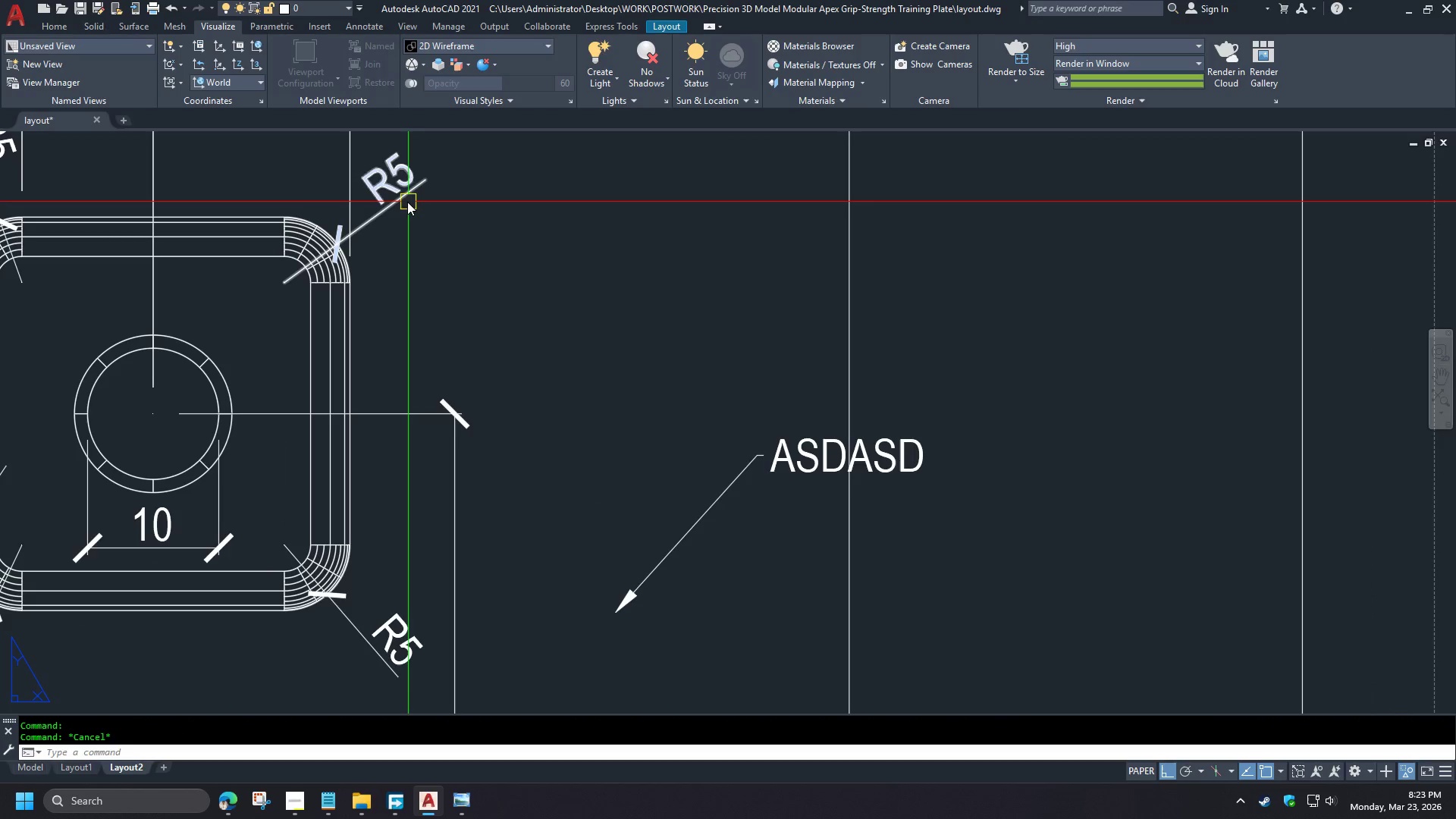 
left_click([406, 201])
 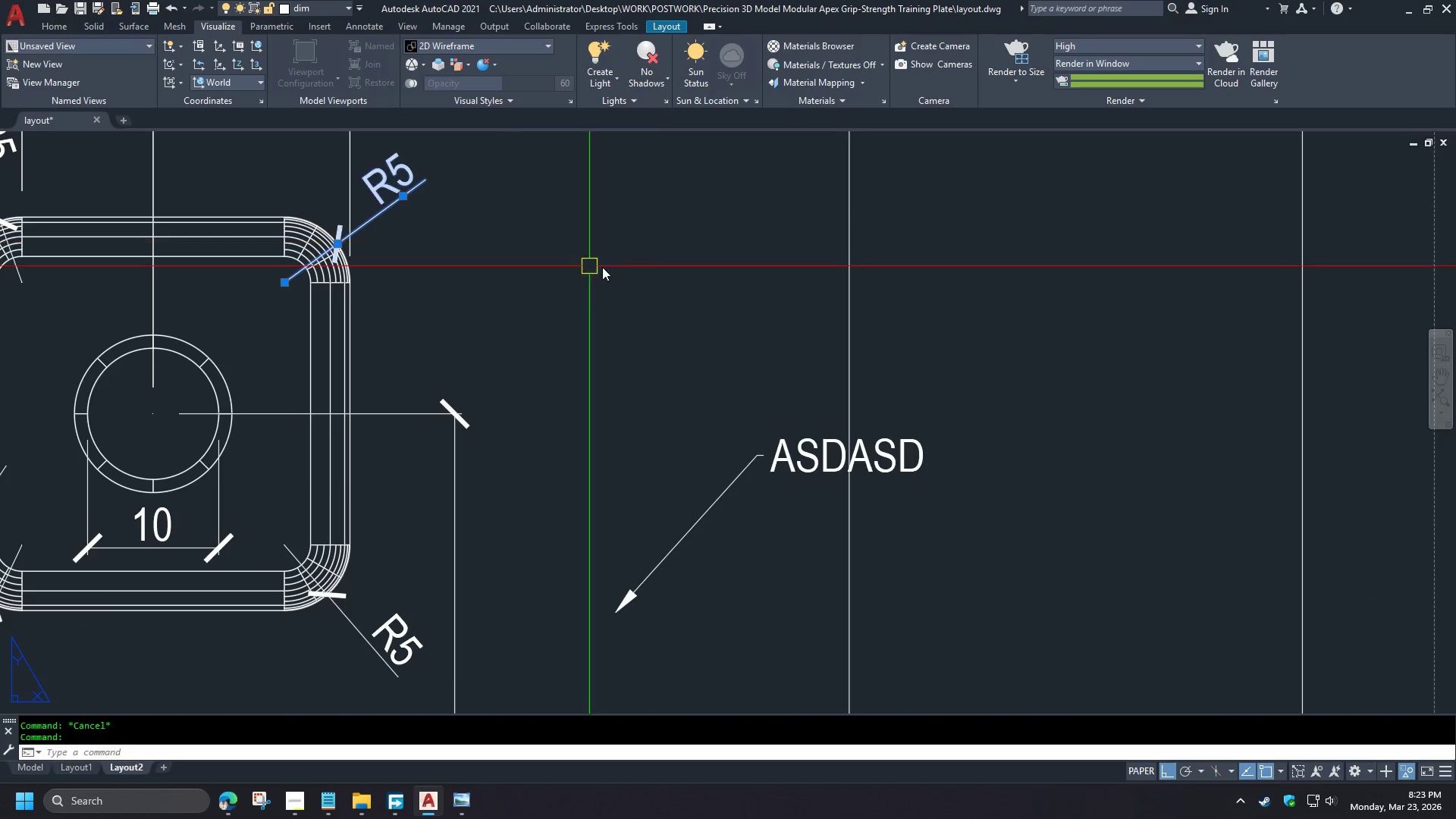 
key(Control+1)
 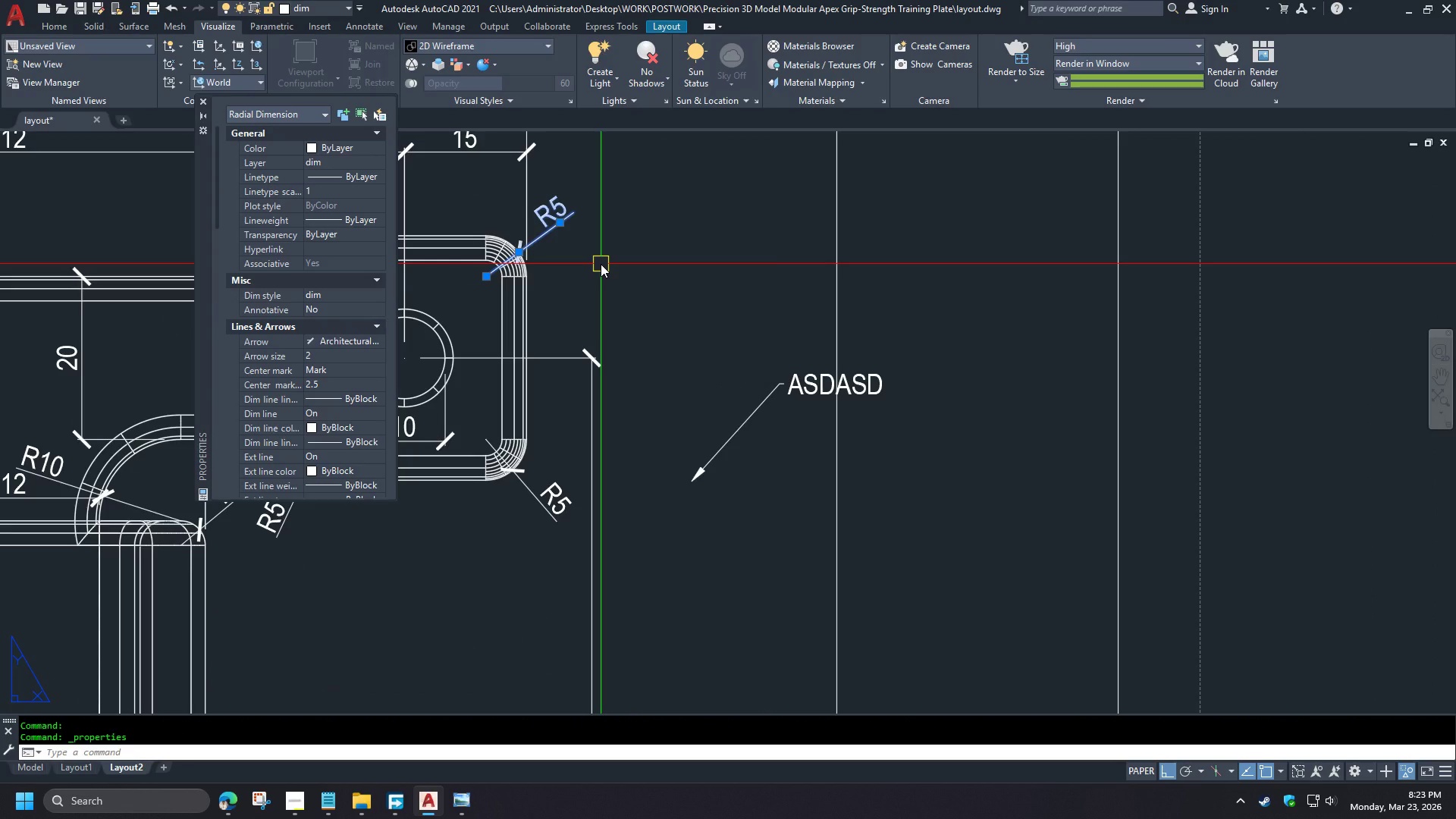 
scroll: coordinate [544, 544], scroll_direction: up, amount: 1.0
 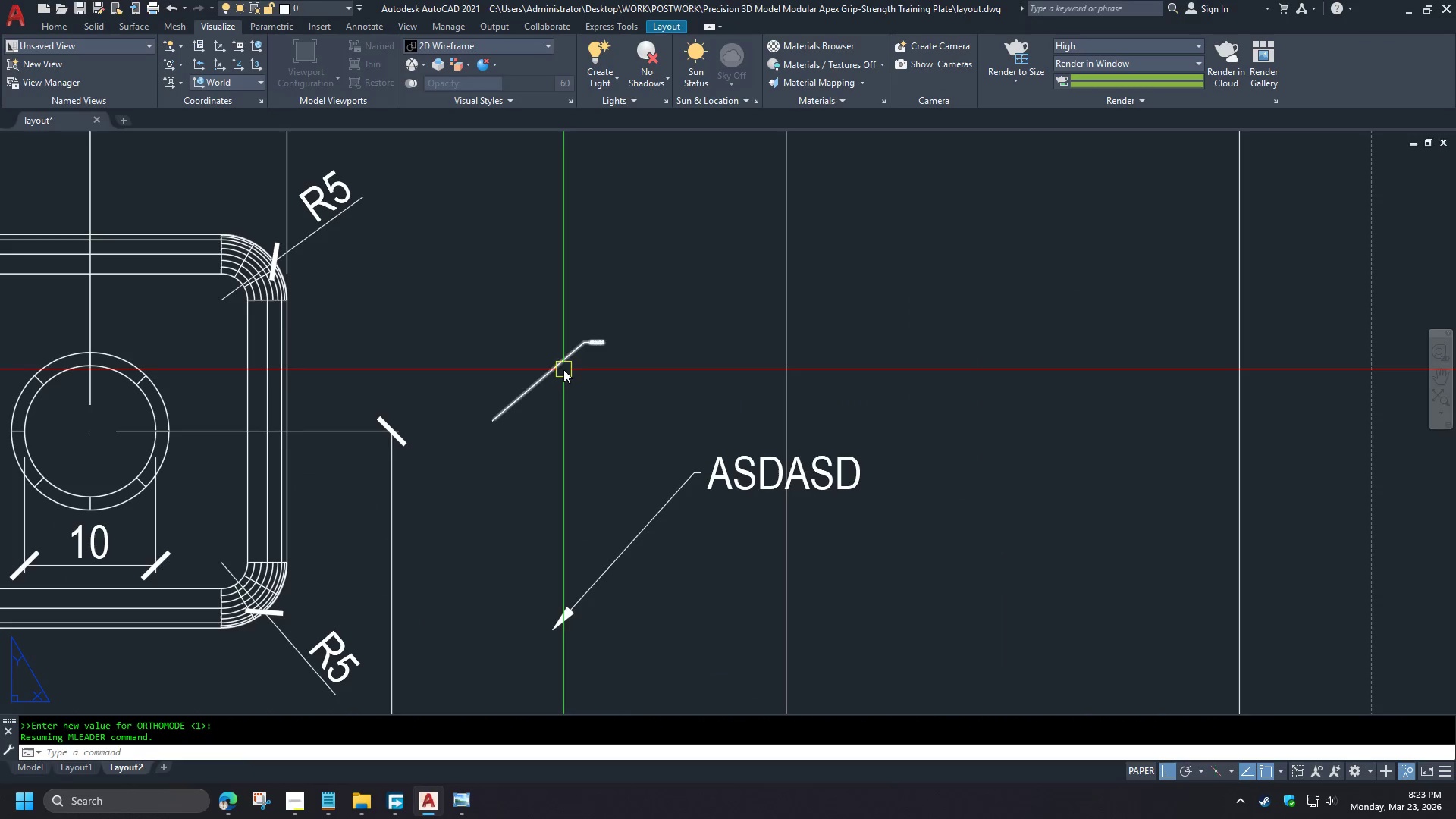 
key(Control+1)
 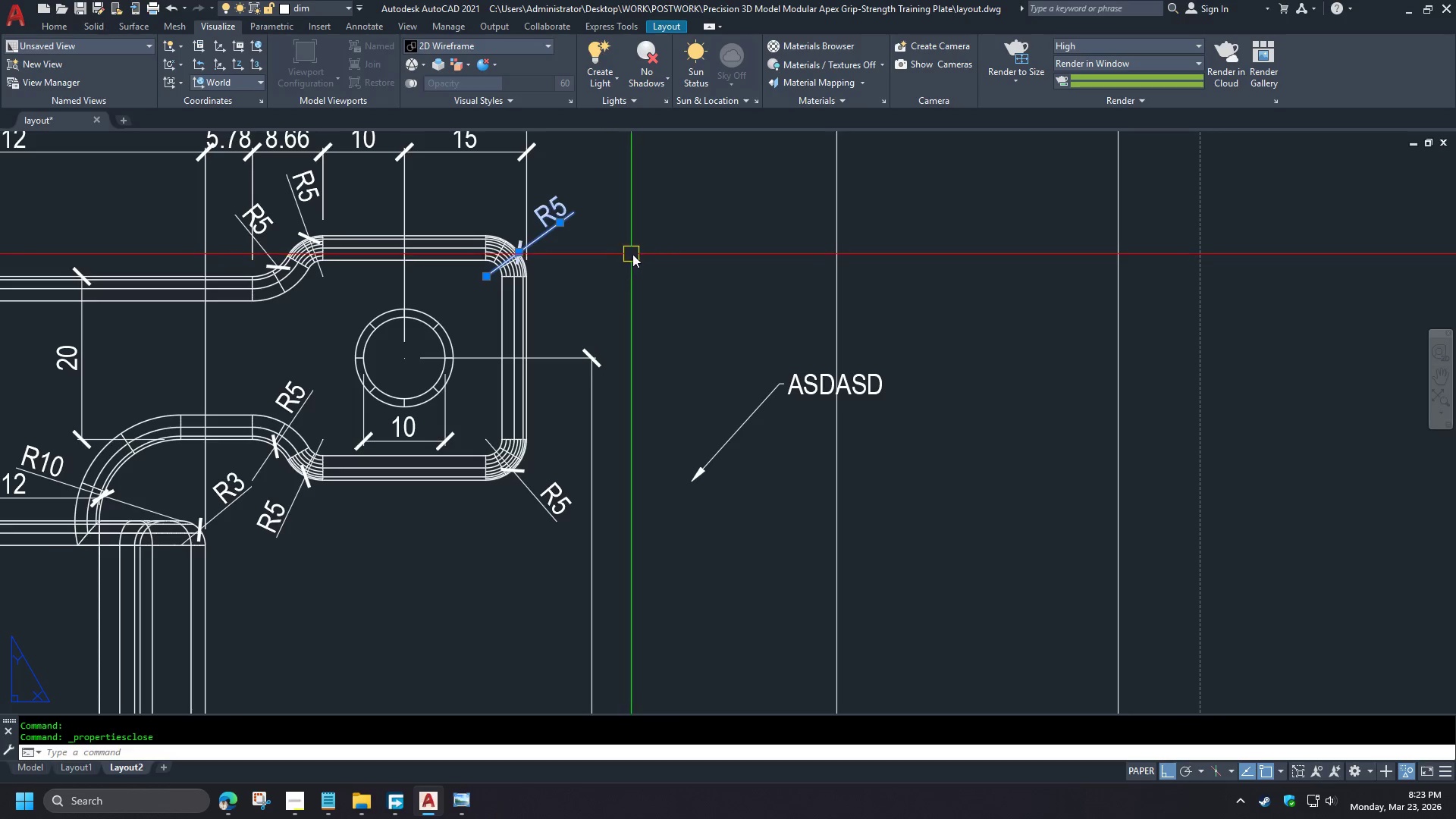 
key(Escape)
 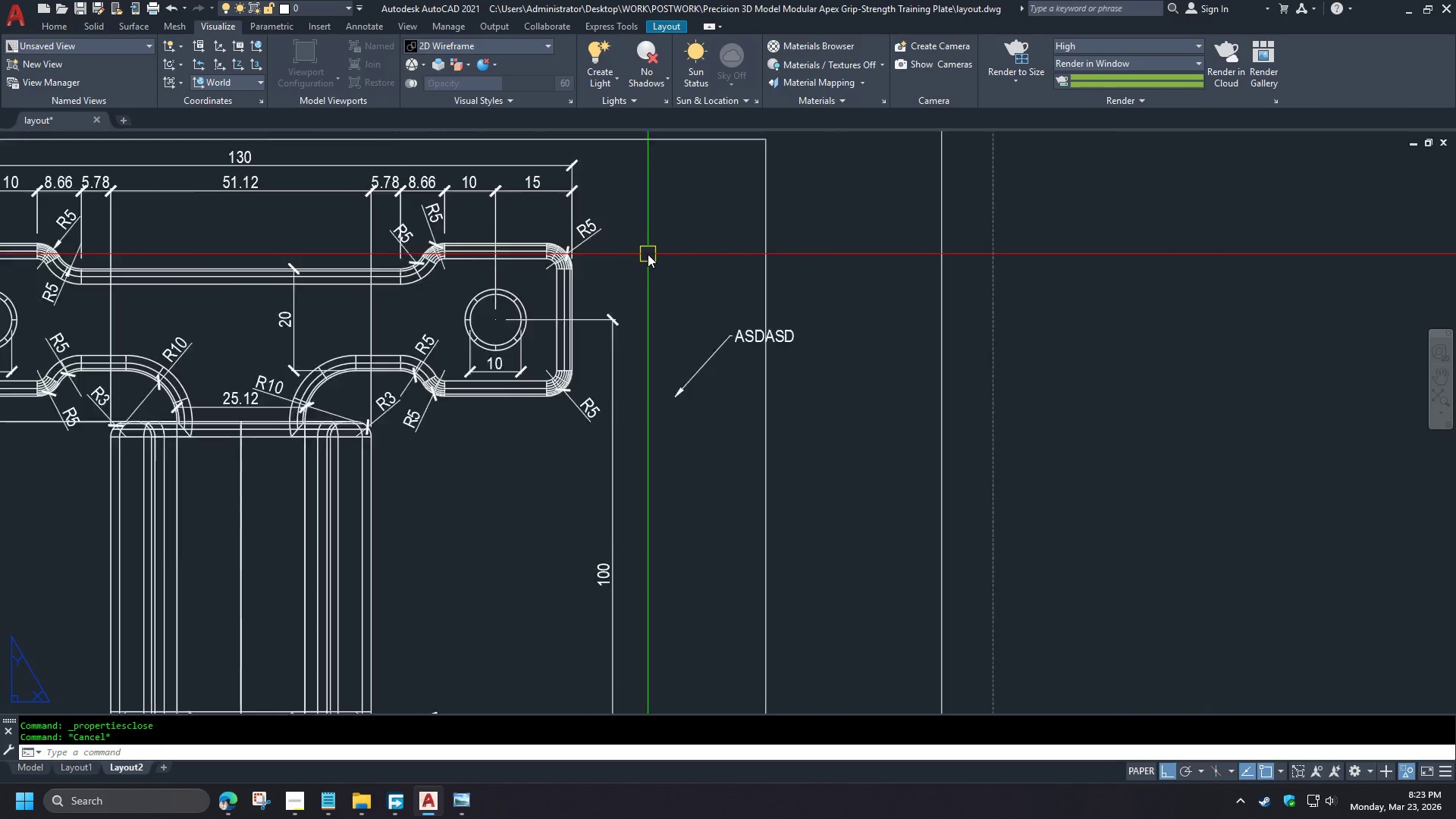 
key(Control+A)
 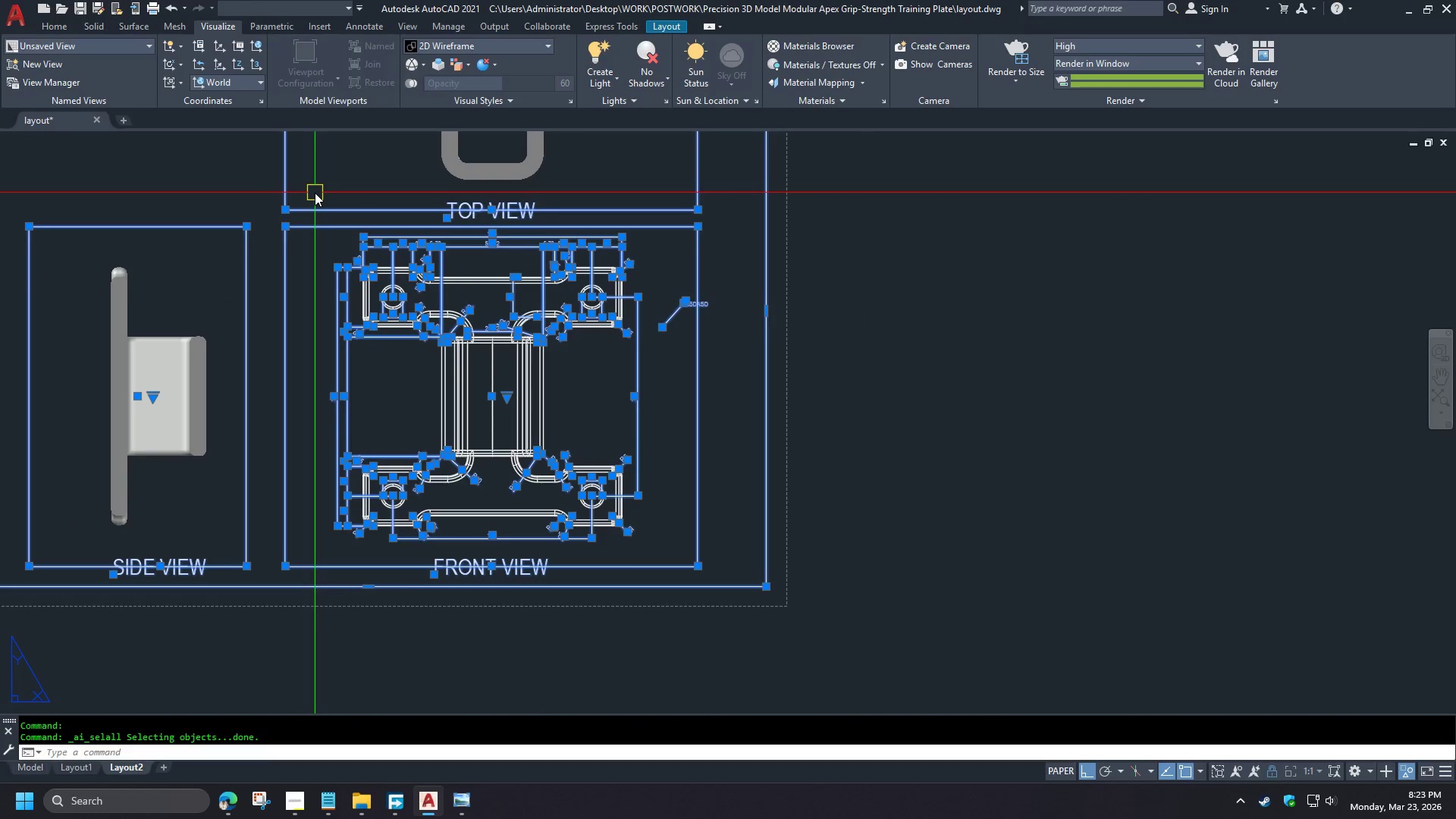 
type(QSE )
 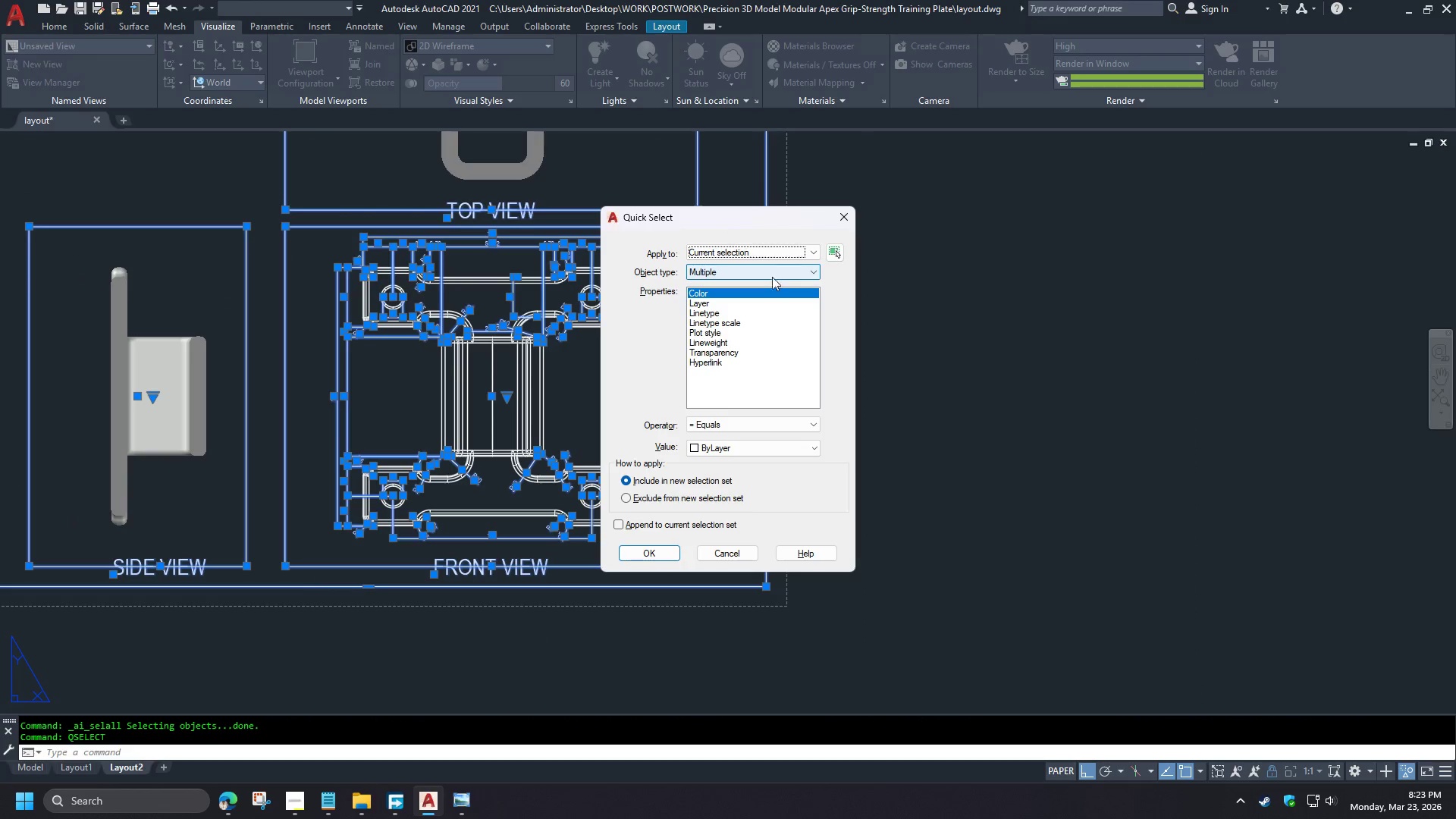 
left_click([734, 274])
 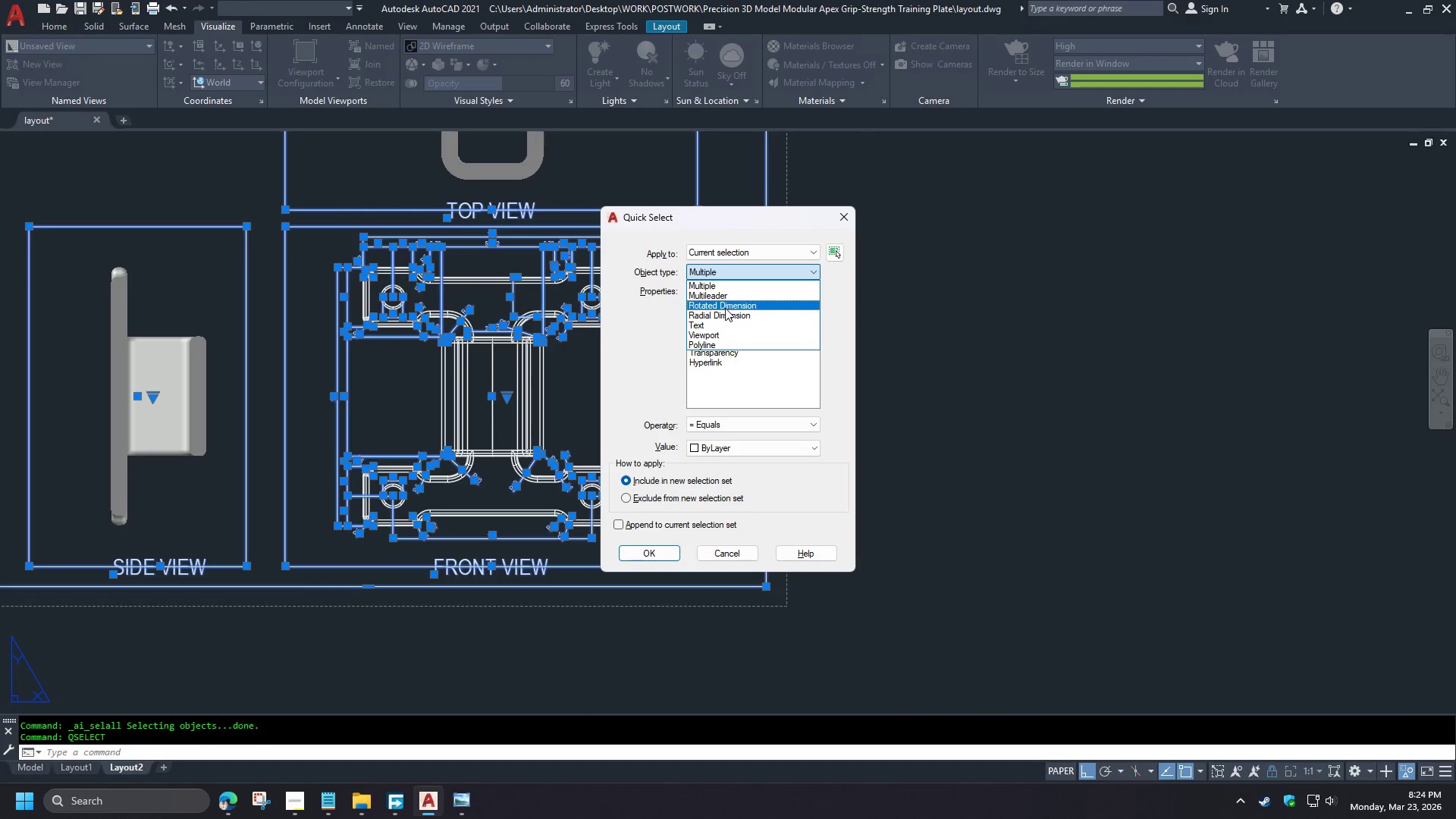 
scroll: coordinate [648, 266], scroll_direction: down, amount: 3.0
 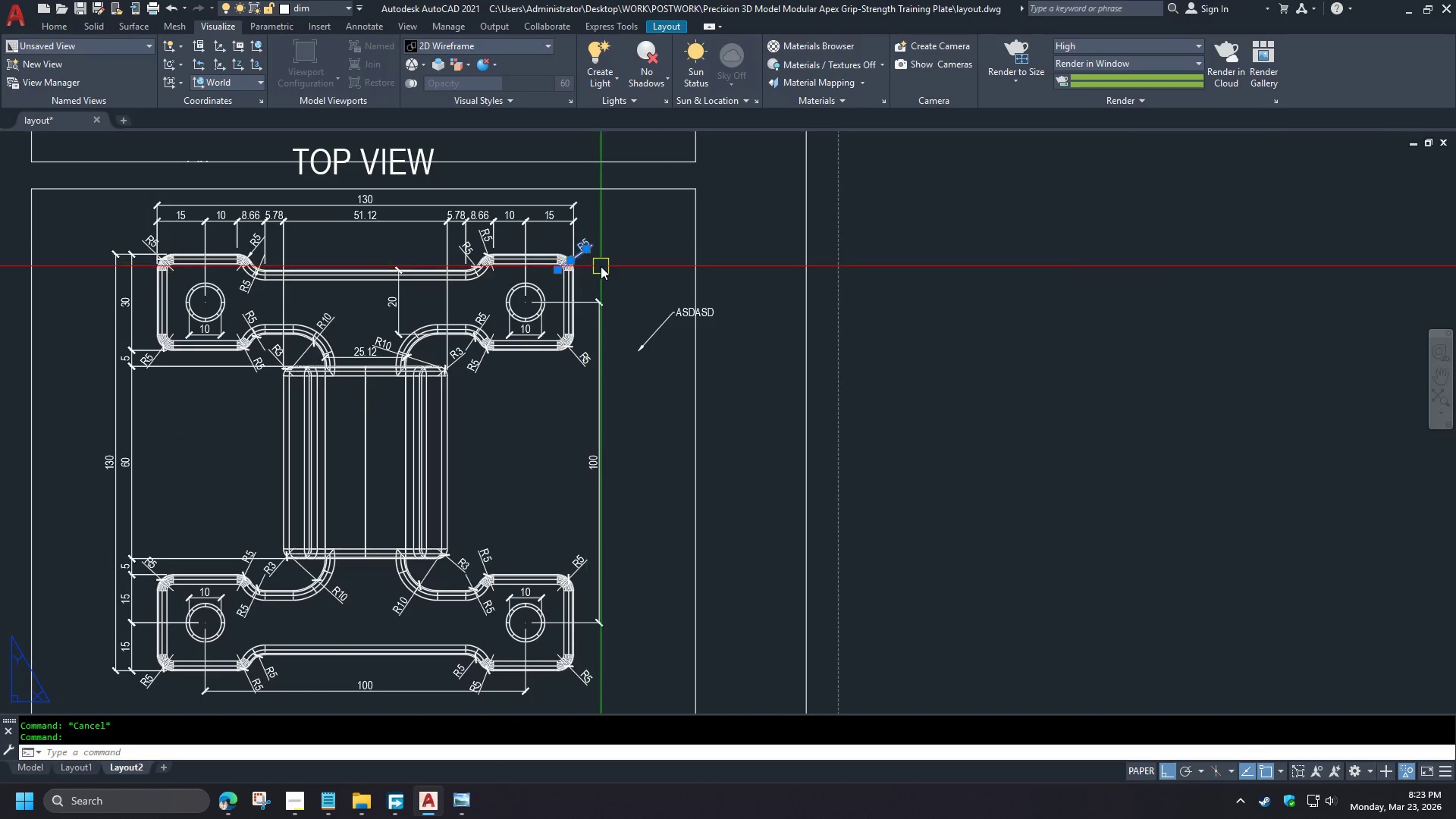 
left_click([723, 312])
 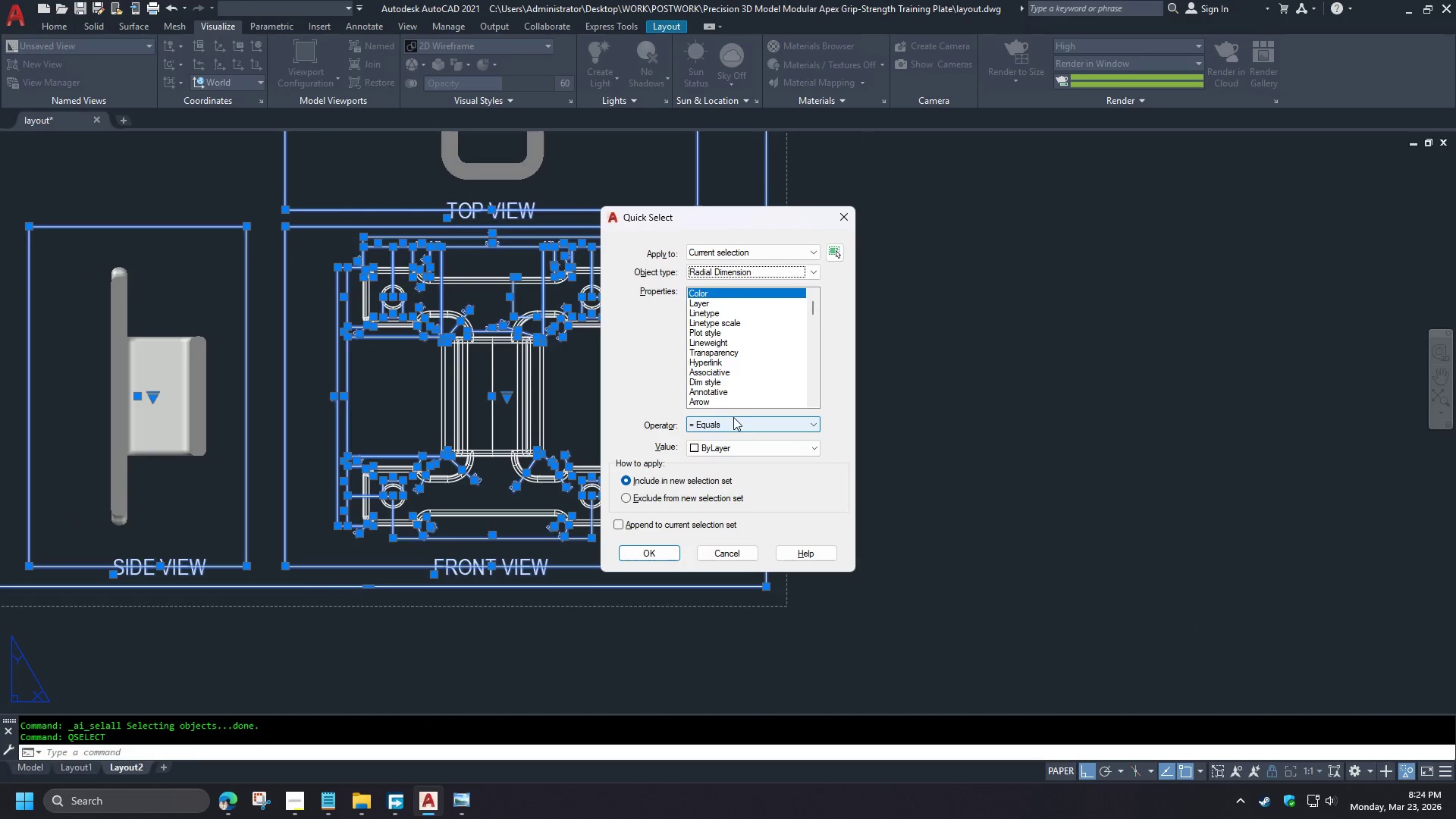 
left_click([726, 422])
 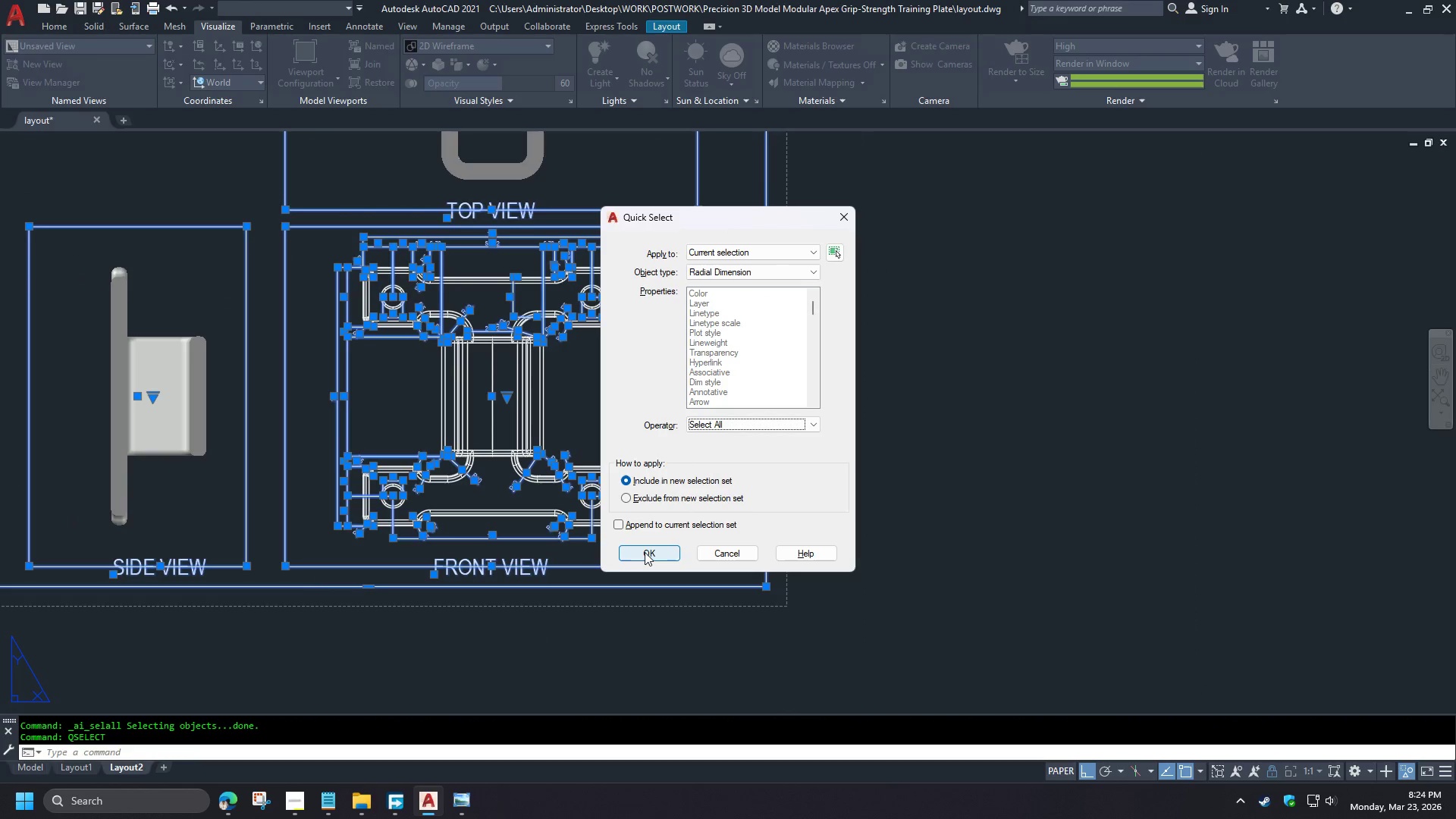 
scroll: coordinate [601, 265], scroll_direction: up, amount: 2.0
 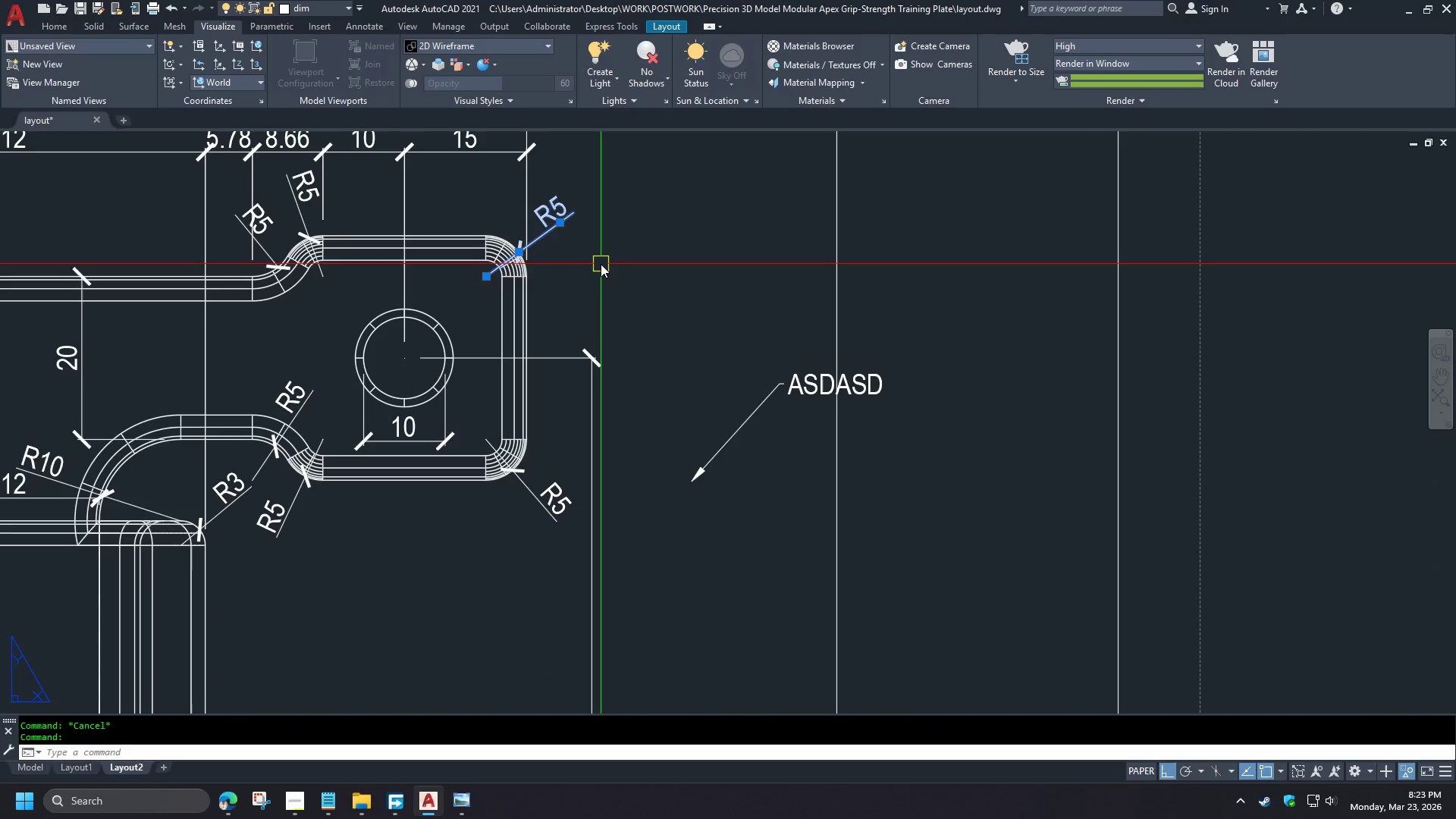 
double_click([644, 553])
 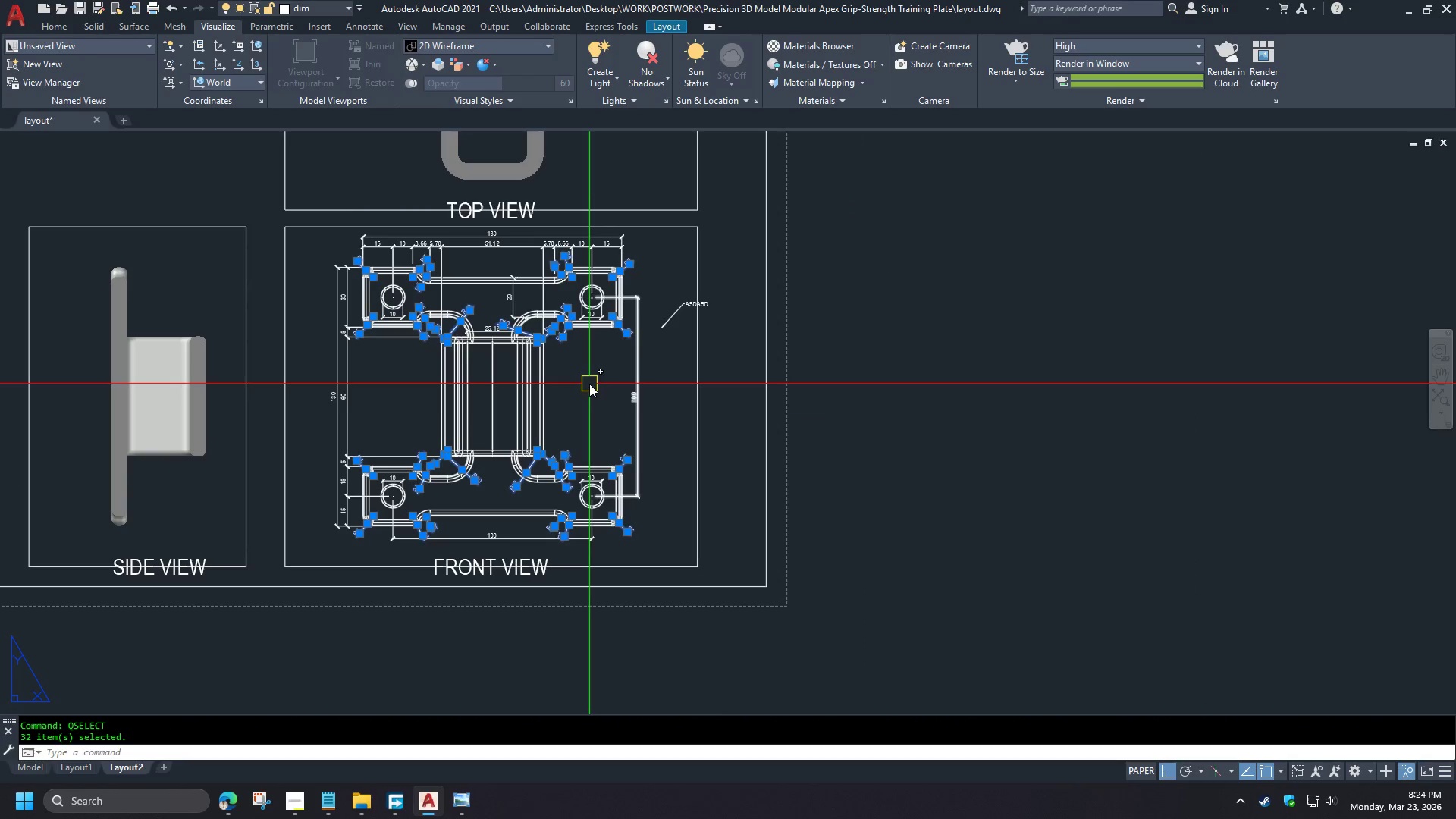 
key(Control+1)
 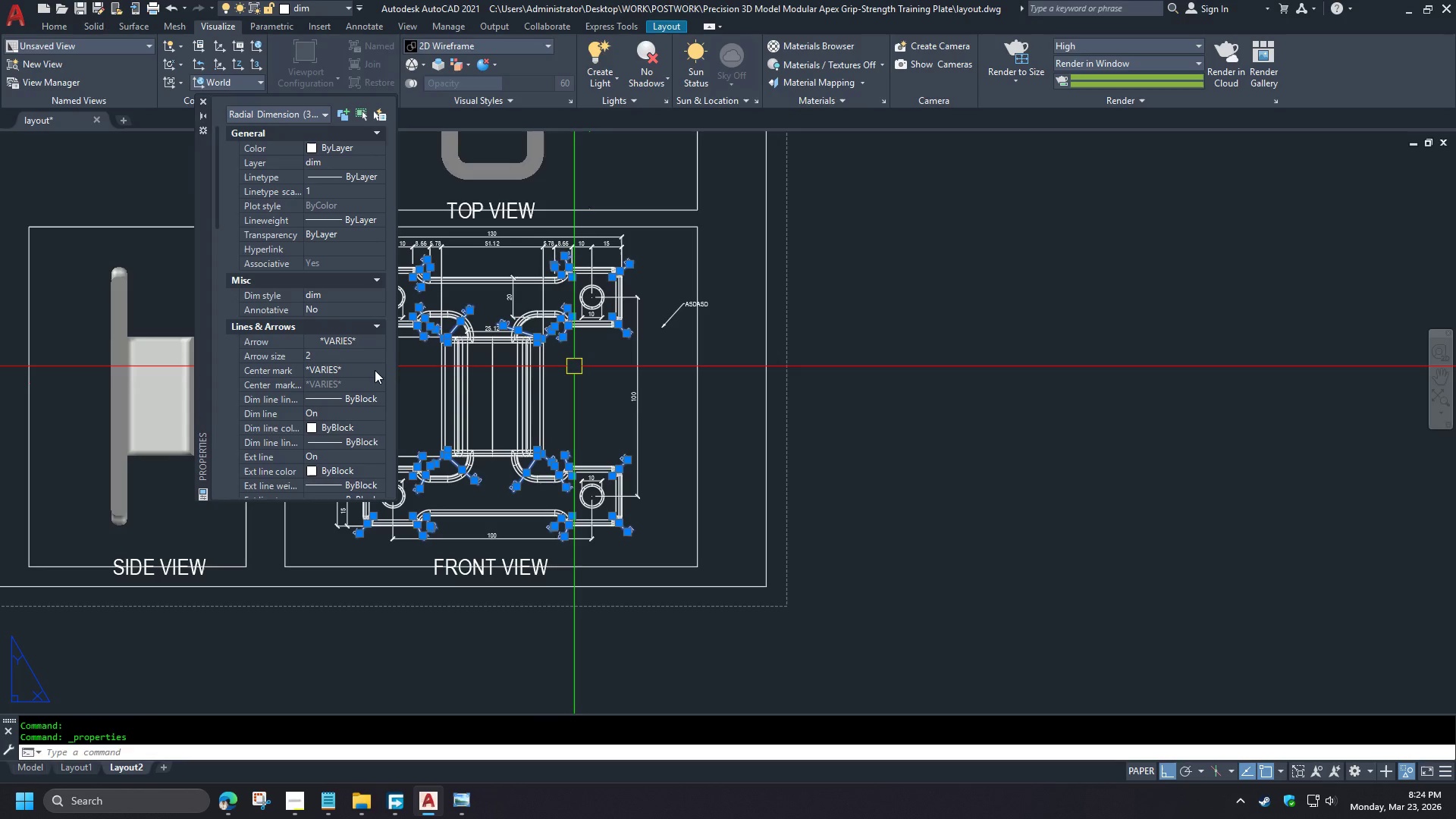 
scroll: coordinate [657, 302], scroll_direction: down, amount: 3.0
 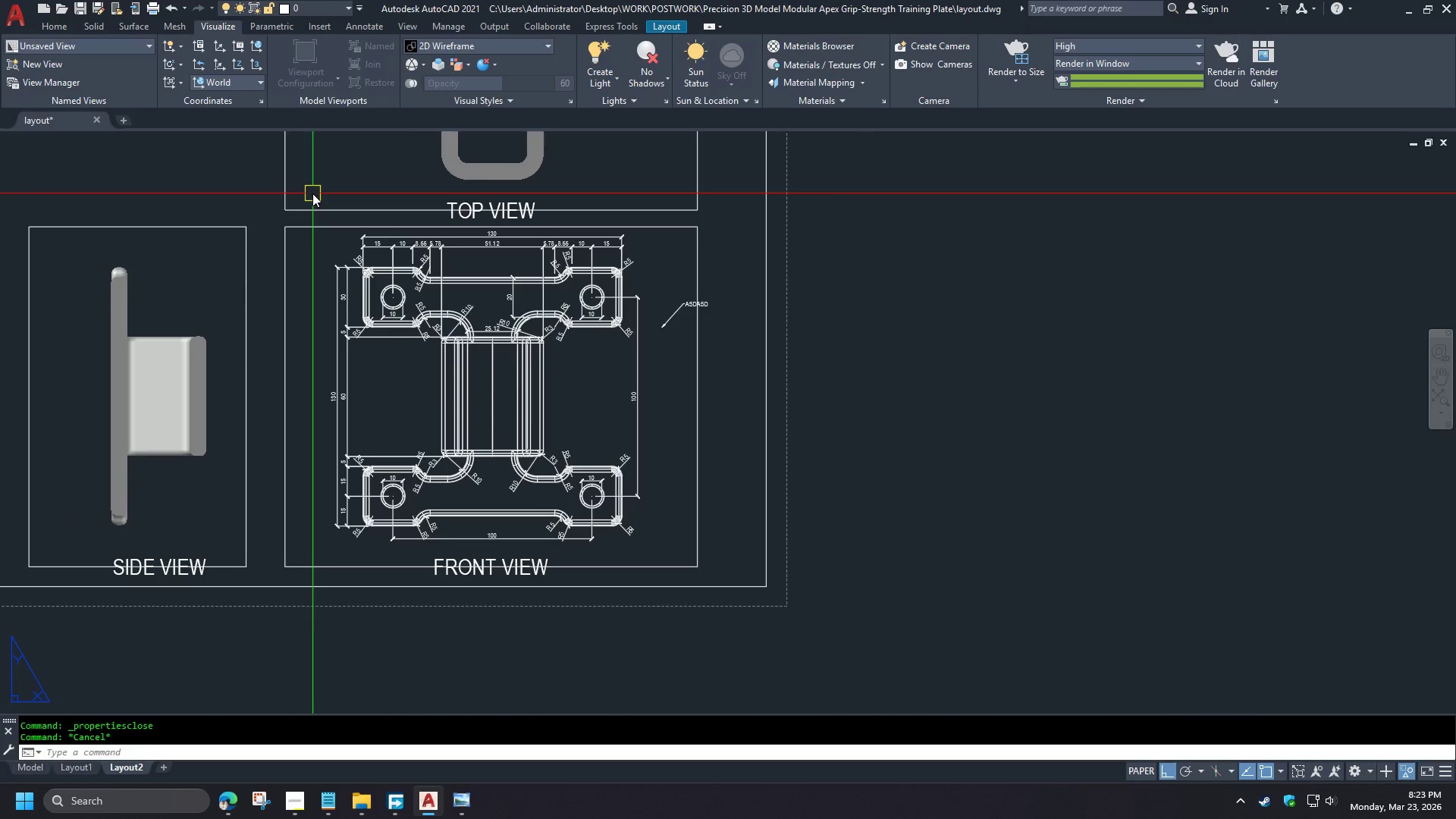 
double_click([375, 370])
 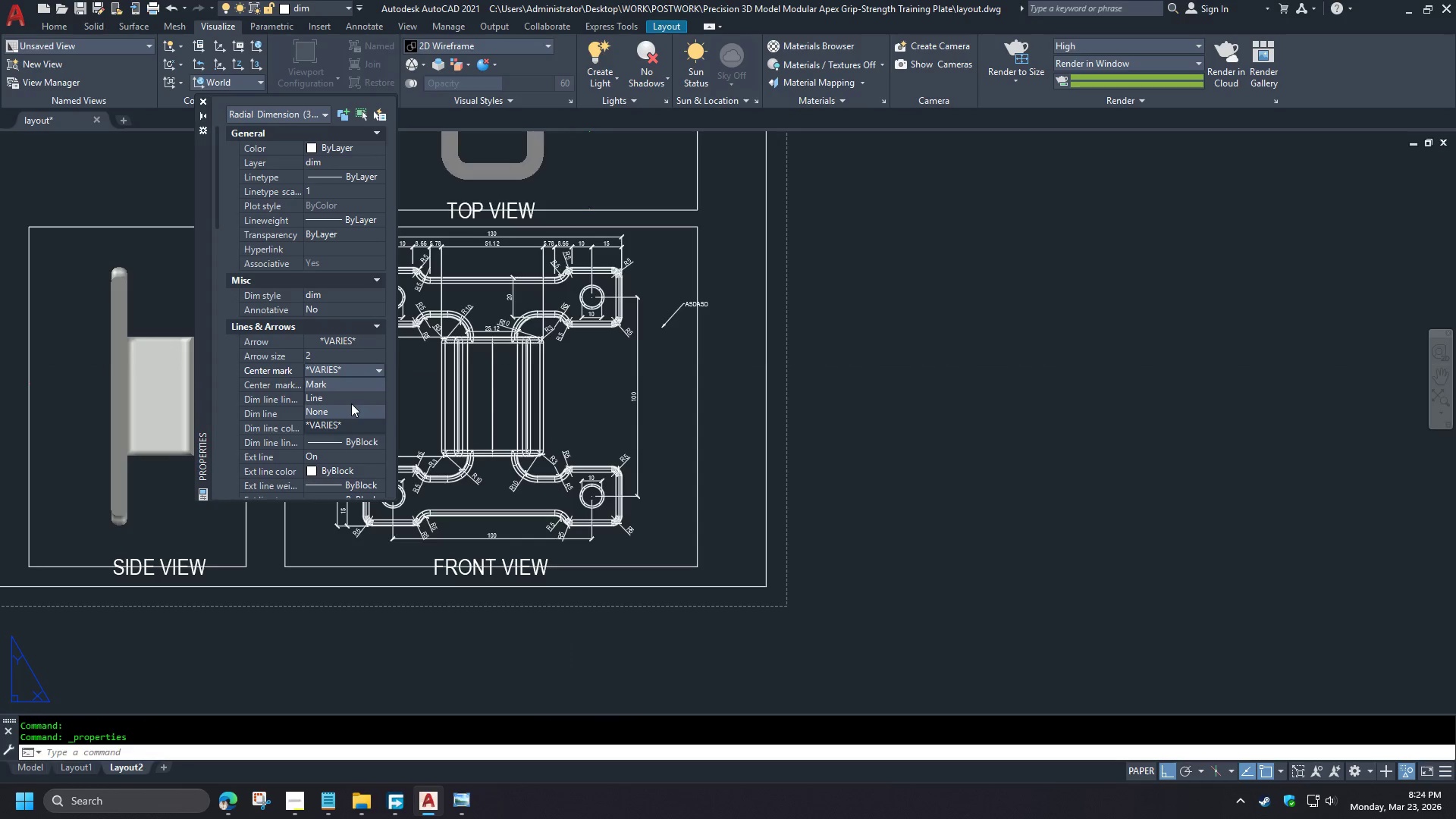 
left_click([346, 410])
 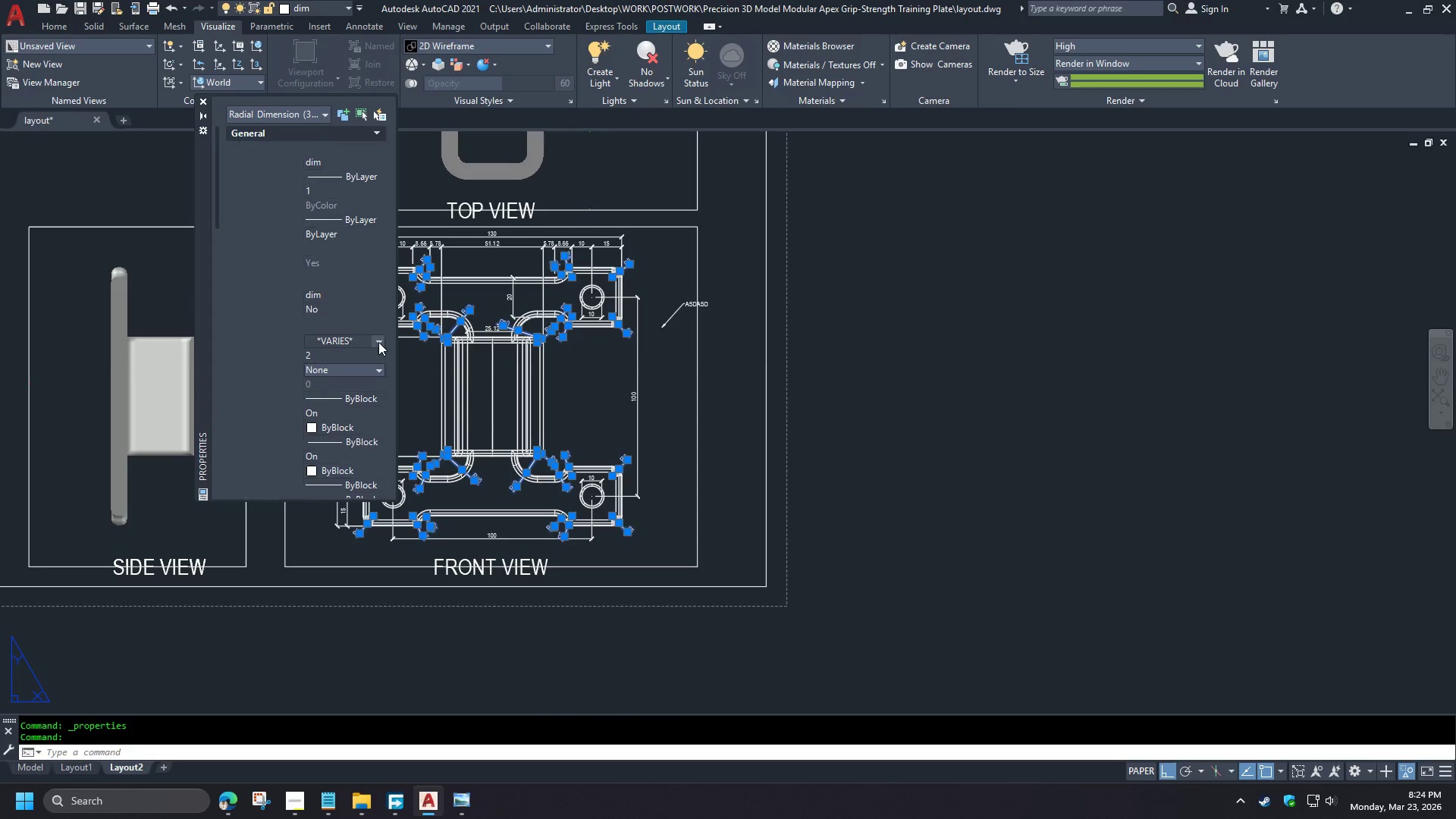 
double_click([378, 342])
 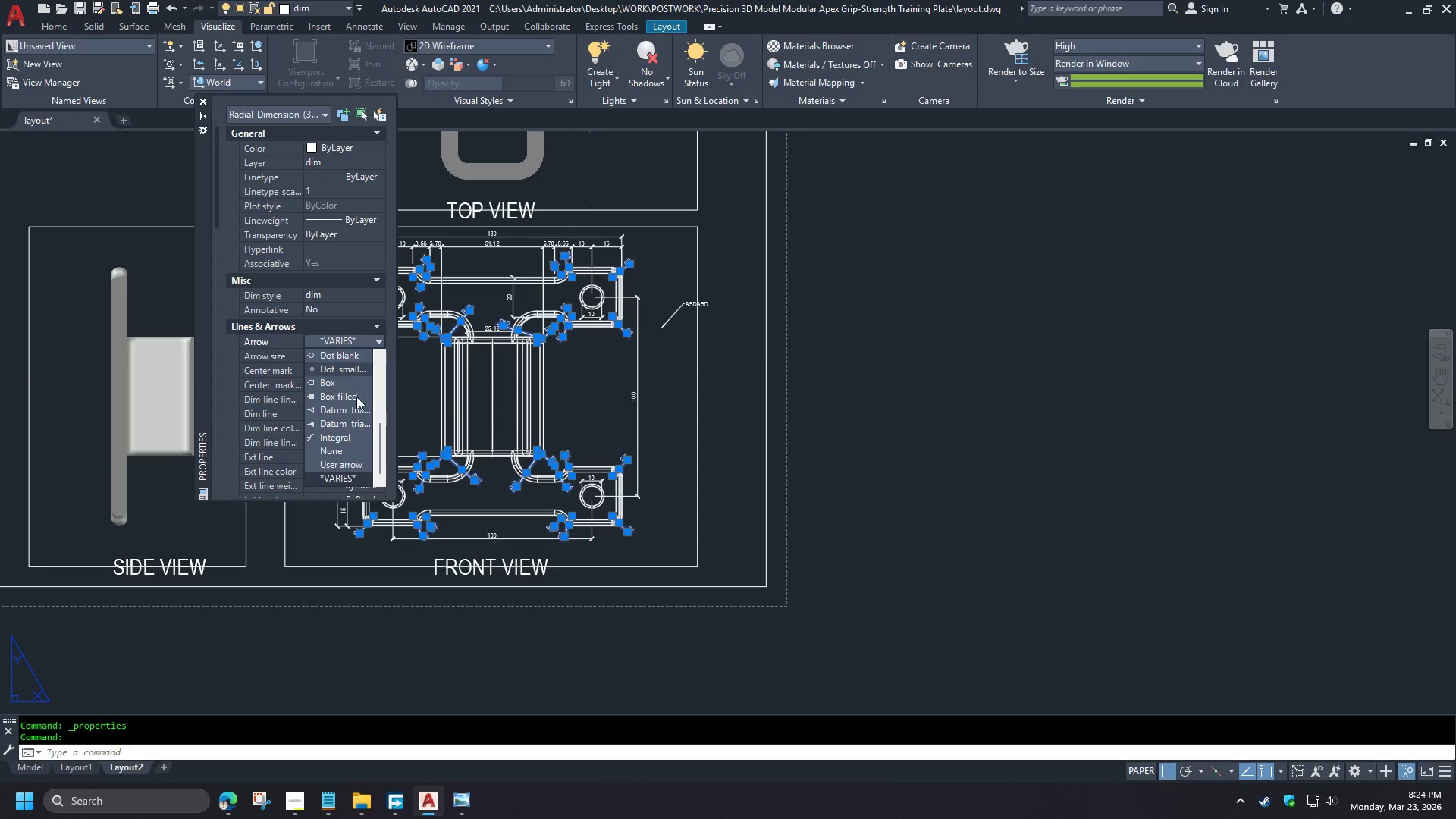 
left_click([337, 355])
 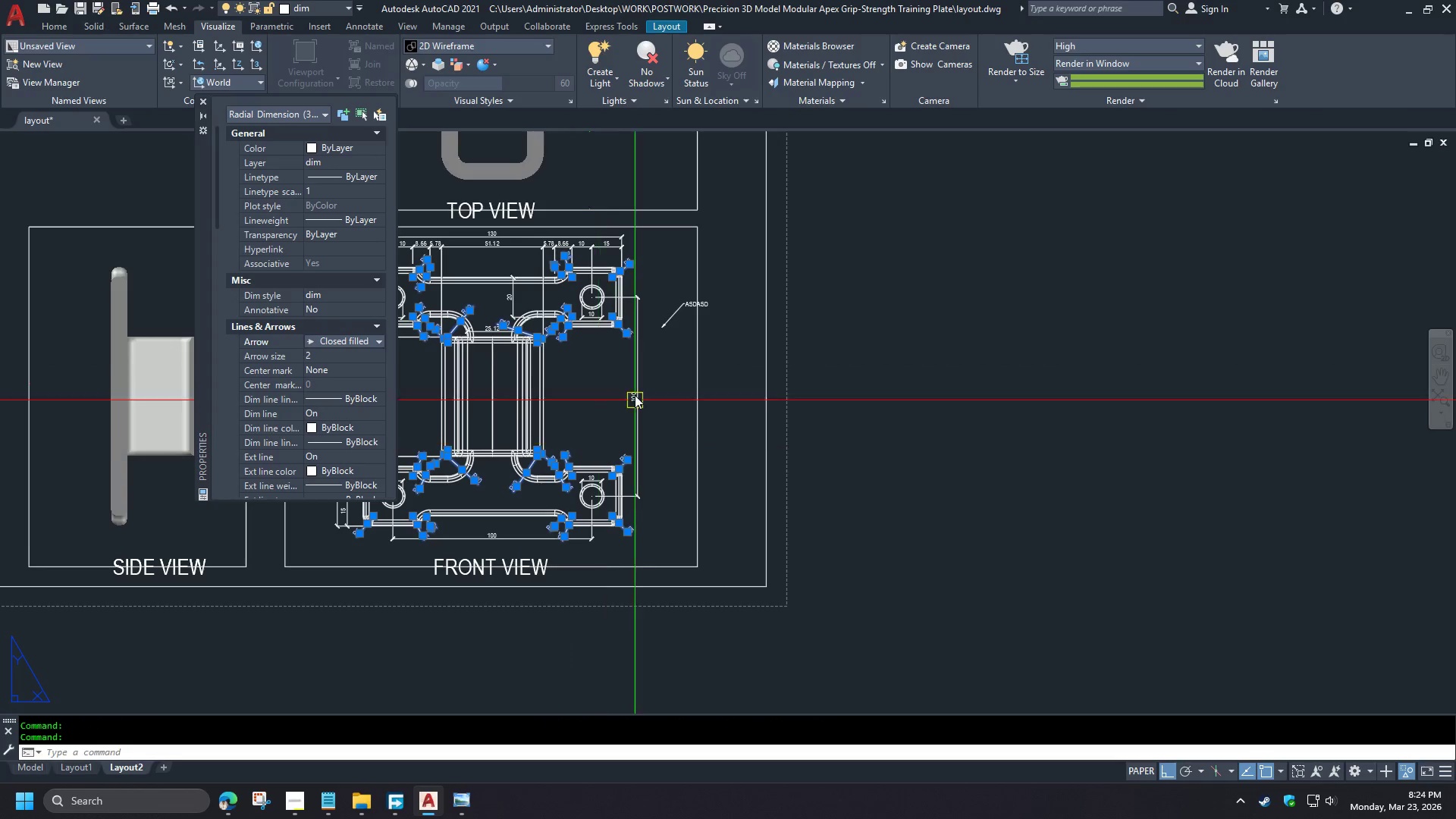 
key(Escape)
 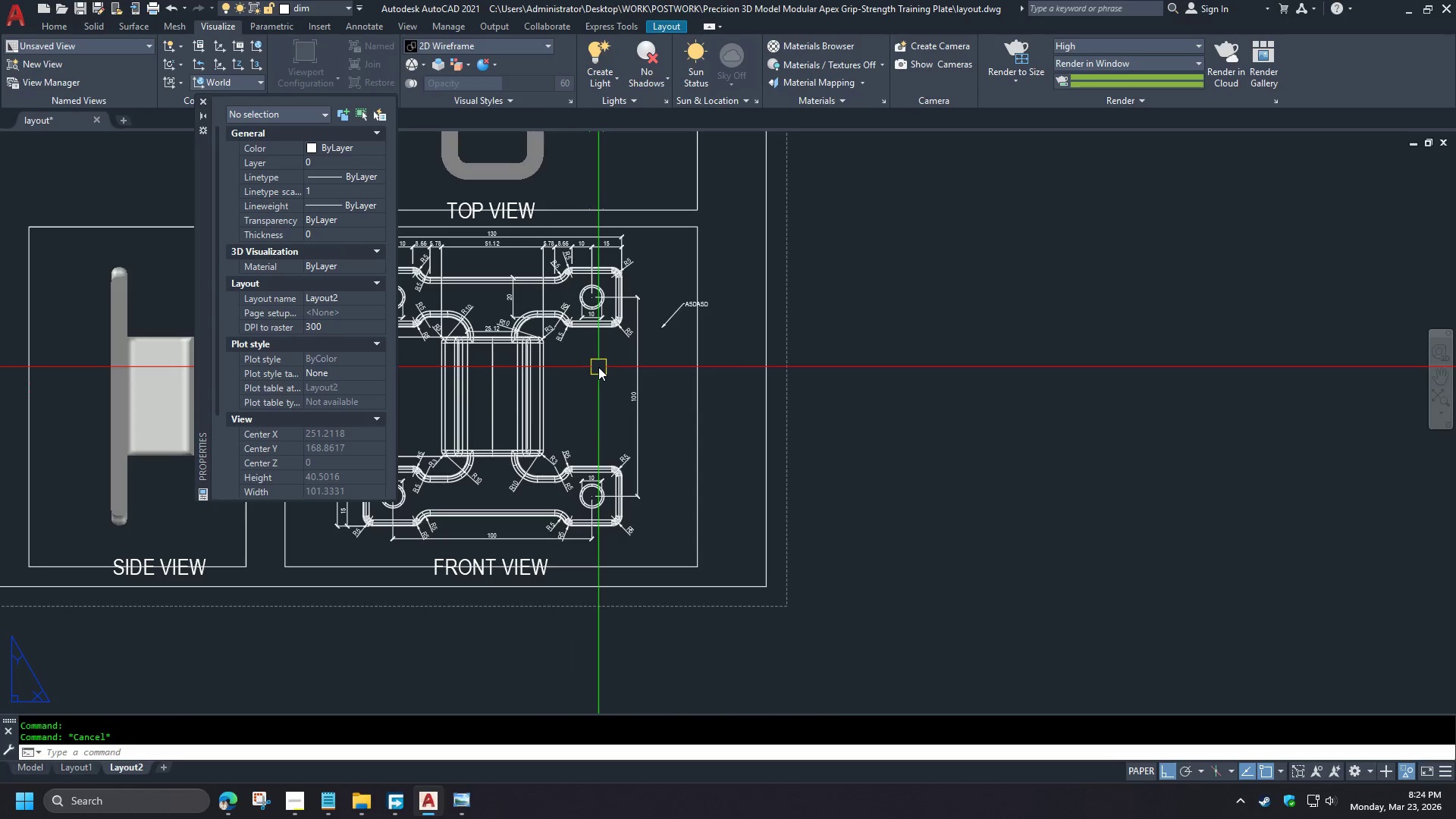 
key(Control+ControlLeft)
 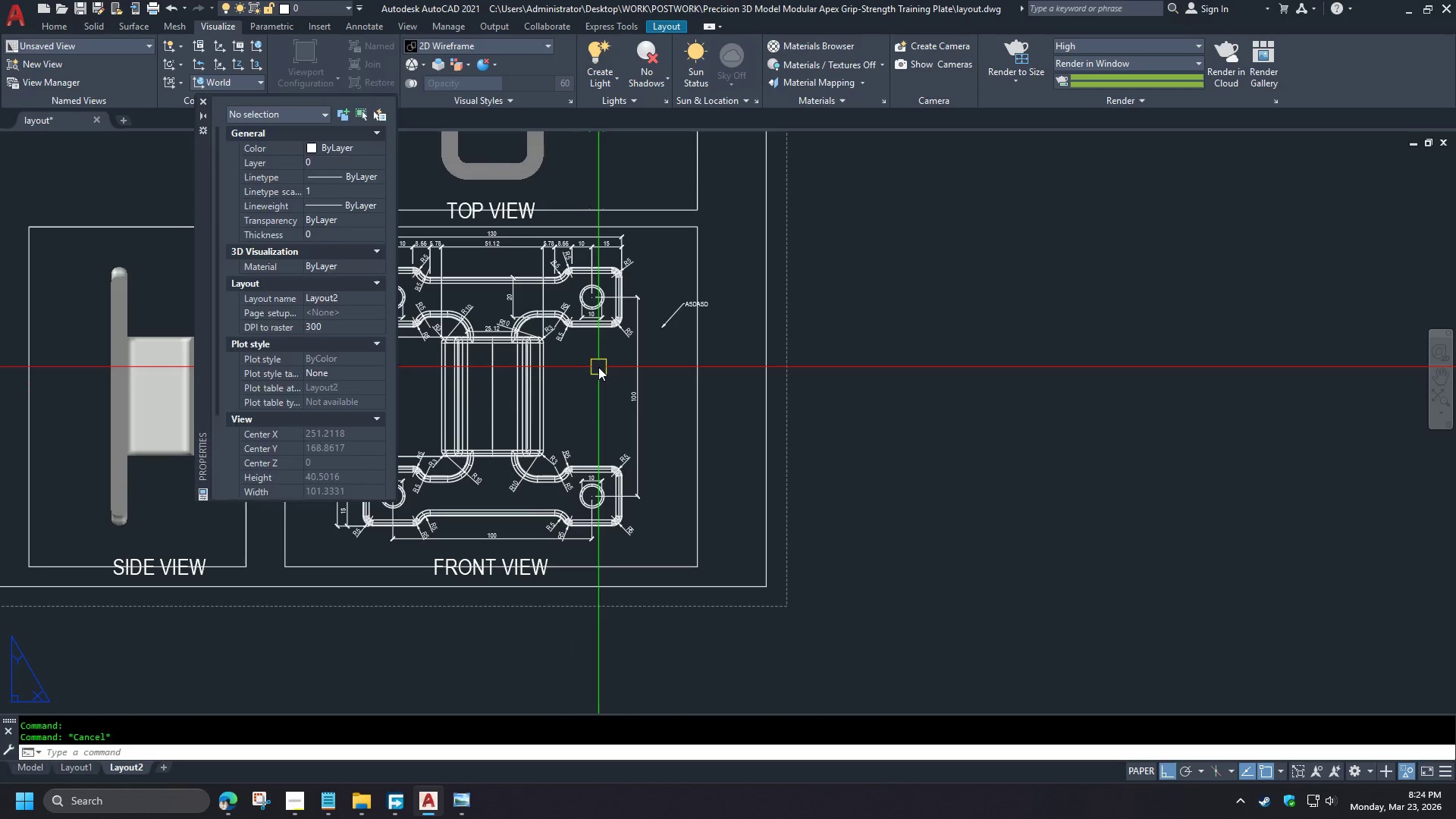 
key(Control+1)
 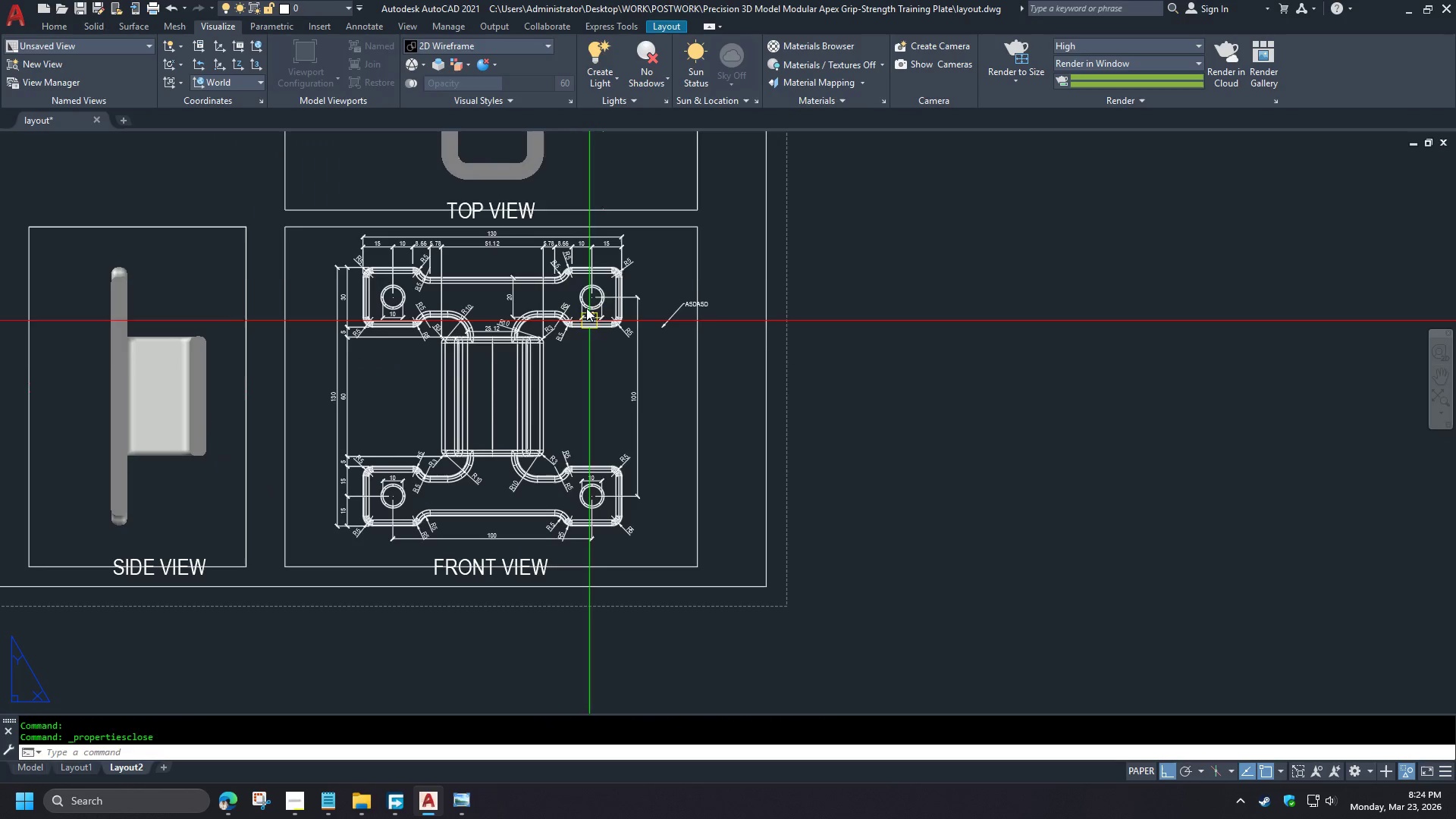 
key(Escape)
 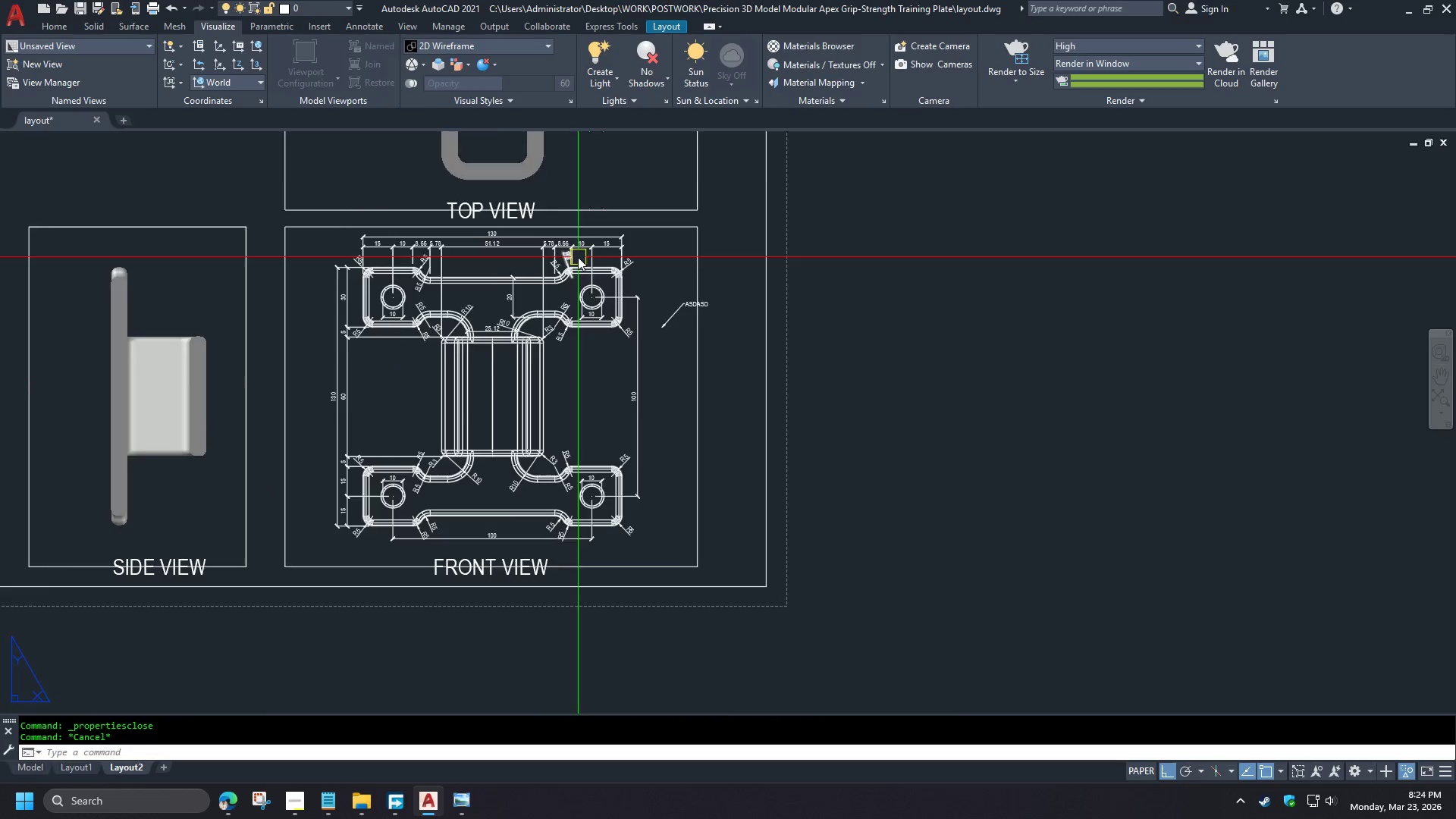 
key(M)
 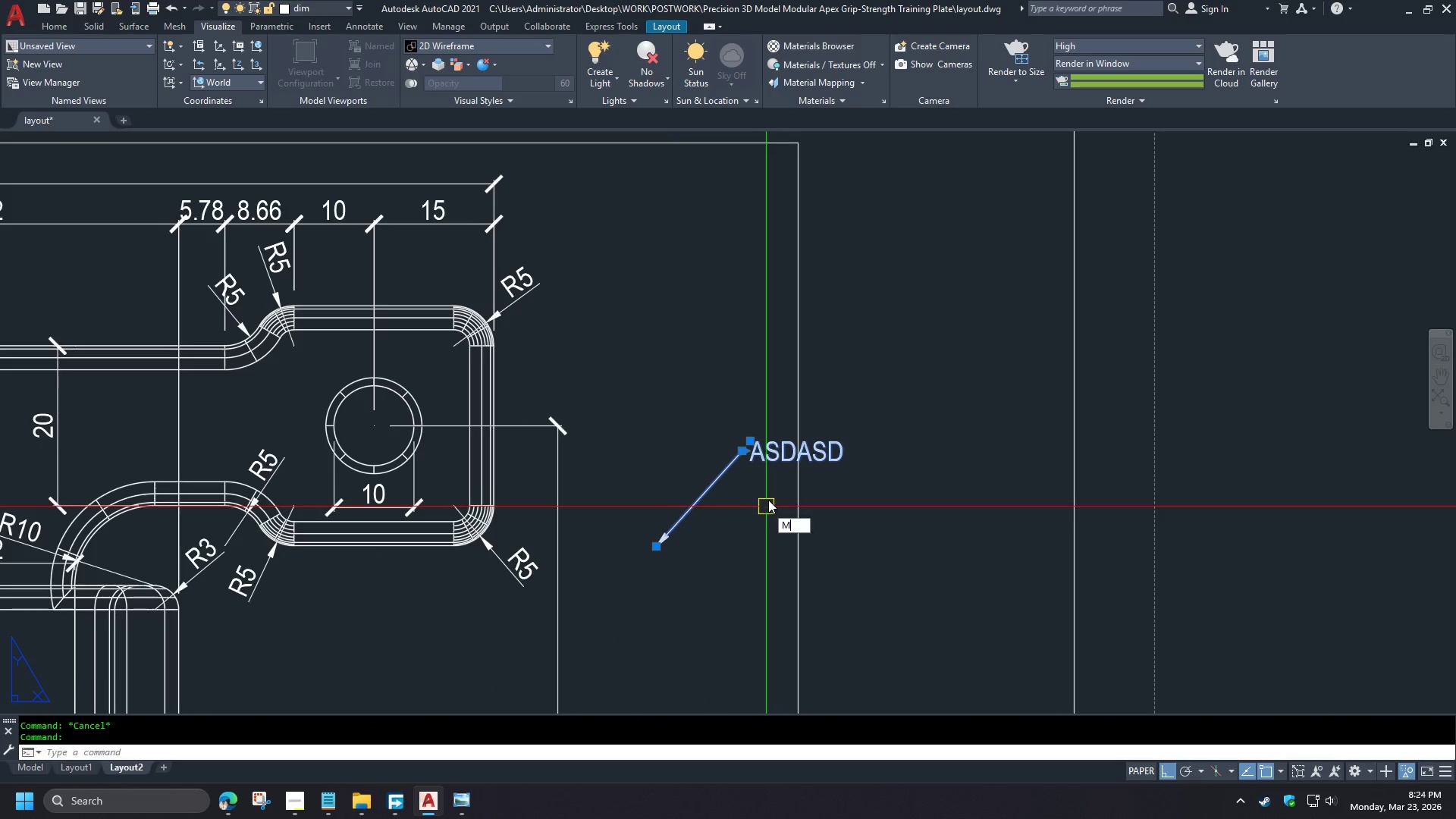 
key(Space)
 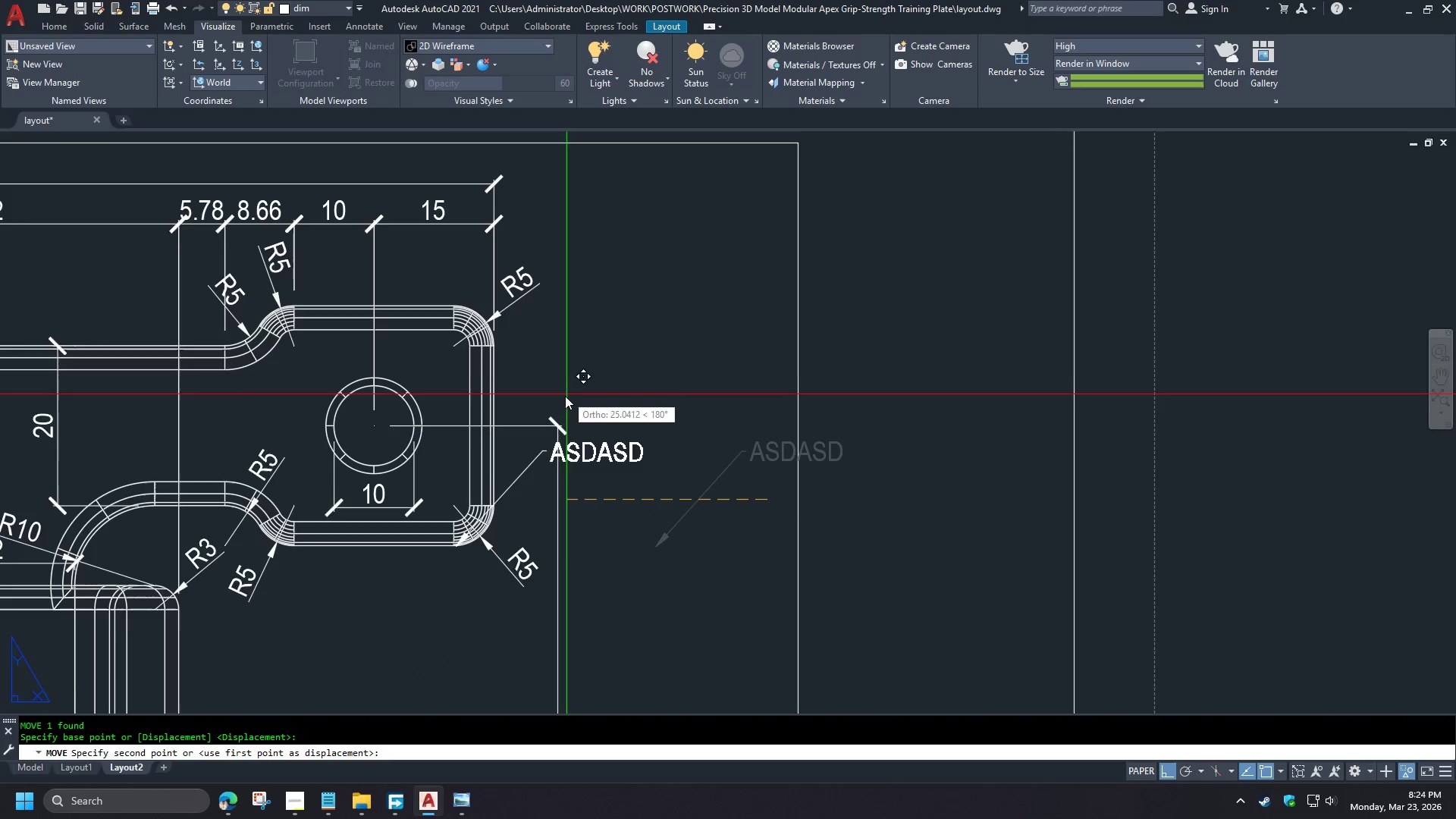 
hold_key(key=ShiftLeft, duration=1.5)
 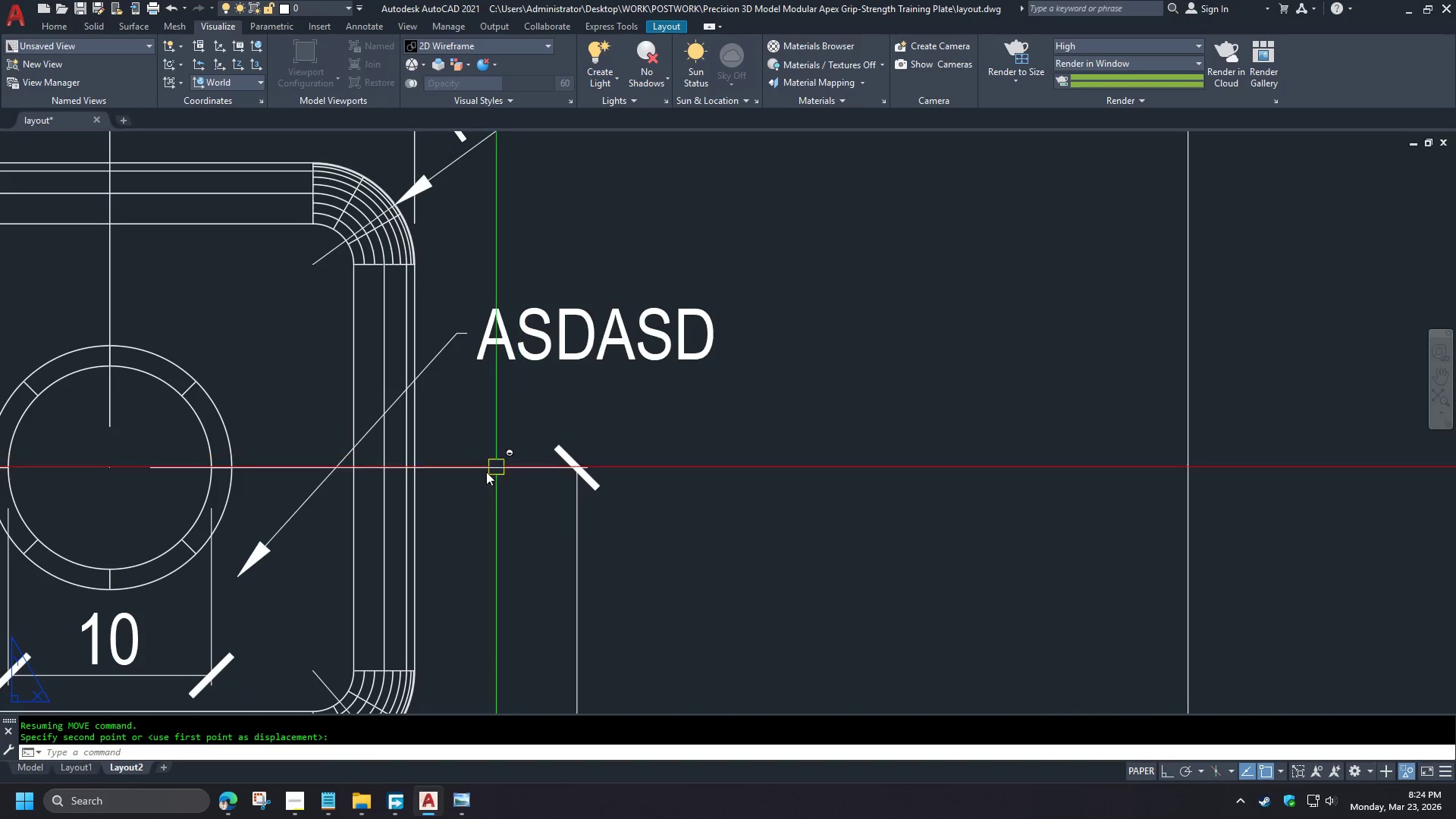 
hold_key(key=ShiftLeft, duration=0.5)
 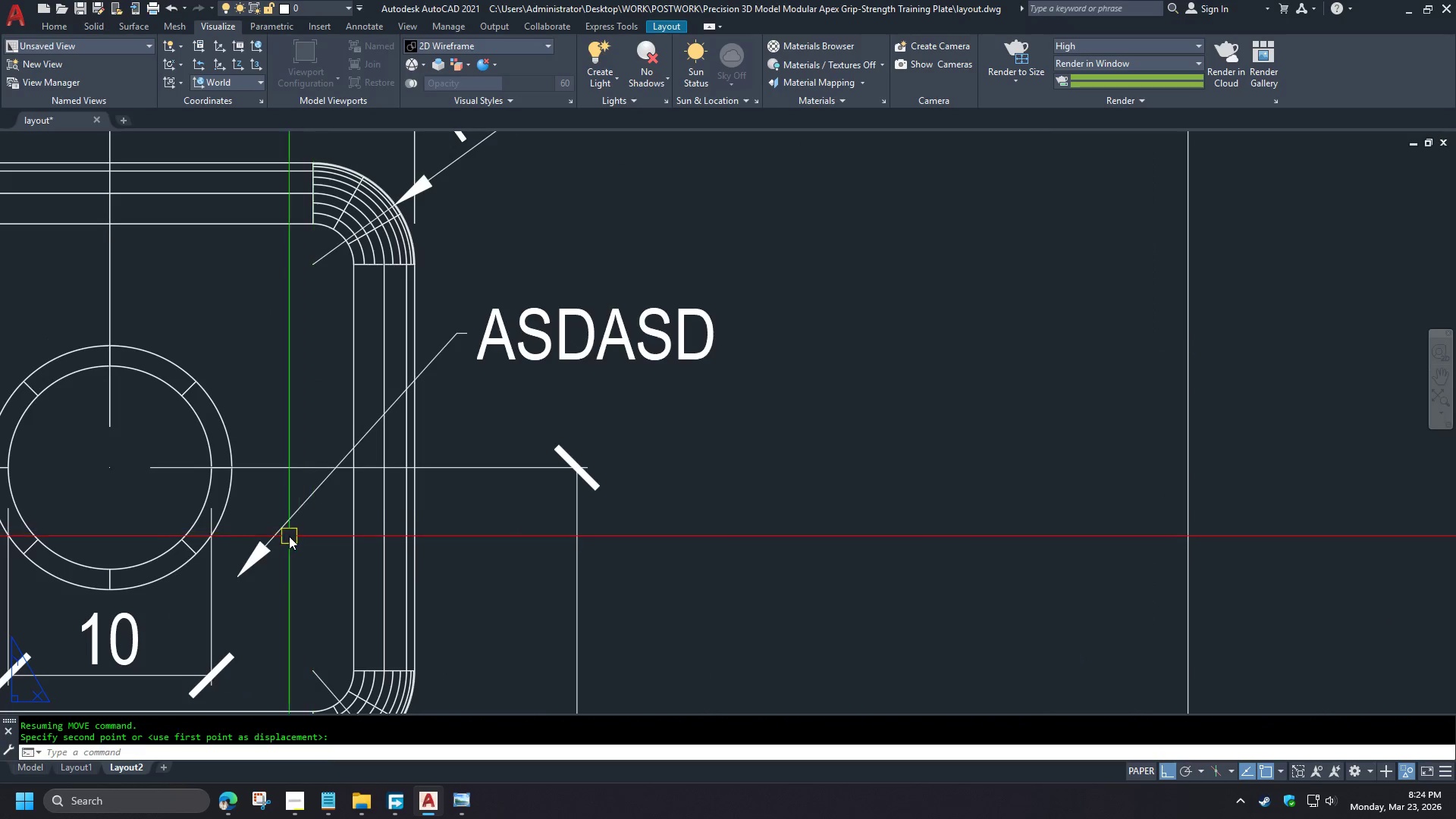 
left_click([287, 535])
 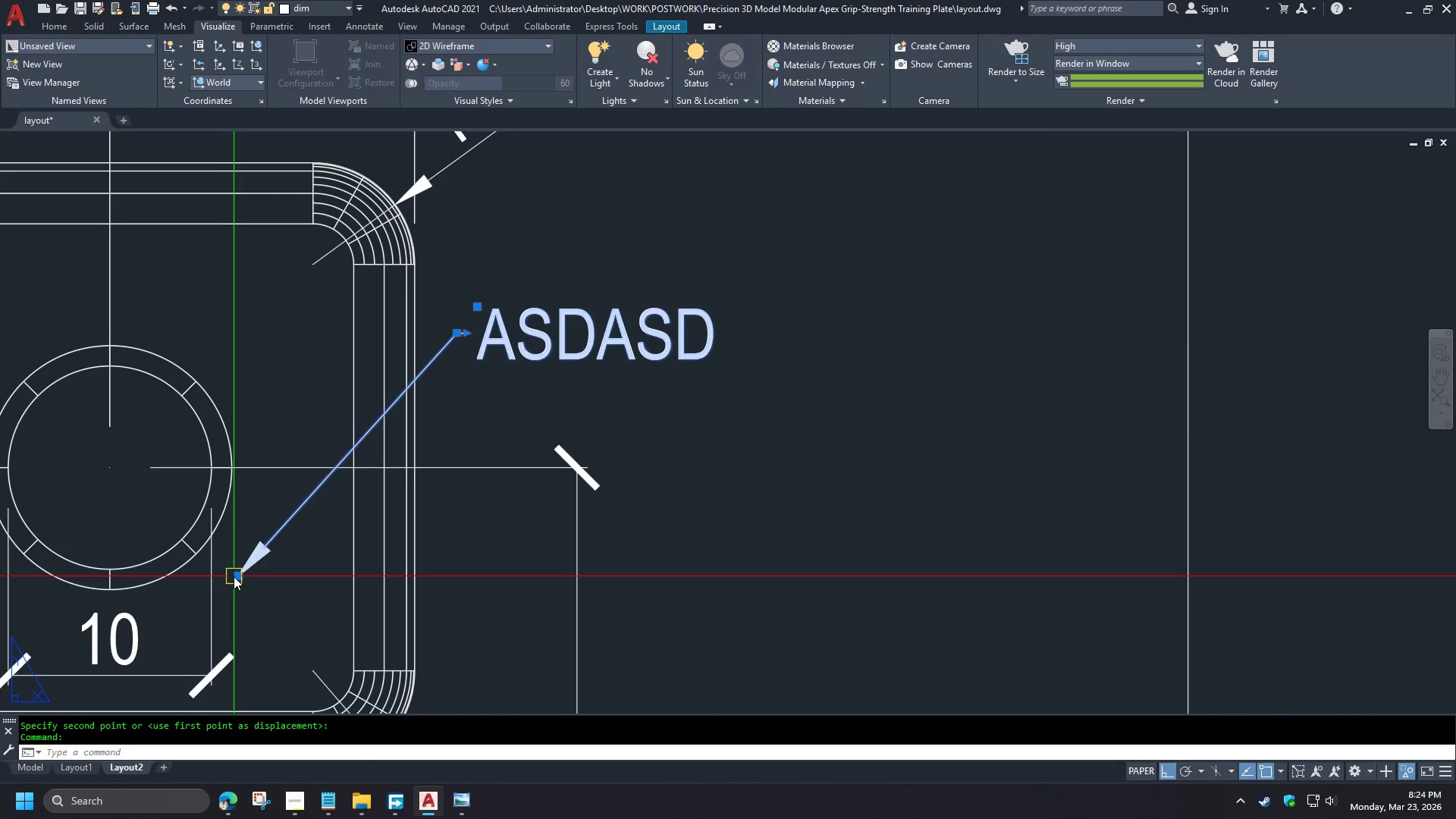 
scroll: coordinate [339, 370], scroll_direction: up, amount: 7.0
 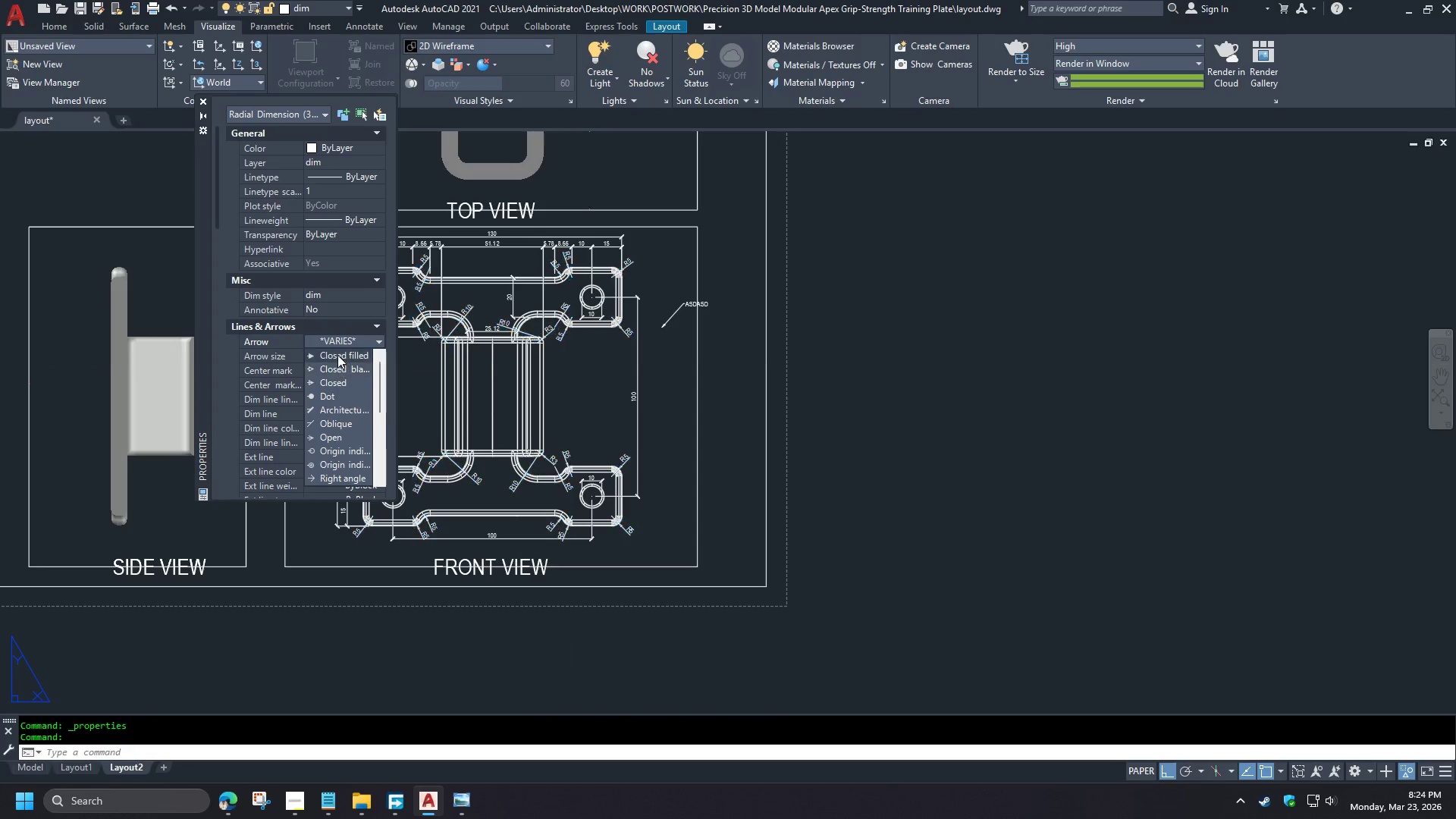 
left_click([238, 577])
 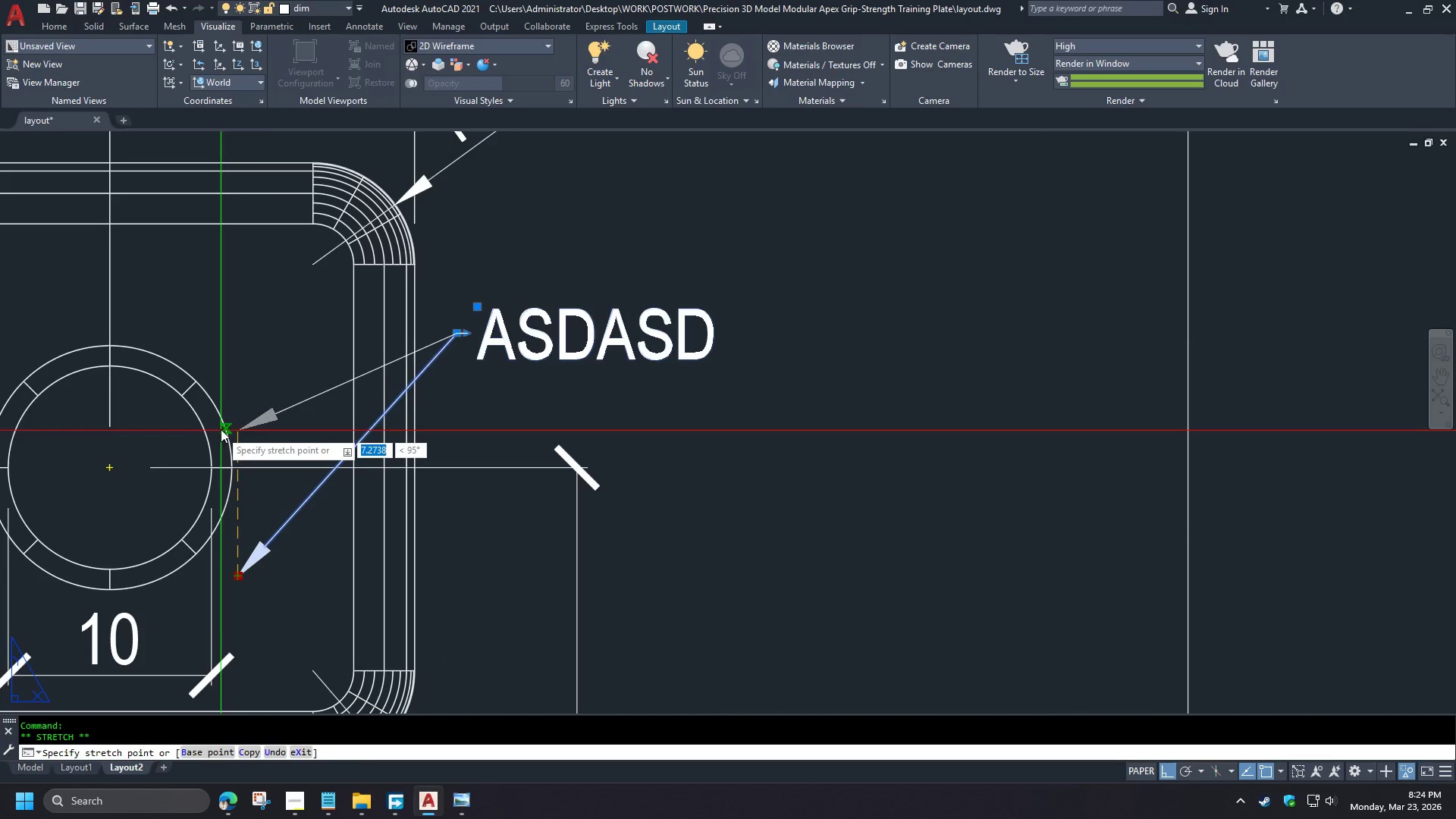 
left_click([219, 425])
 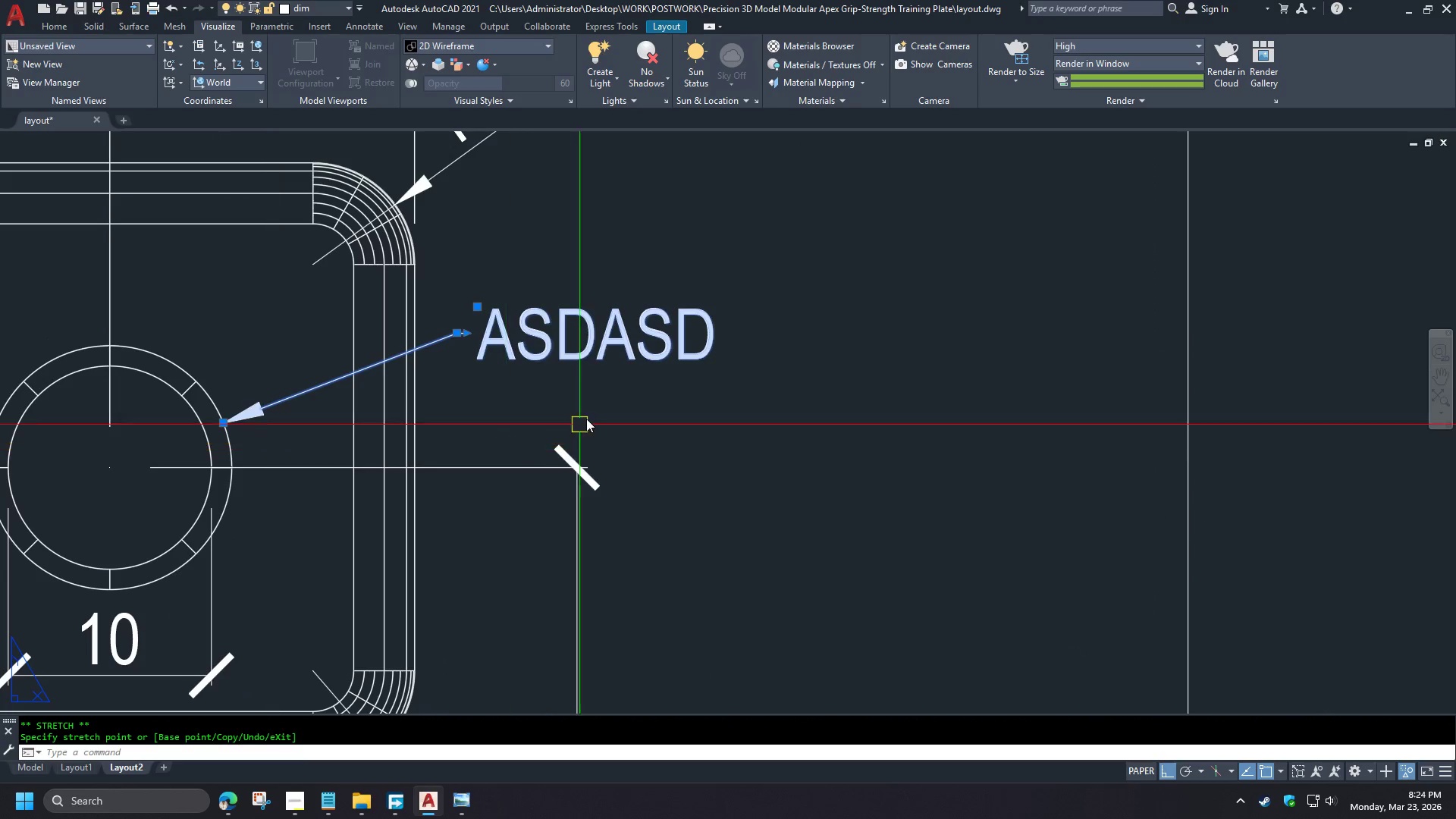 
key(Escape)
 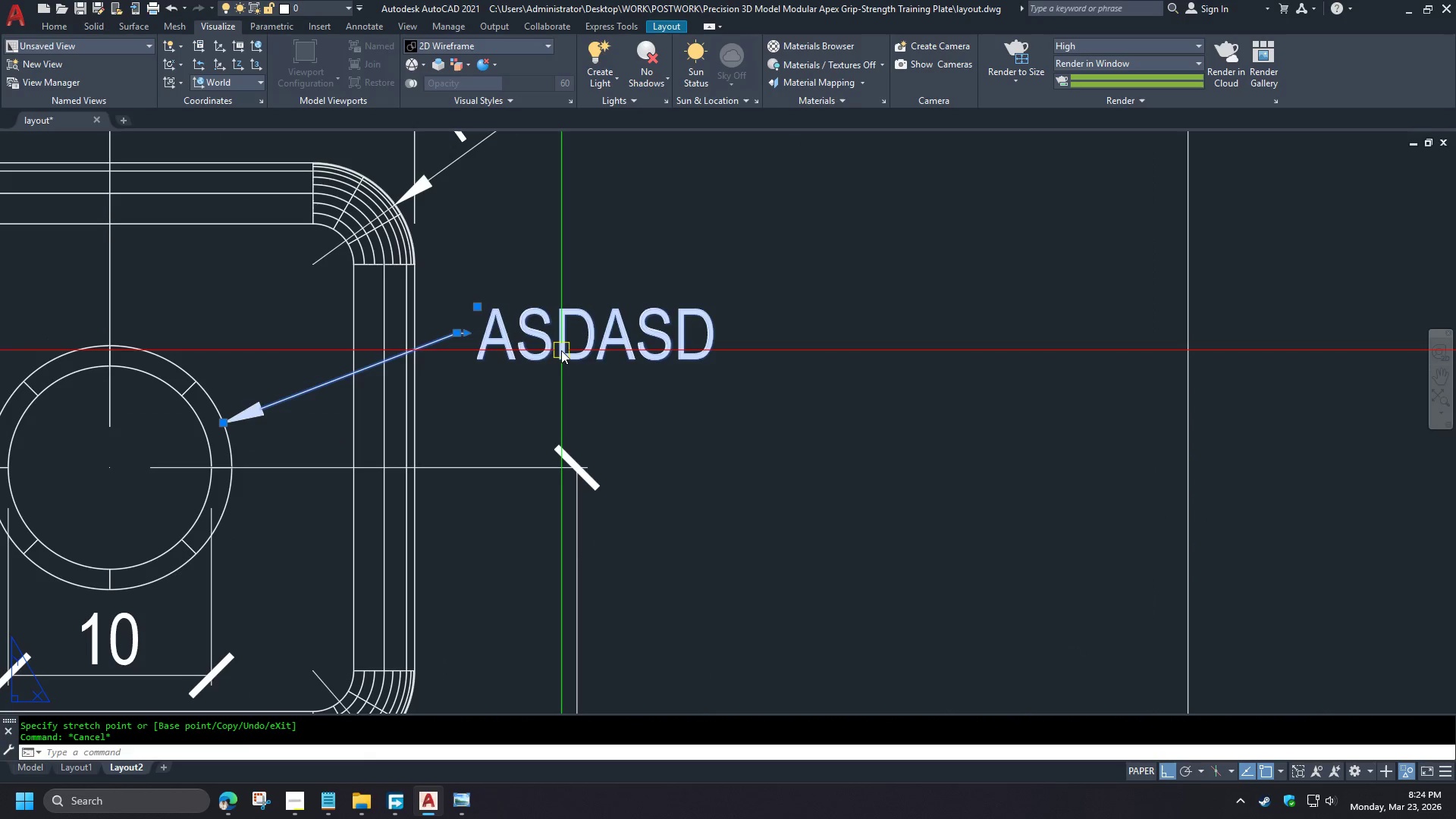 
double_click([561, 350])
 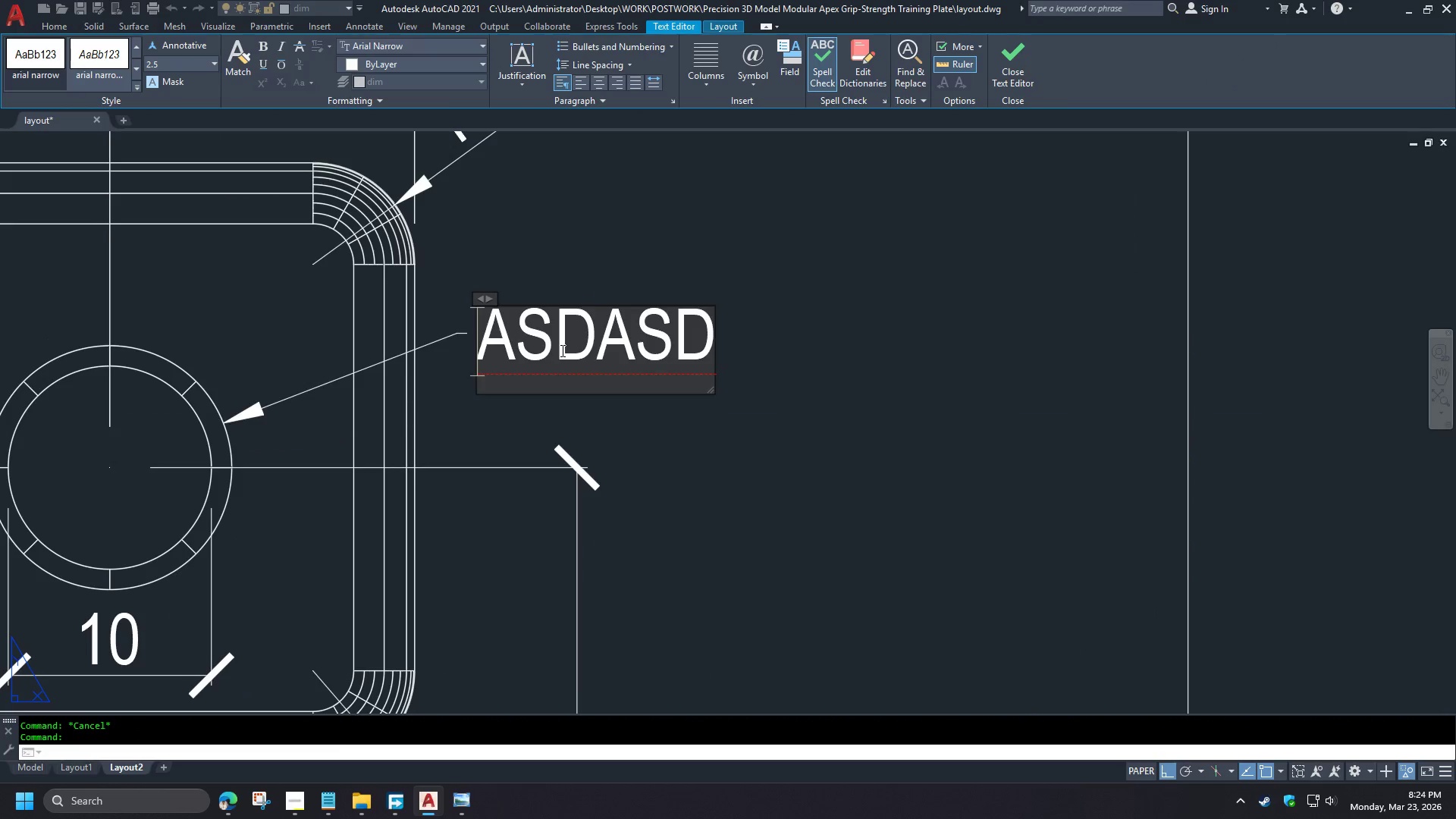 
scroll: coordinate [570, 242], scroll_direction: up, amount: 5.0
 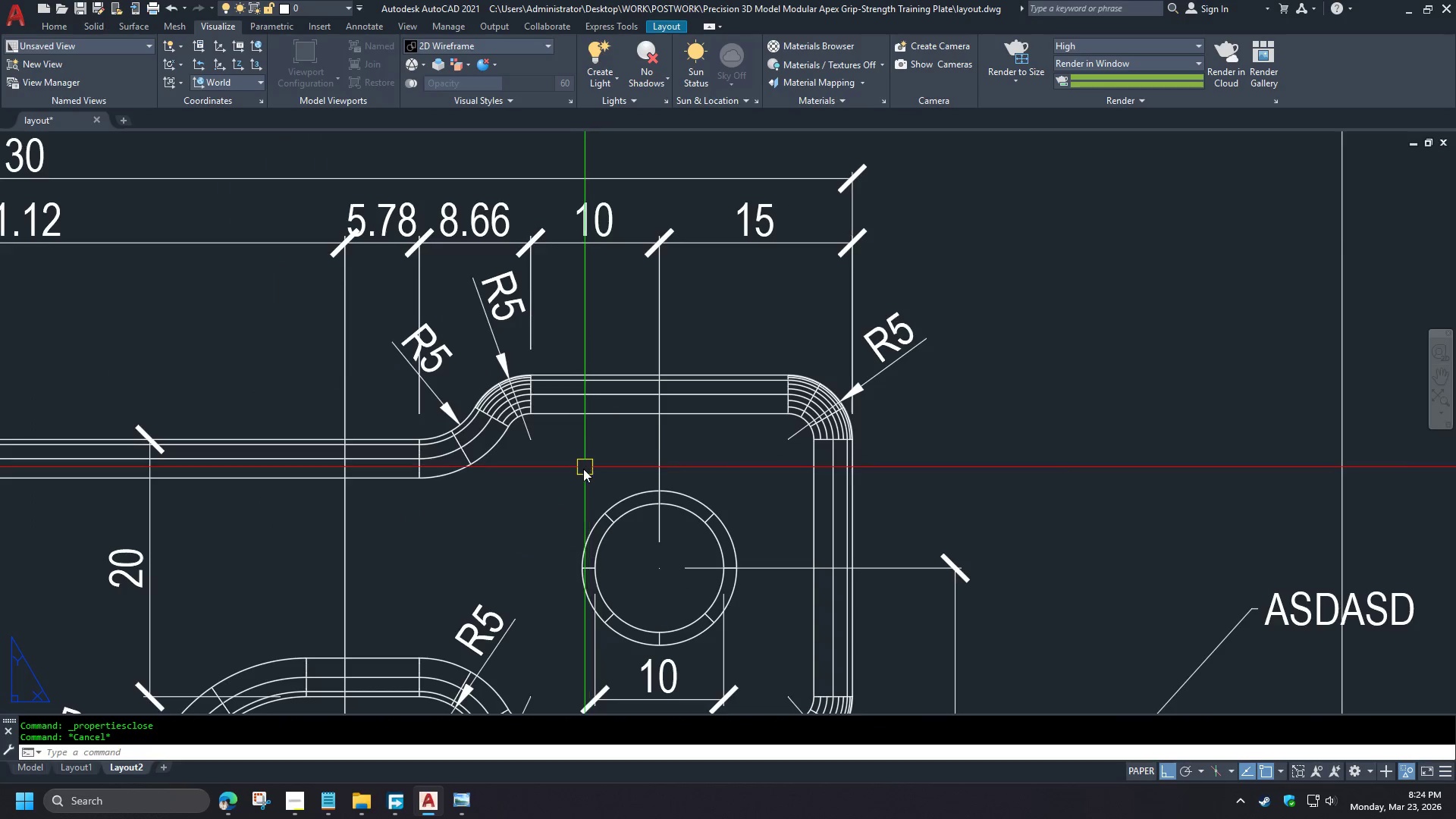 
key(Control+ControlLeft)
 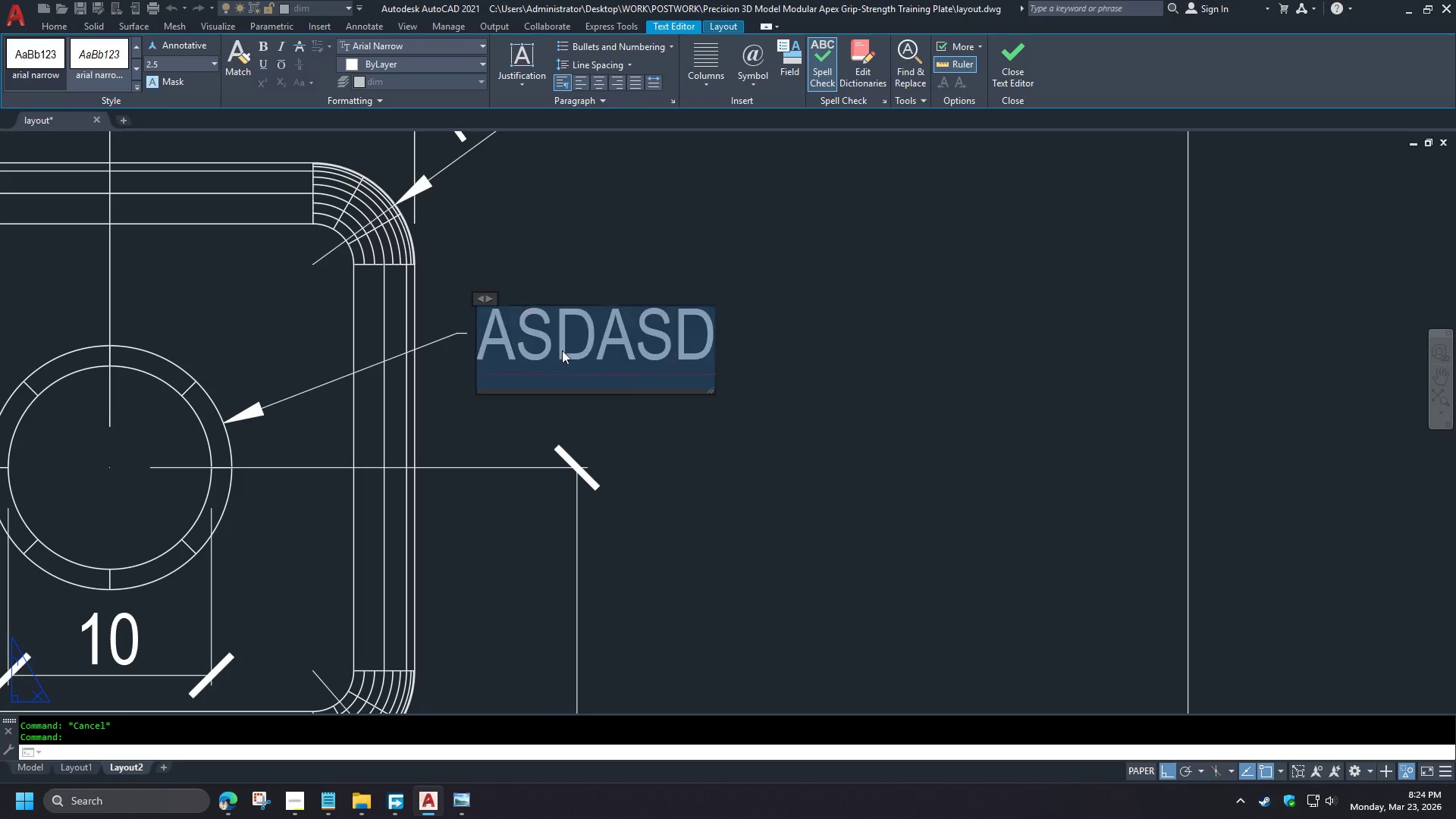 
key(Control+A)
 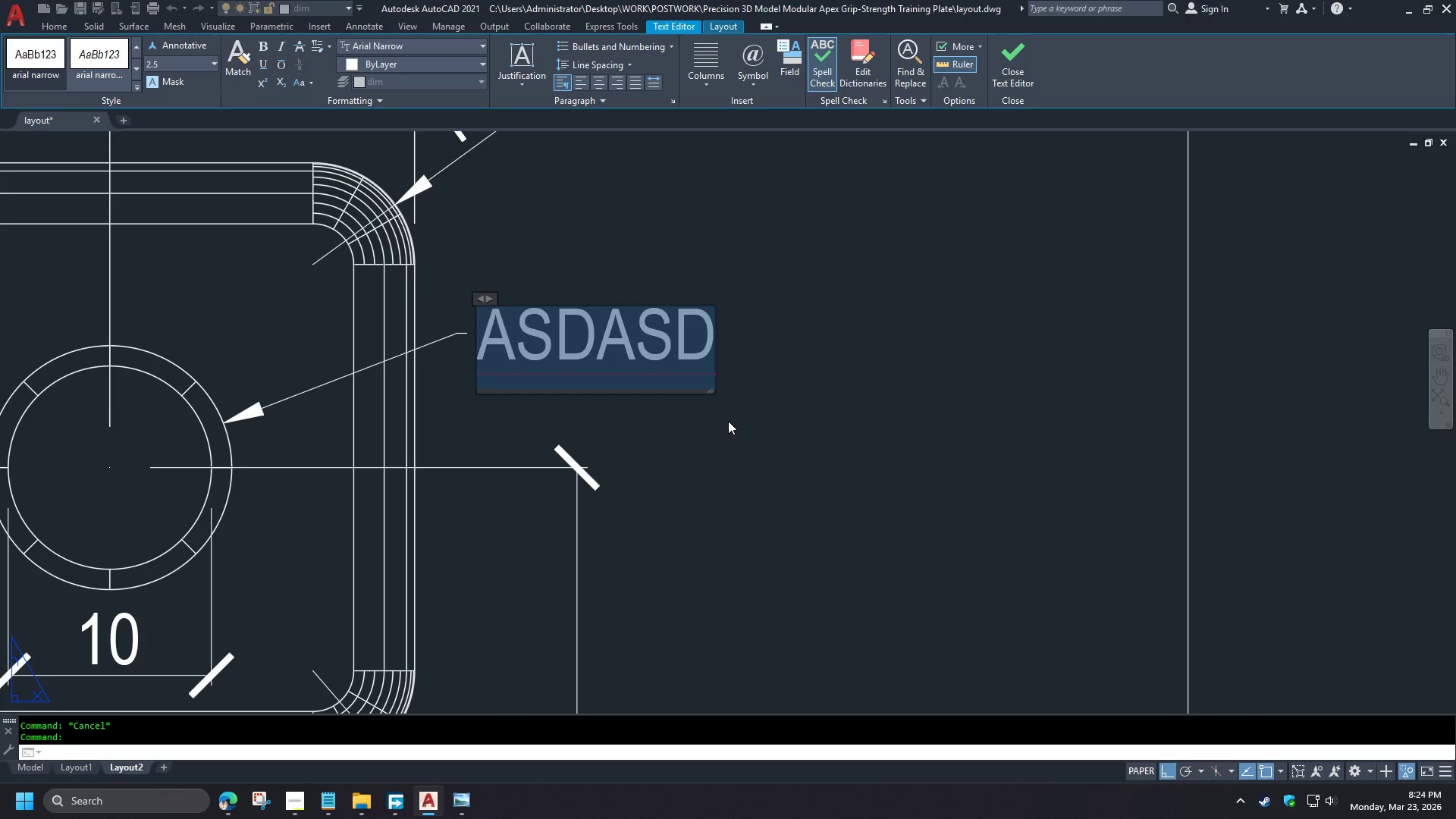 
scroll: coordinate [914, 501], scroll_direction: down, amount: 1.0
 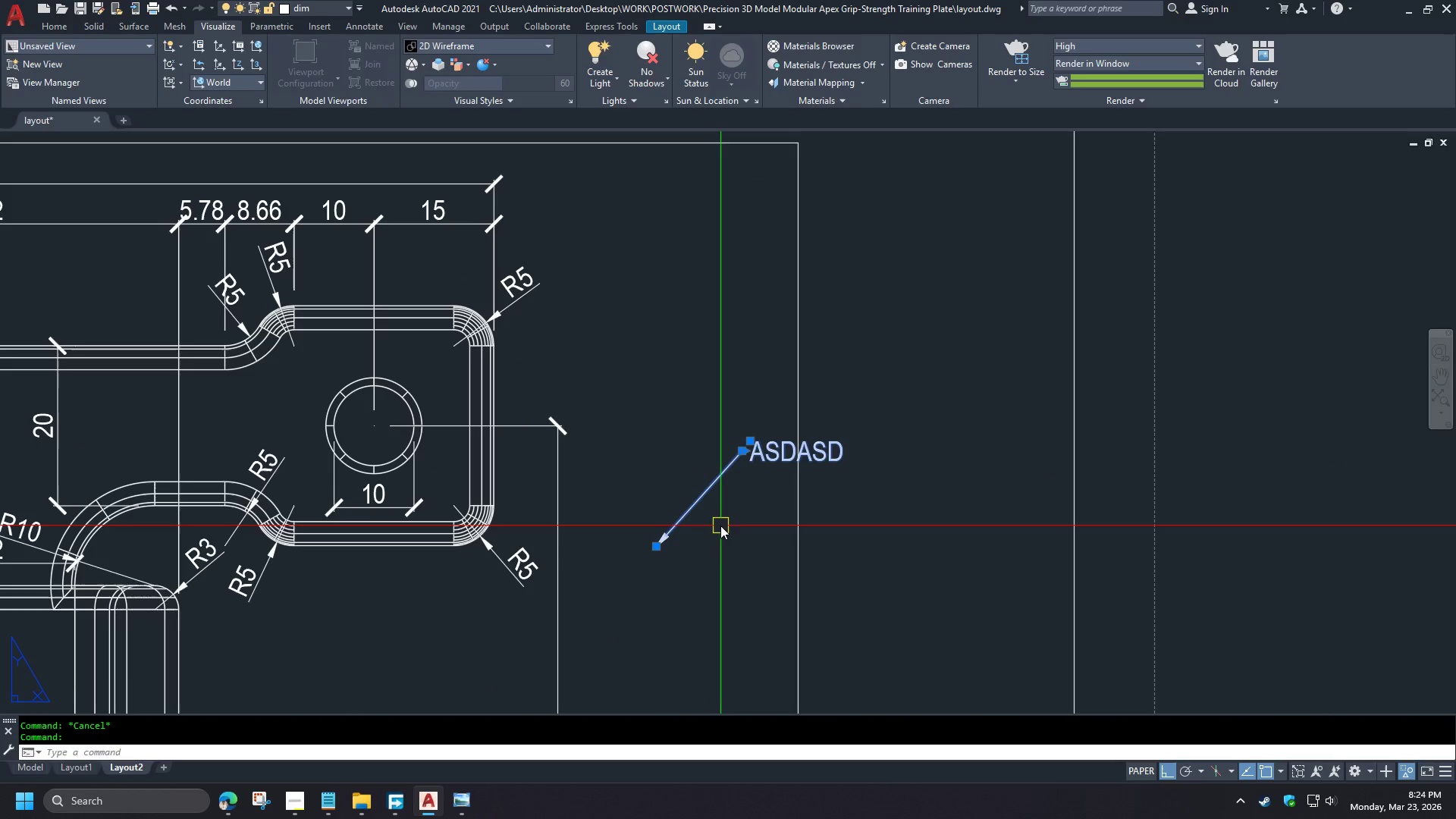 
key(1)
 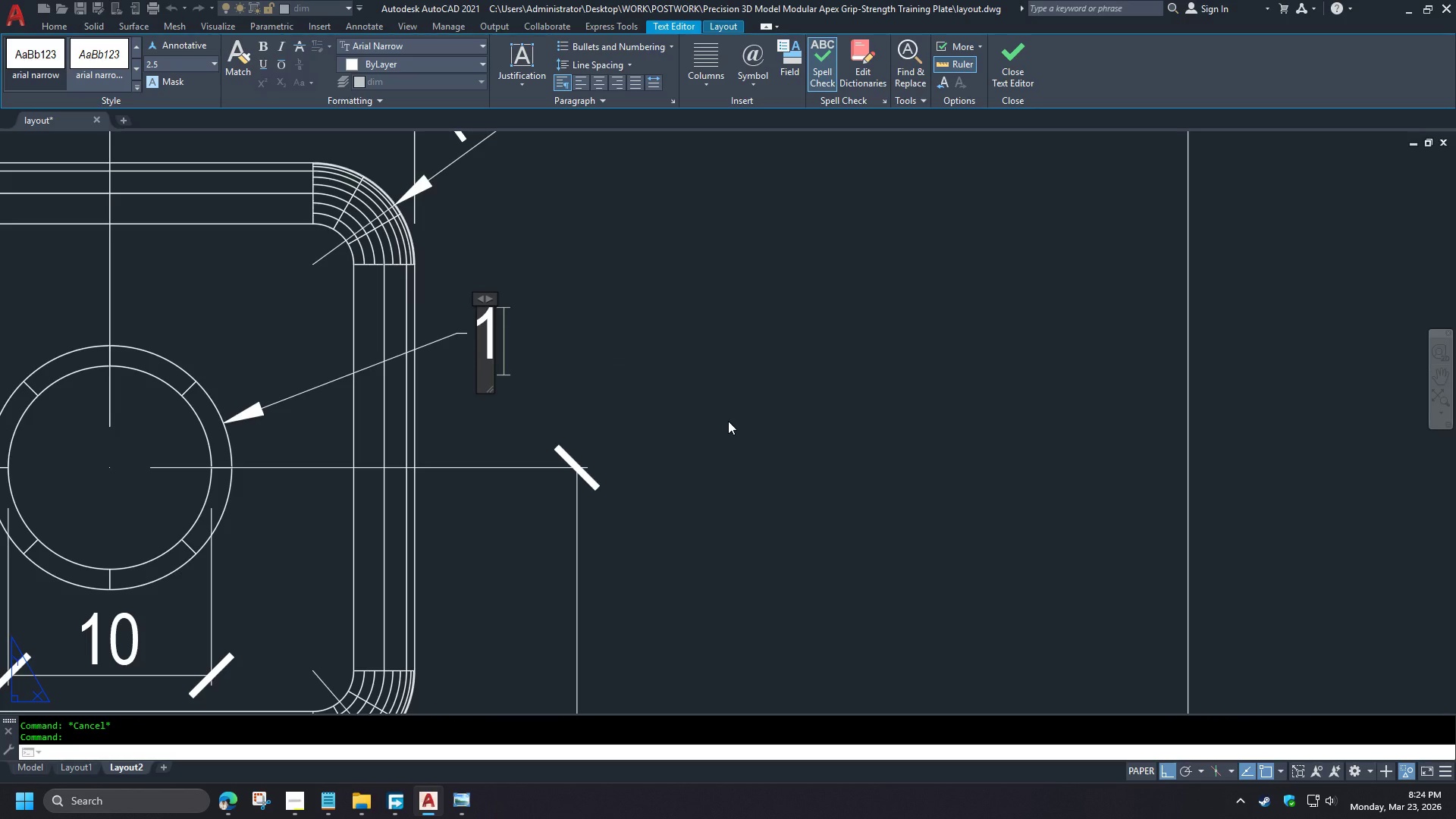 
key(Space)
 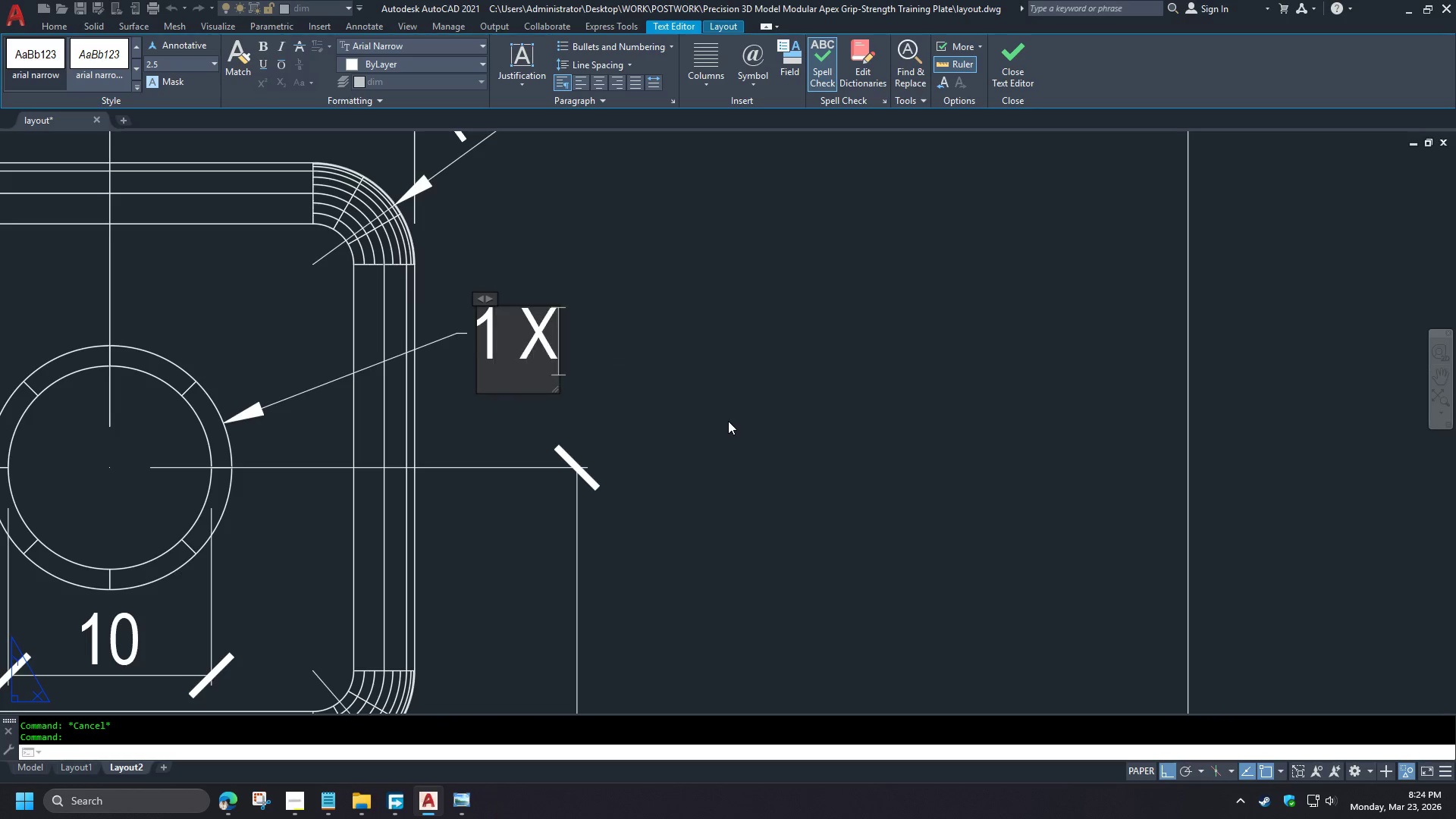 
key(X)
 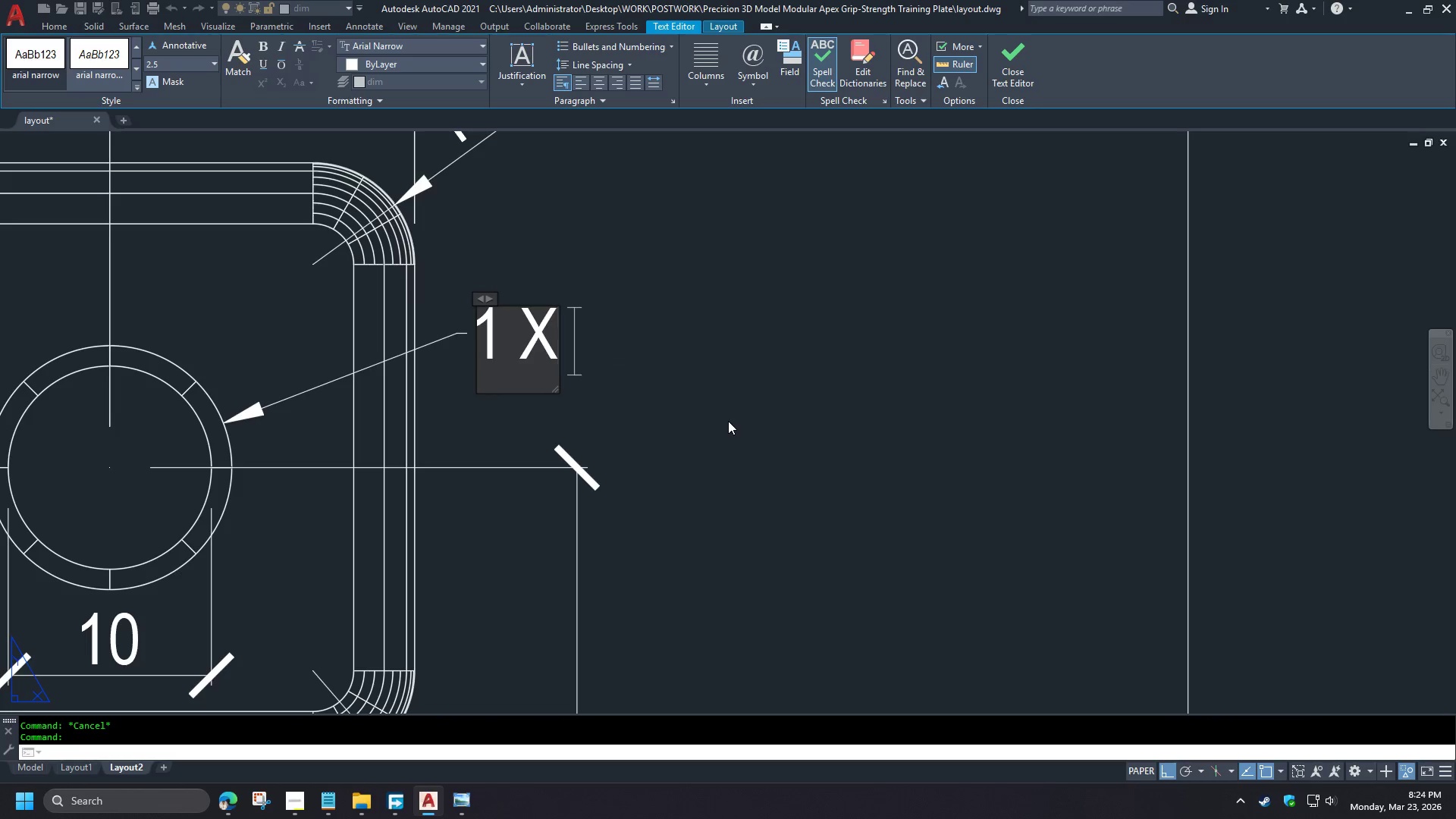 
key(Space)
 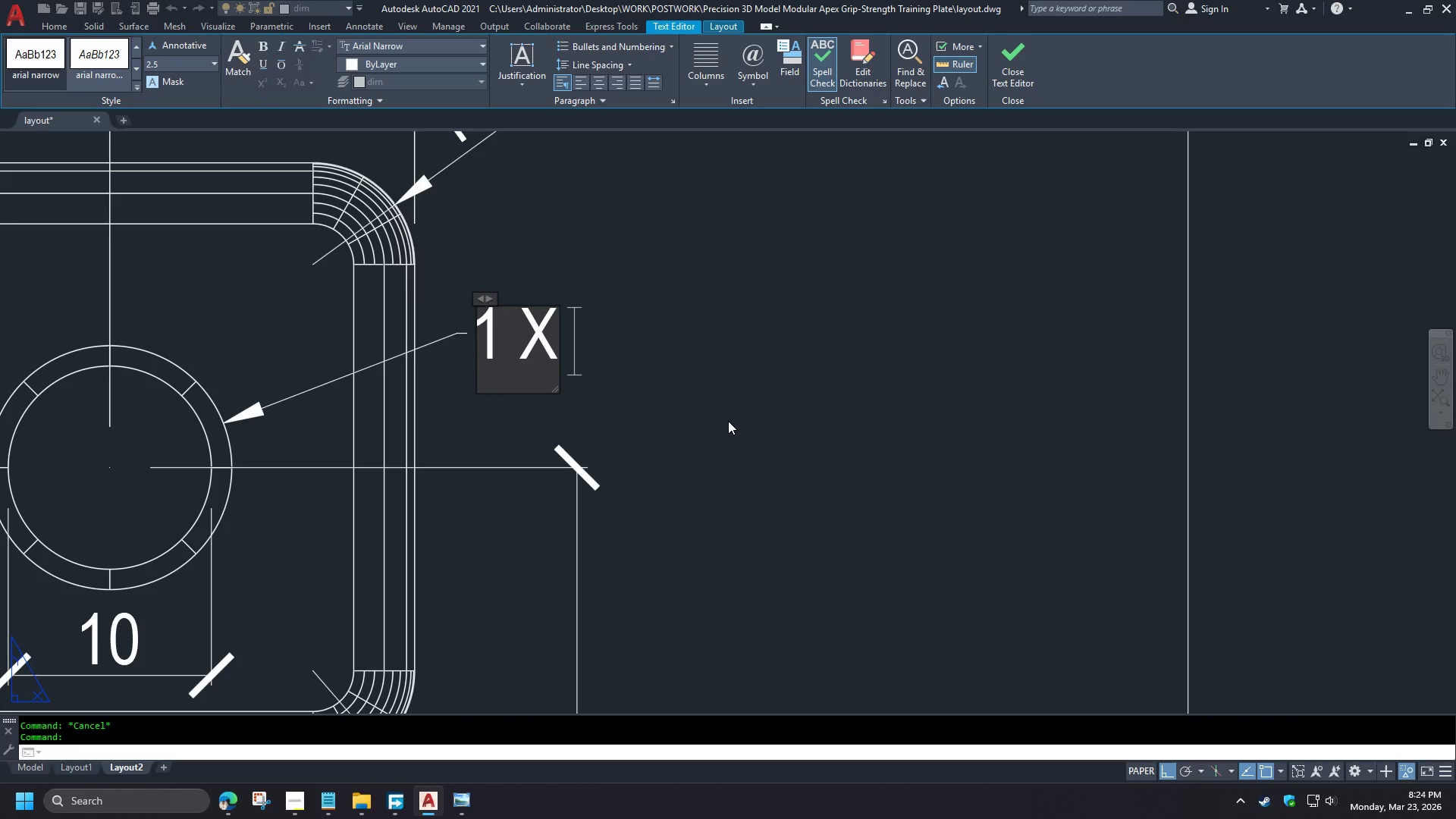 
scroll: coordinate [531, 395], scroll_direction: up, amount: 2.0
 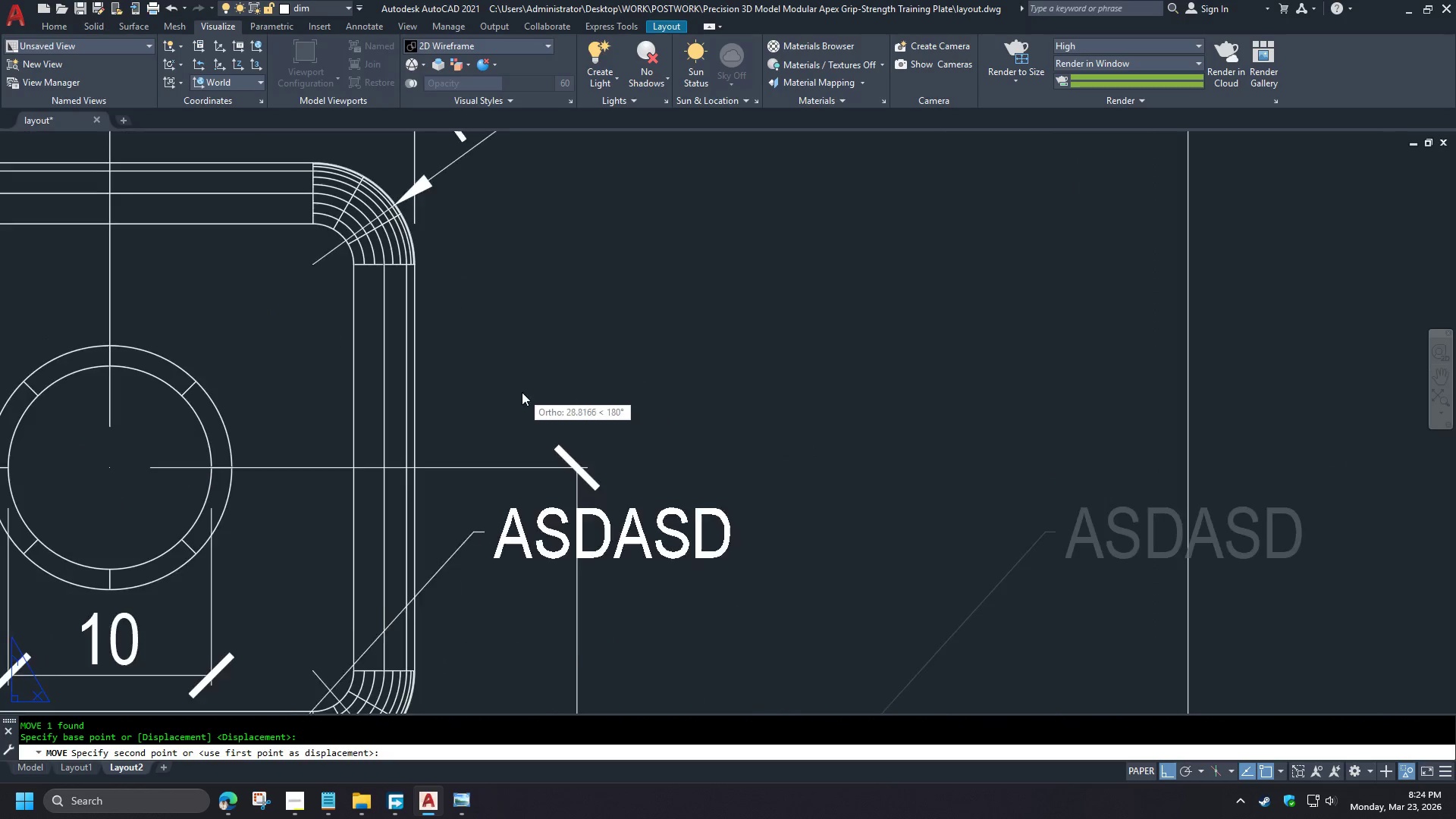 
key(Backspace)
key(Backspace)
type(X 45%%d)
 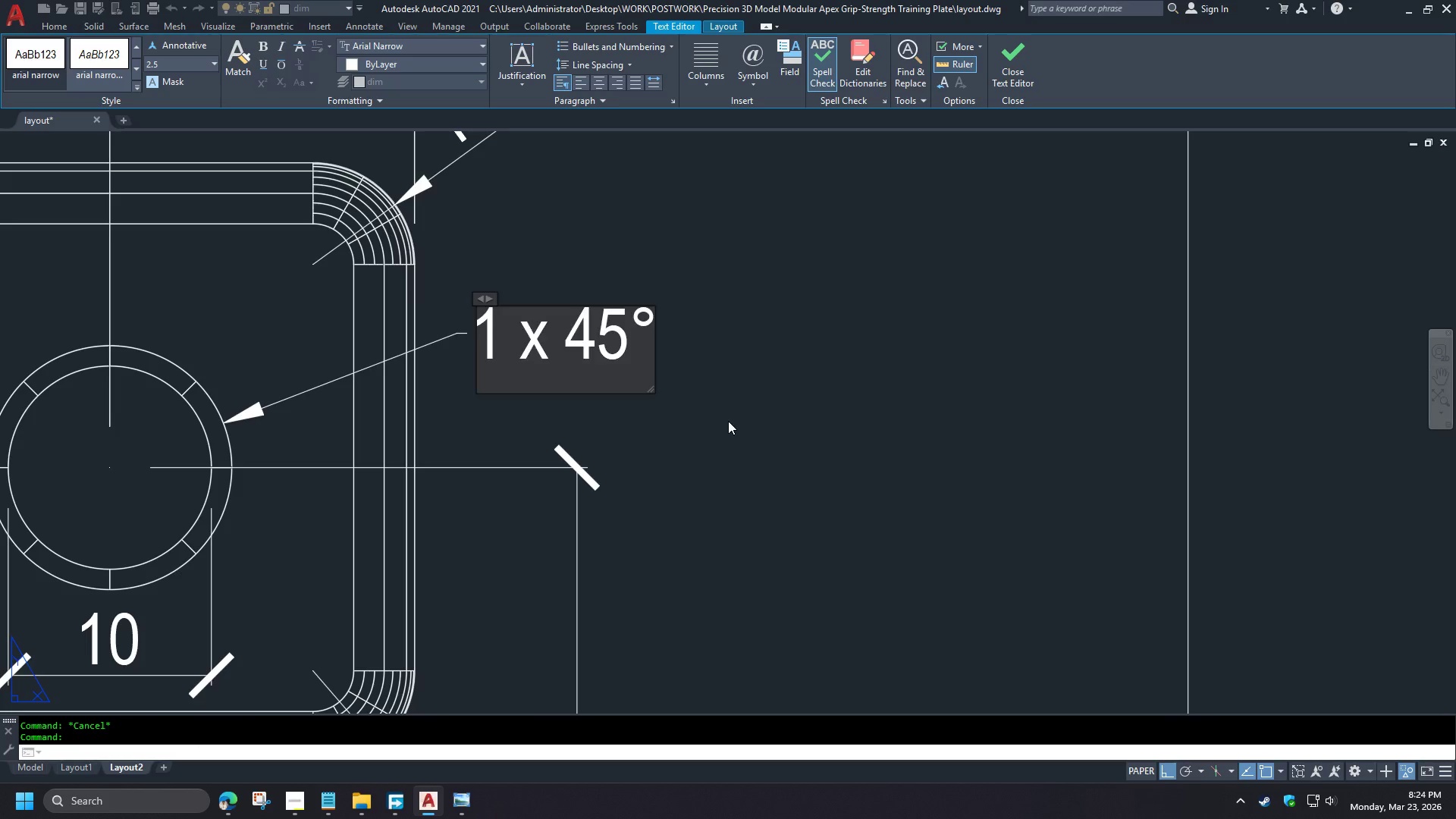 
 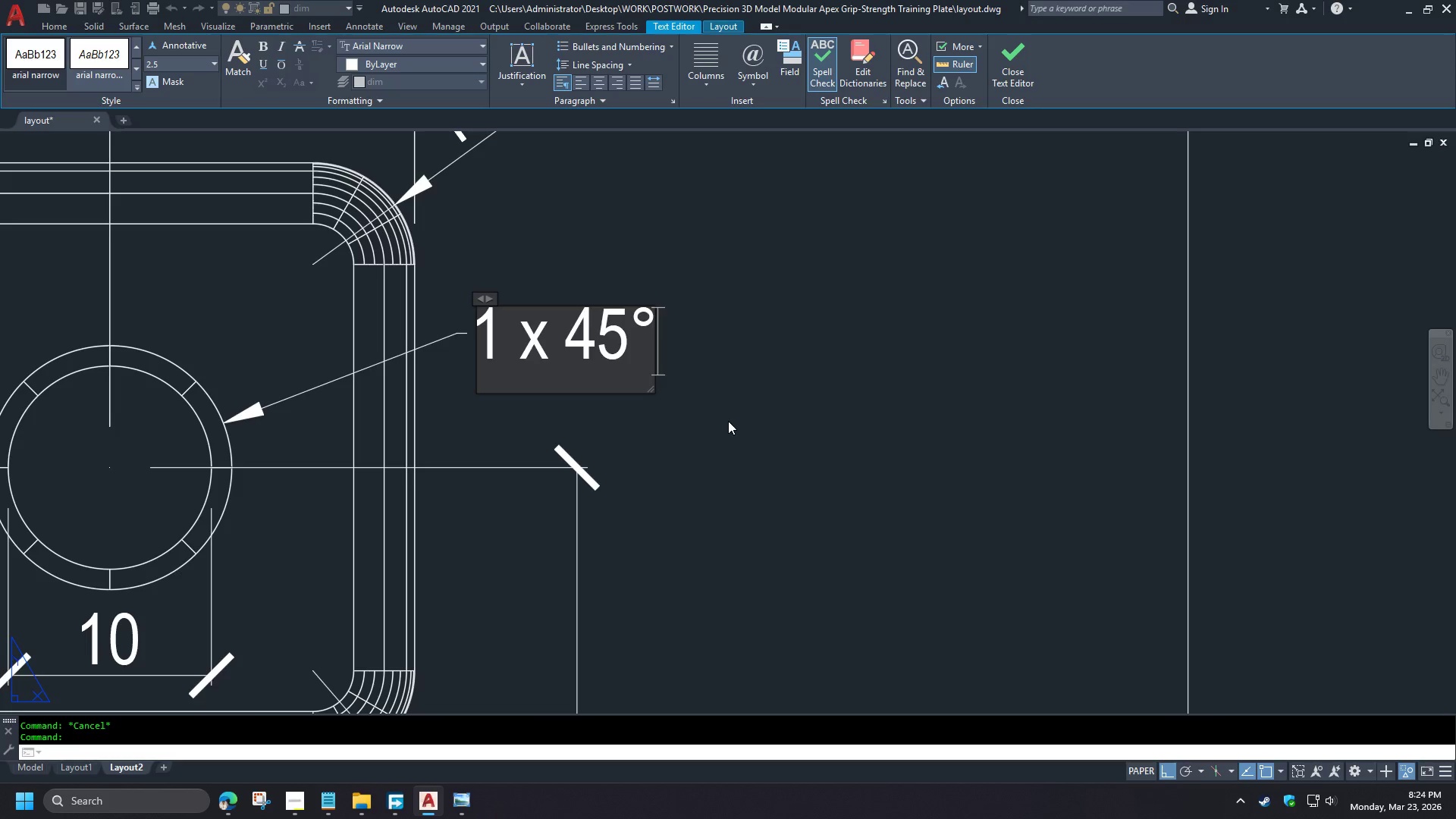 
key(Control+ControlLeft)
 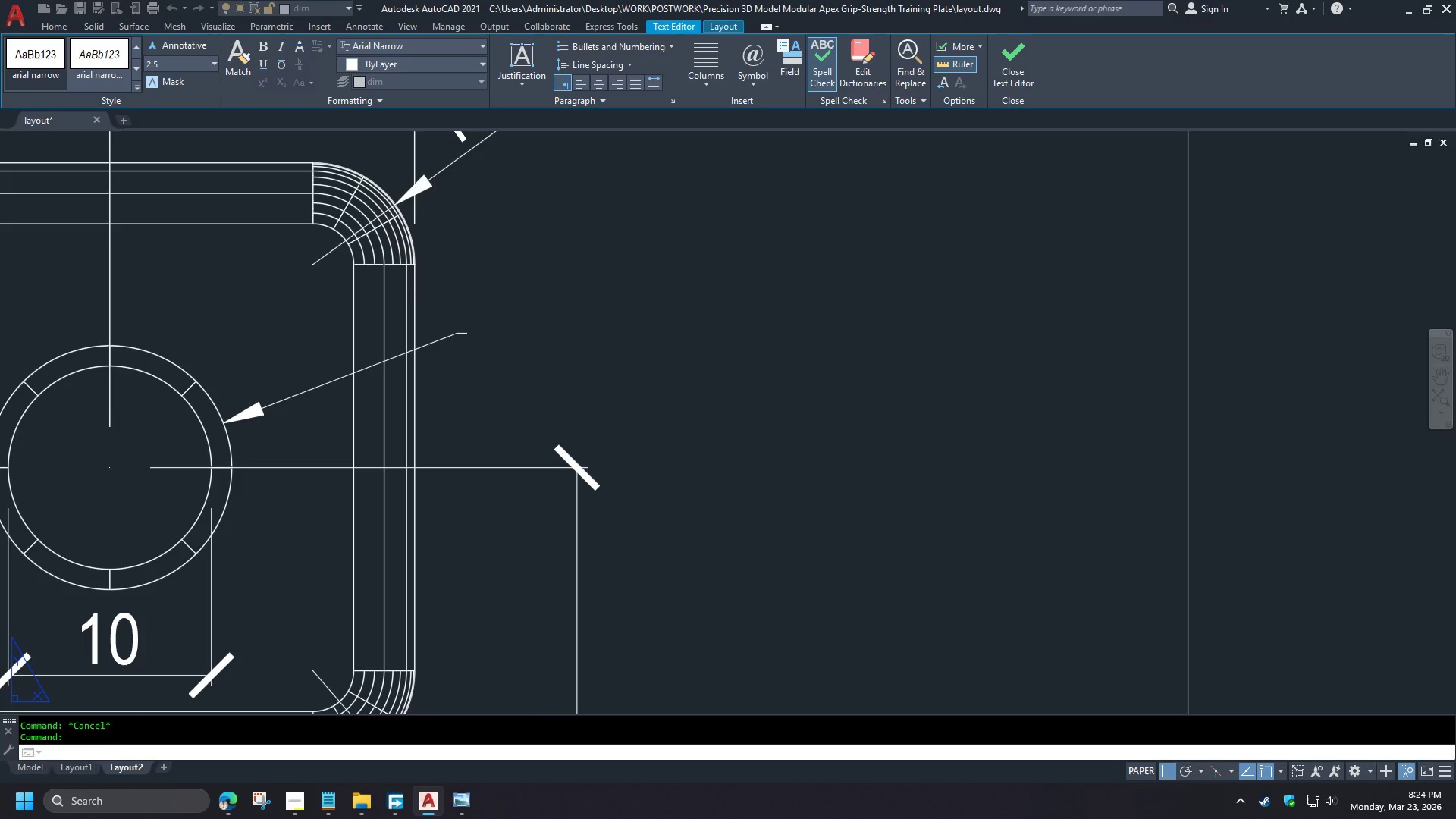 
key(Control+NumpadEnter)
 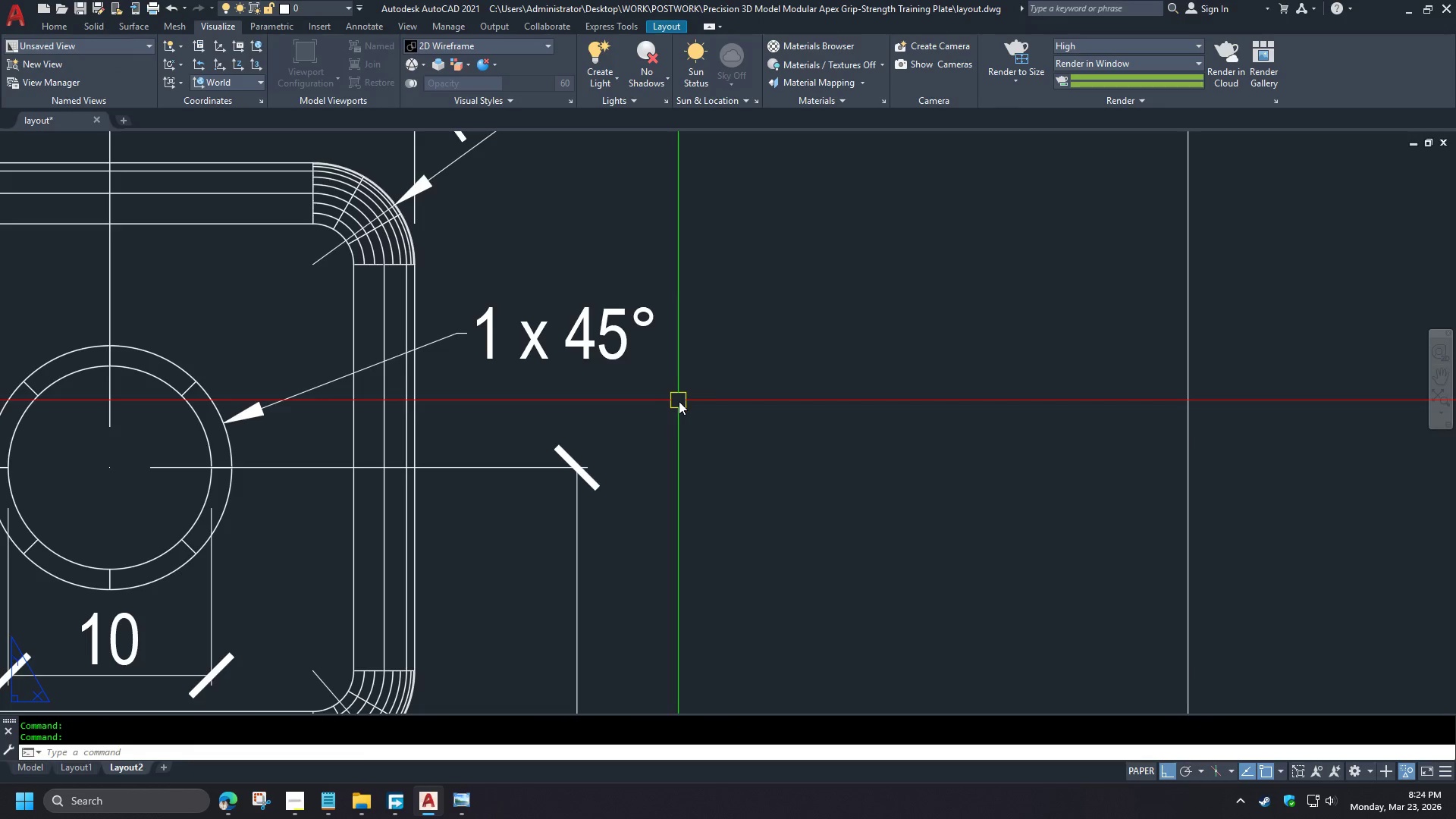 
wait(8.33)
 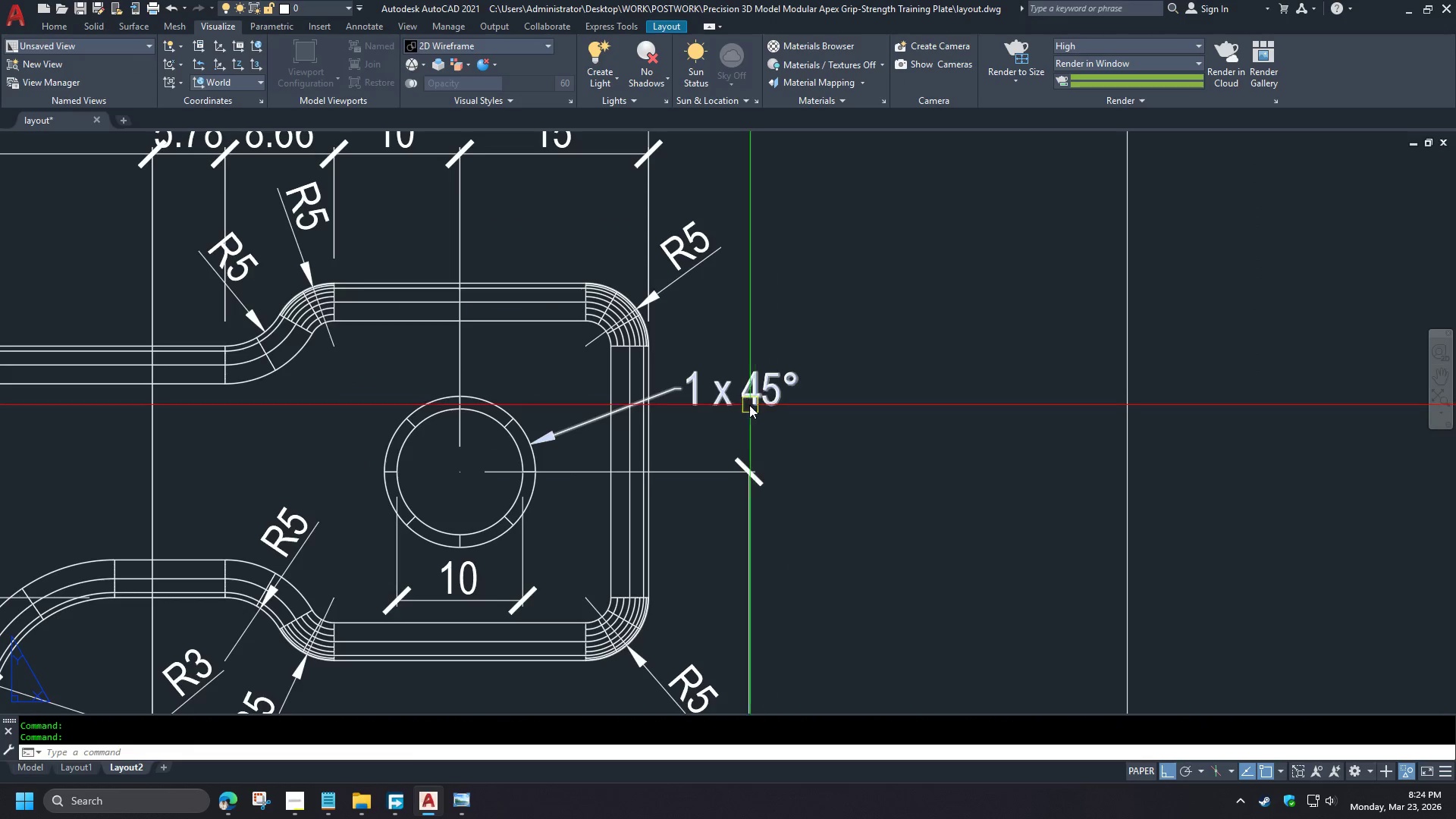 
double_click([695, 386])
 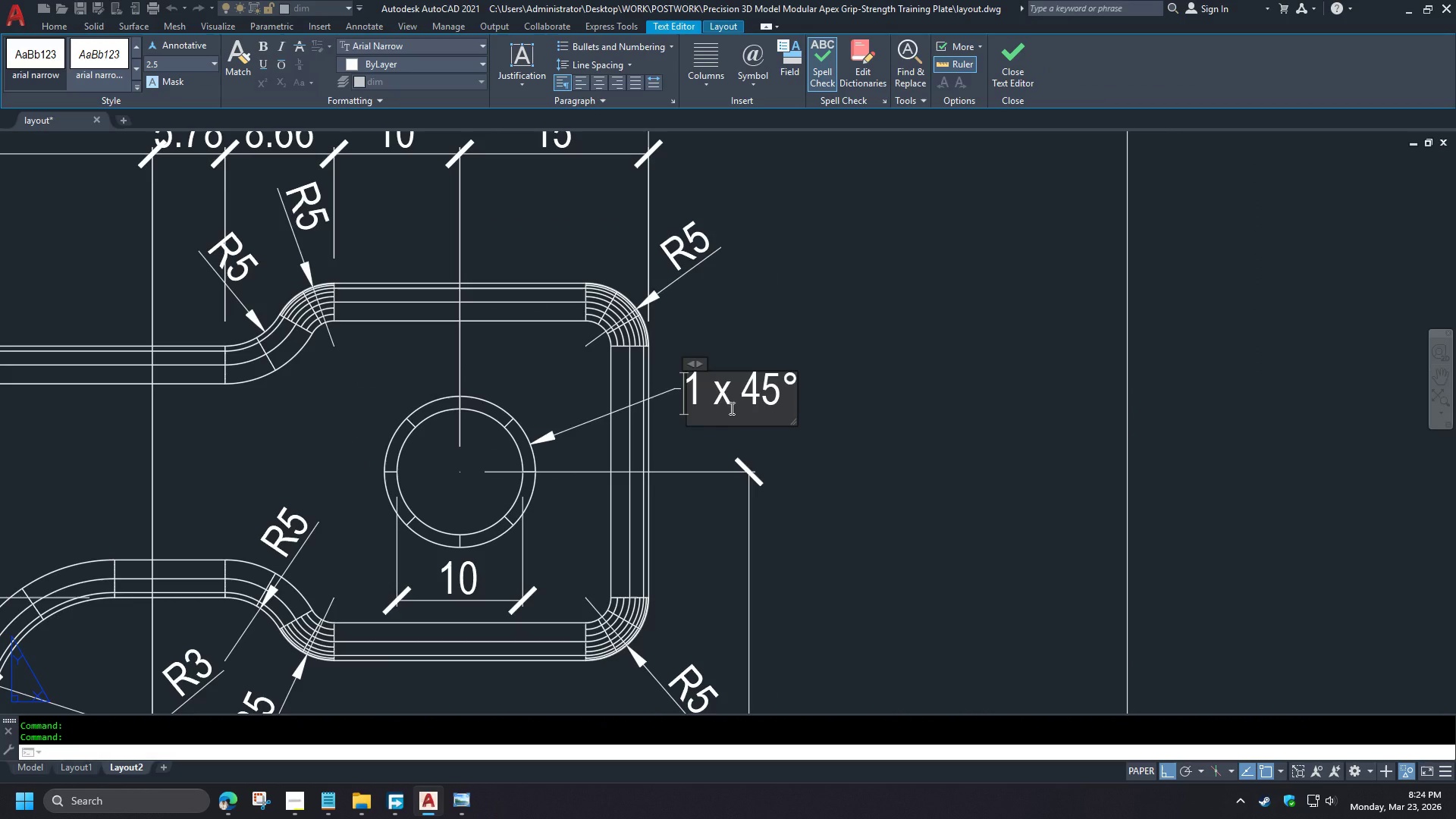 
key(4)
 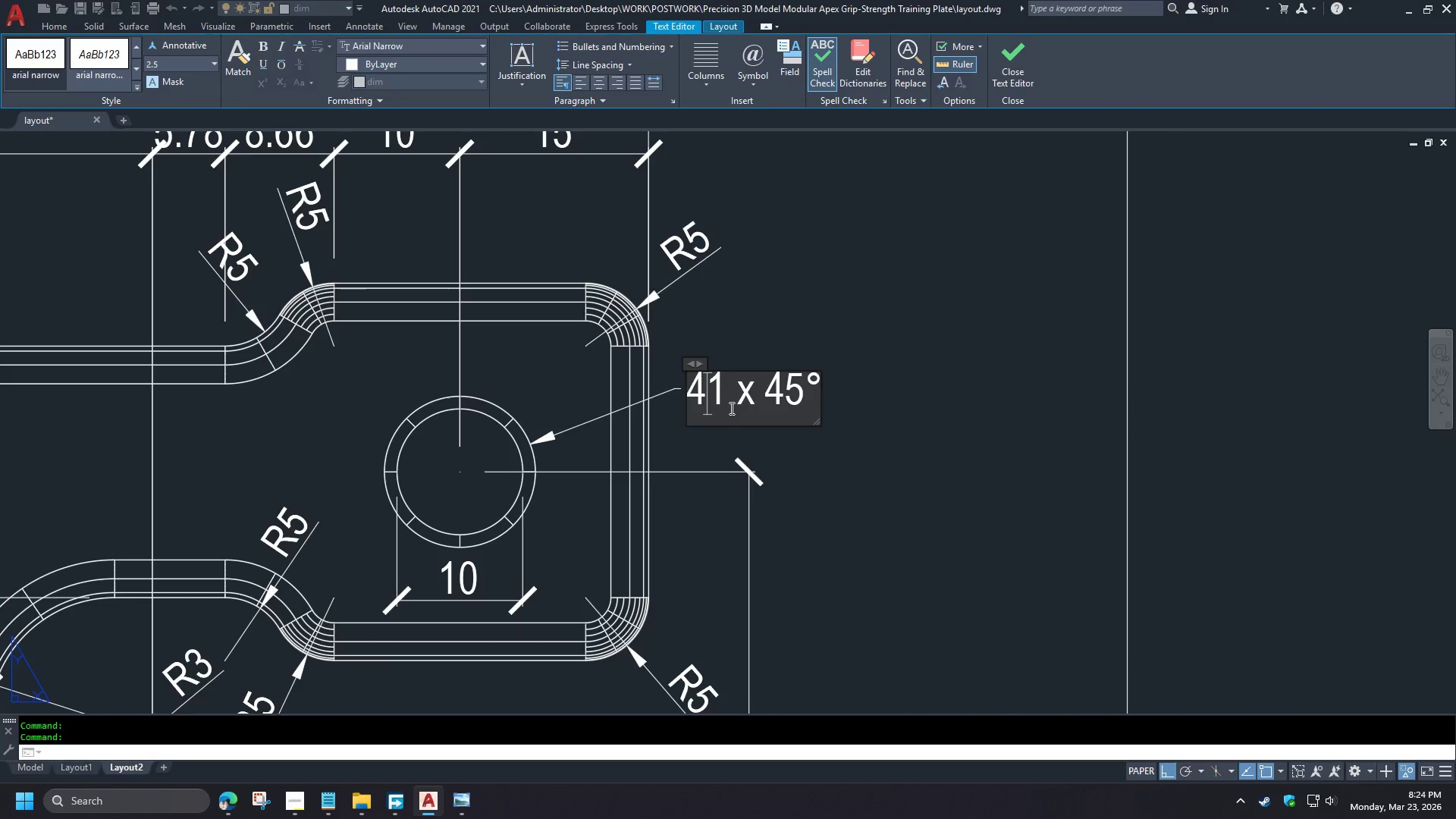 
key(NumpadSubtract)
 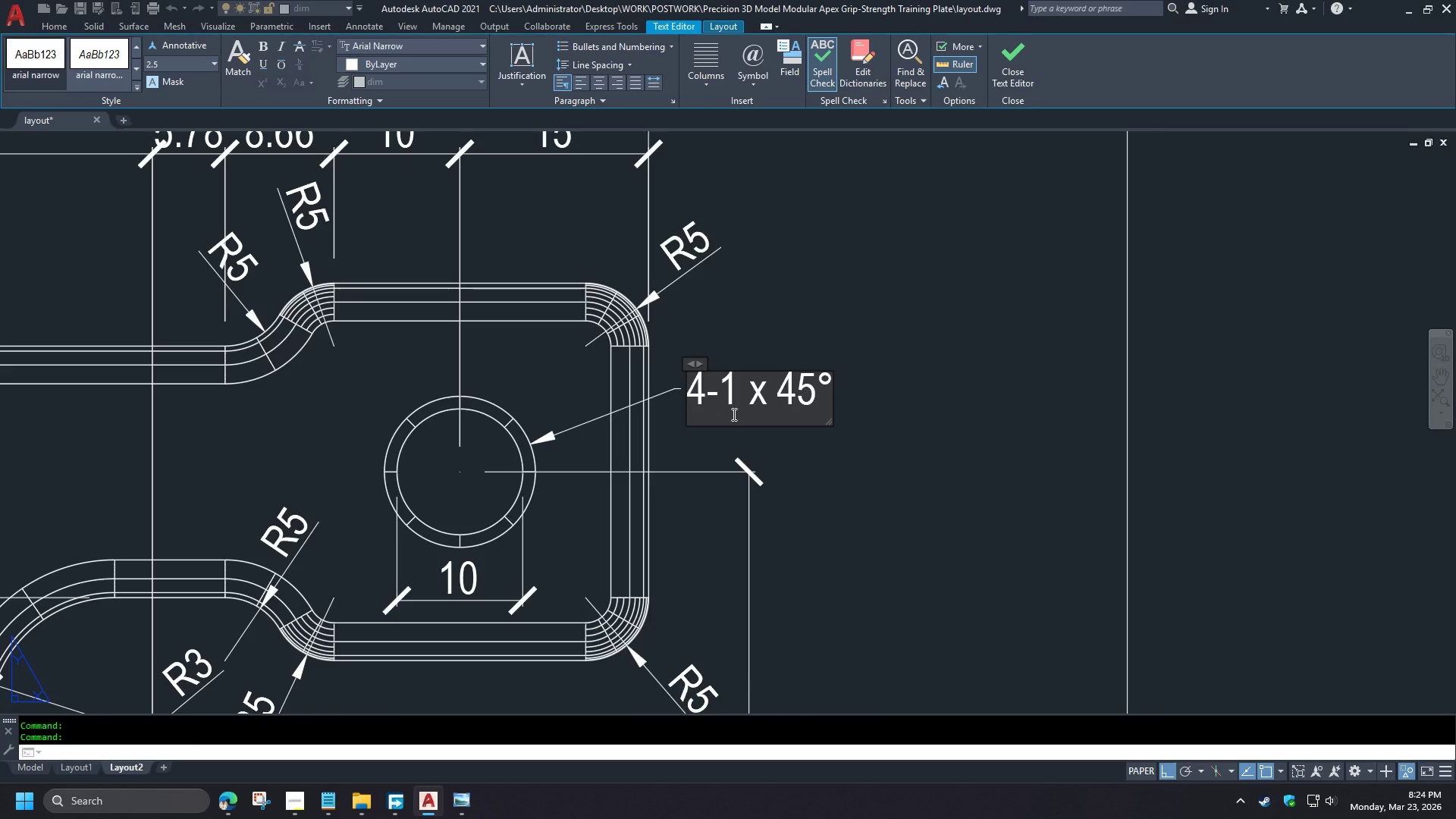 
scroll: coordinate [715, 415], scroll_direction: down, amount: 2.0
 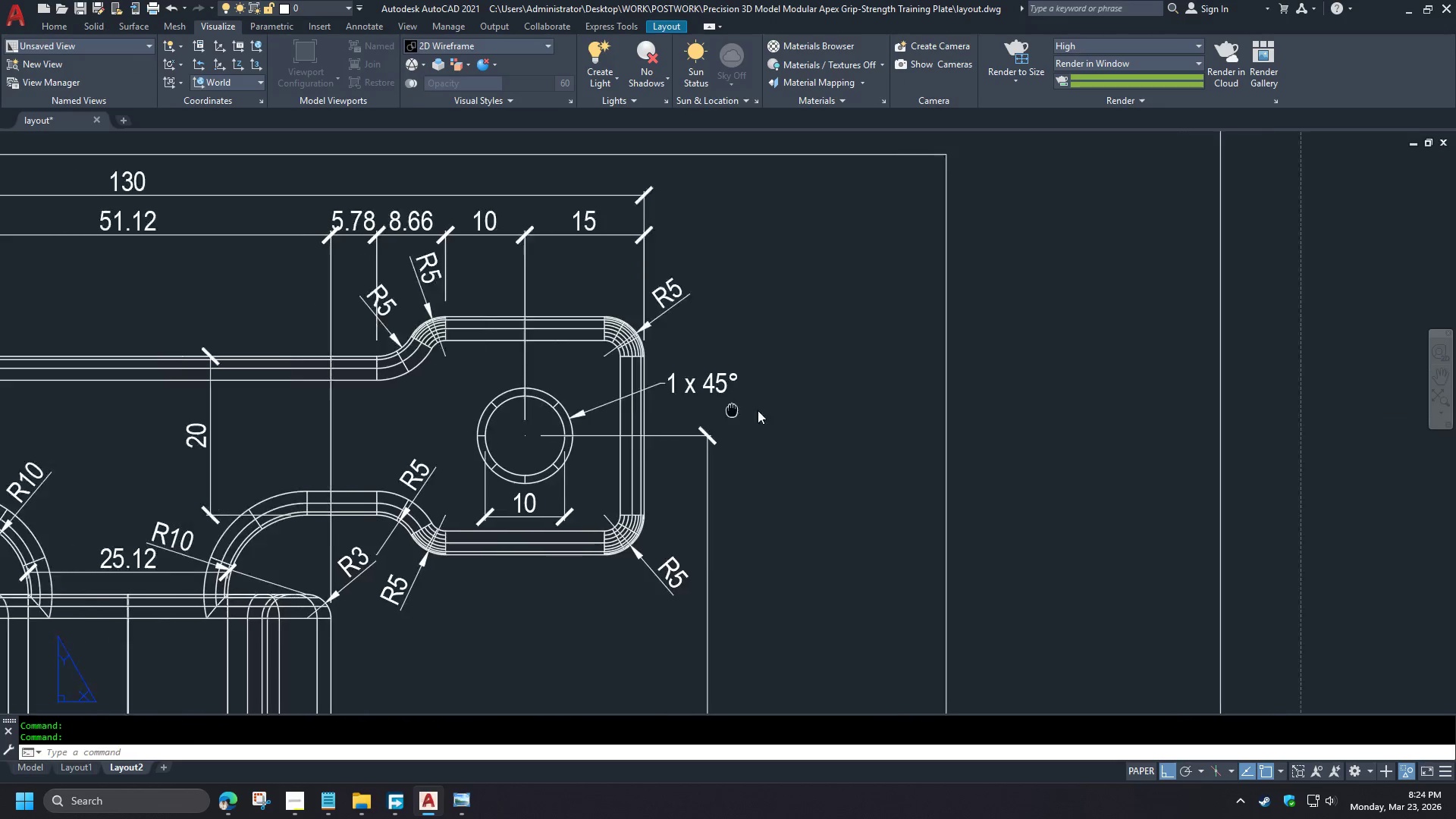 
key(Space)
 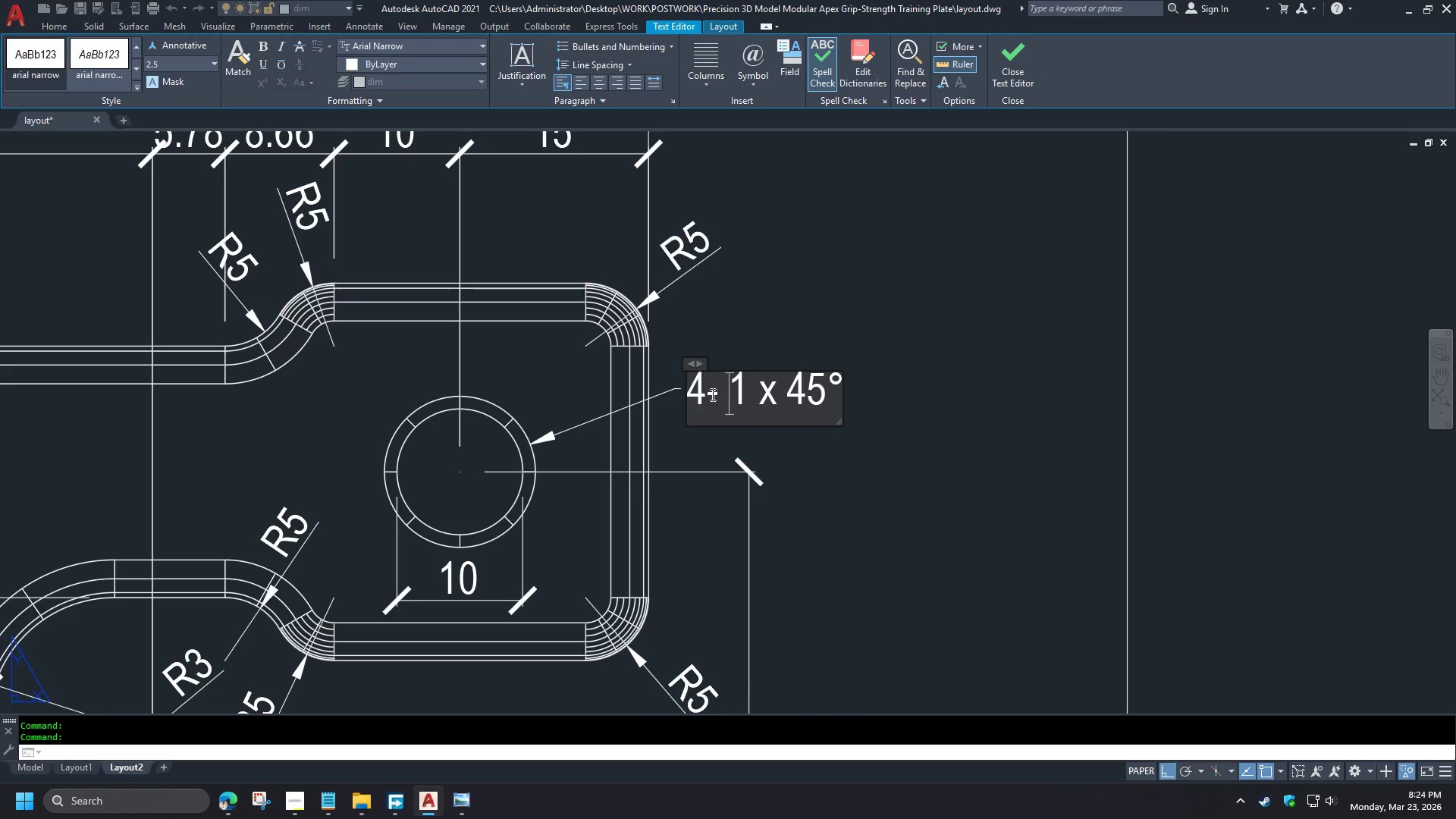 
scroll: coordinate [797, 405], scroll_direction: down, amount: 2.0
 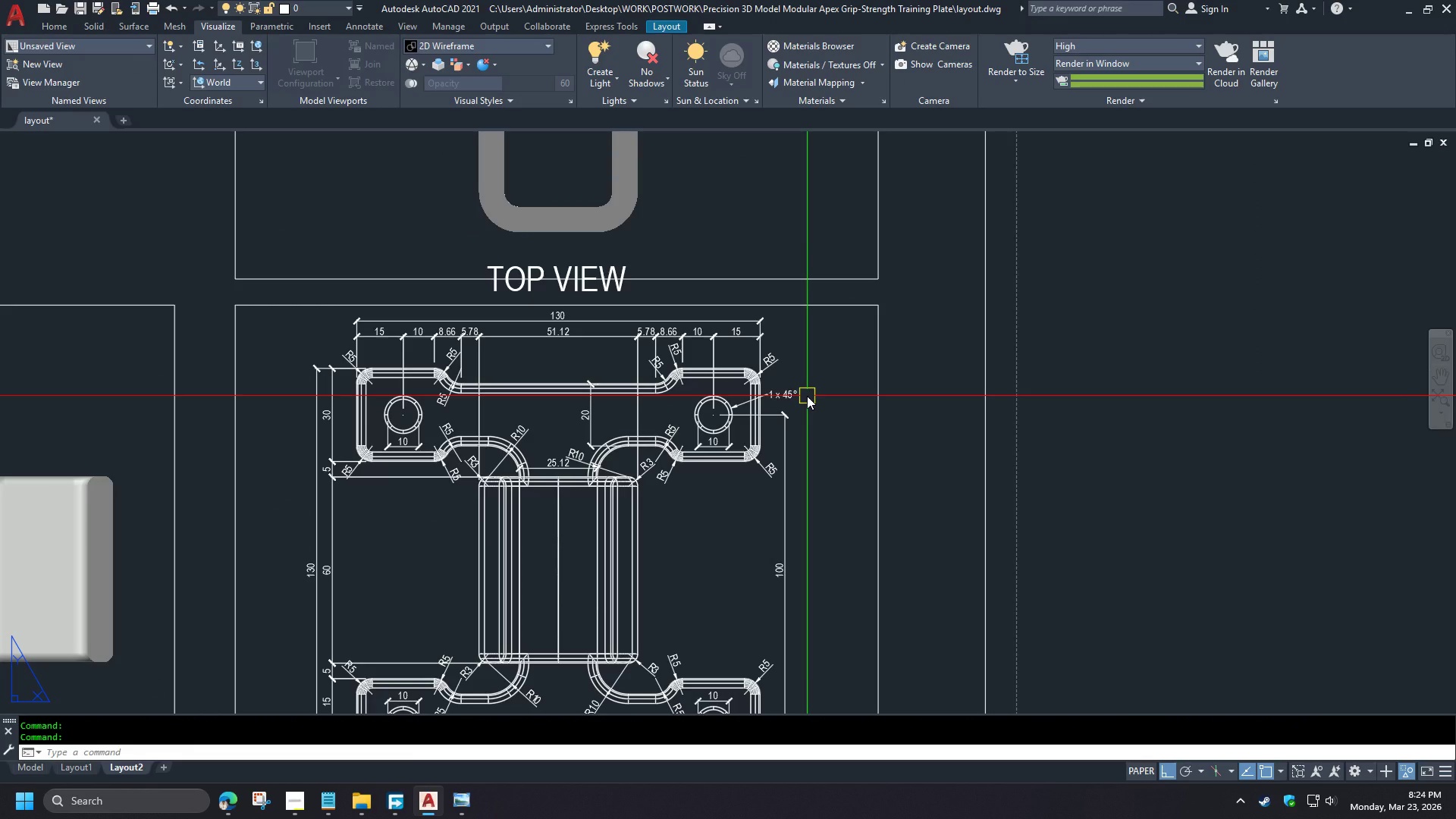 
left_click([710, 394])
 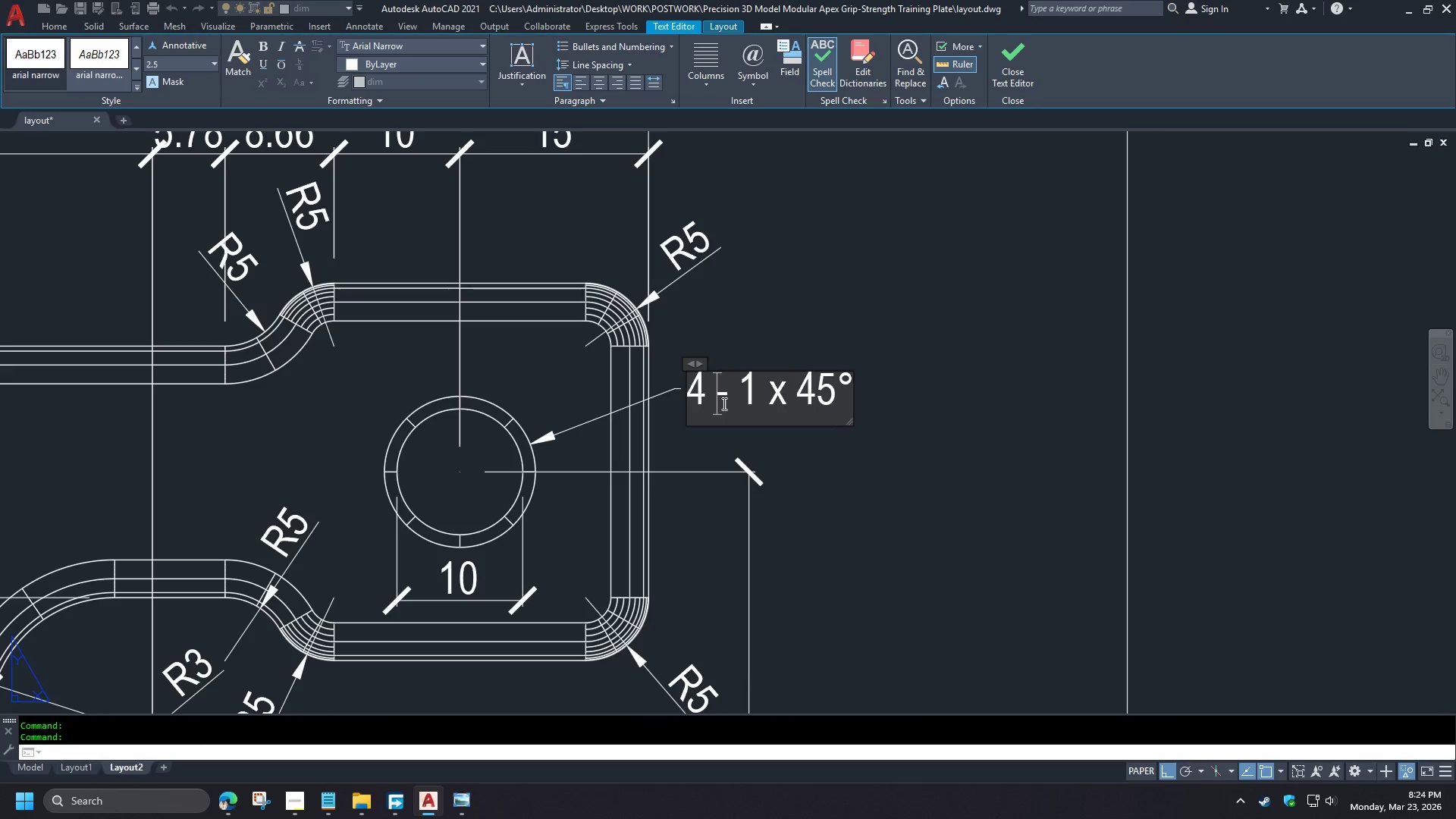 
key(Space)
 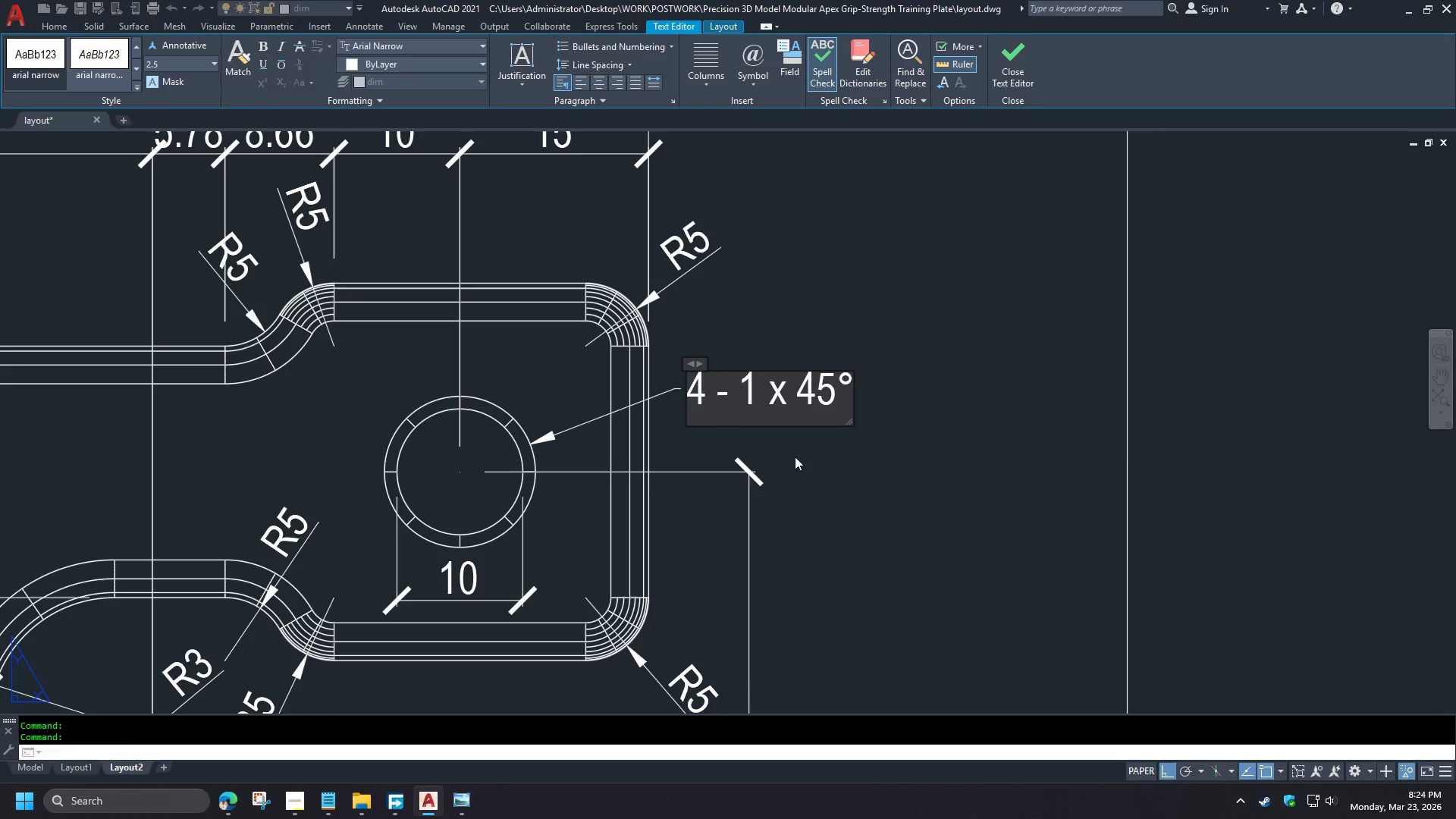 
left_click([795, 457])
 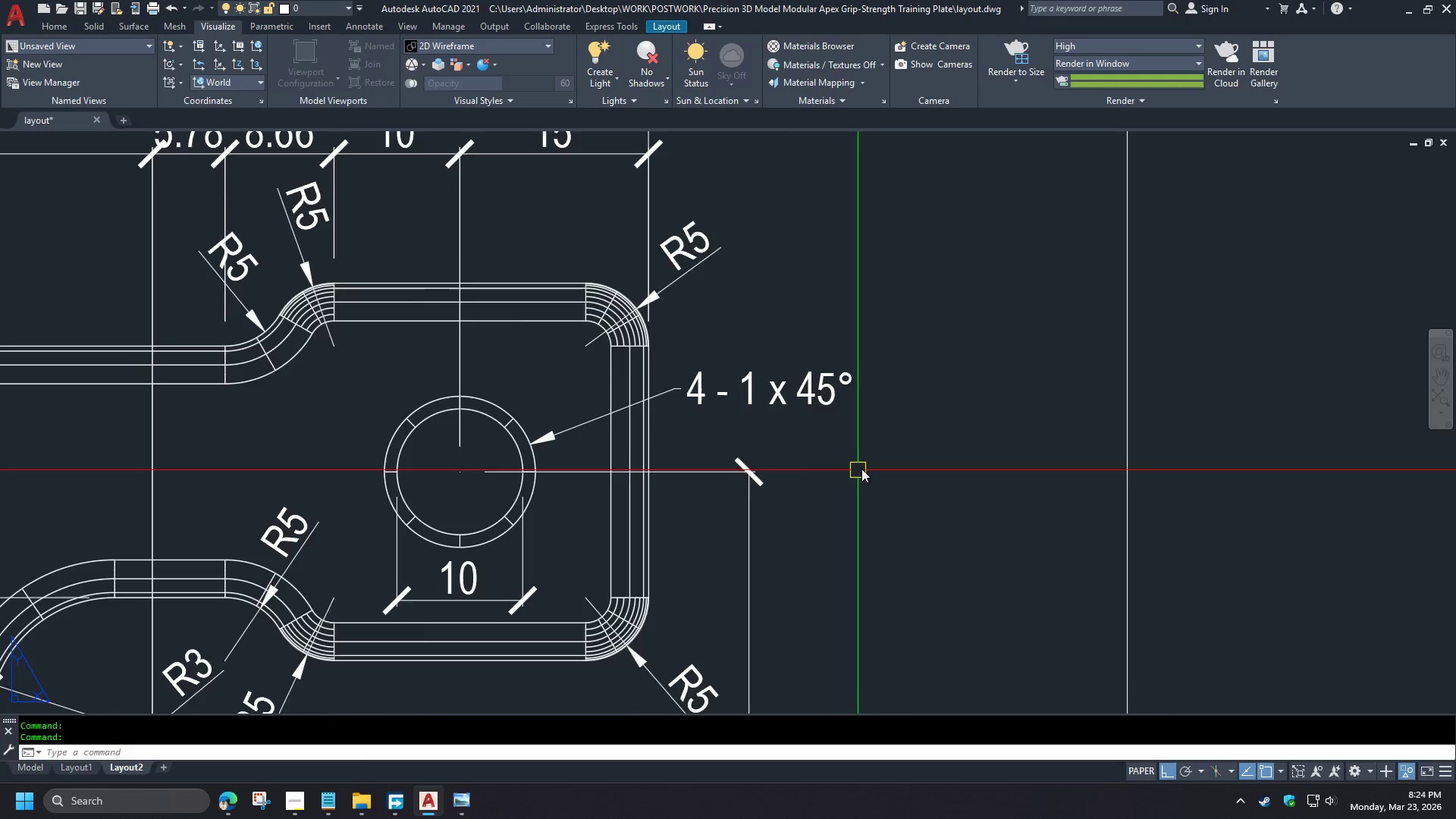 
scroll: coordinate [785, 396], scroll_direction: up, amount: 3.0
 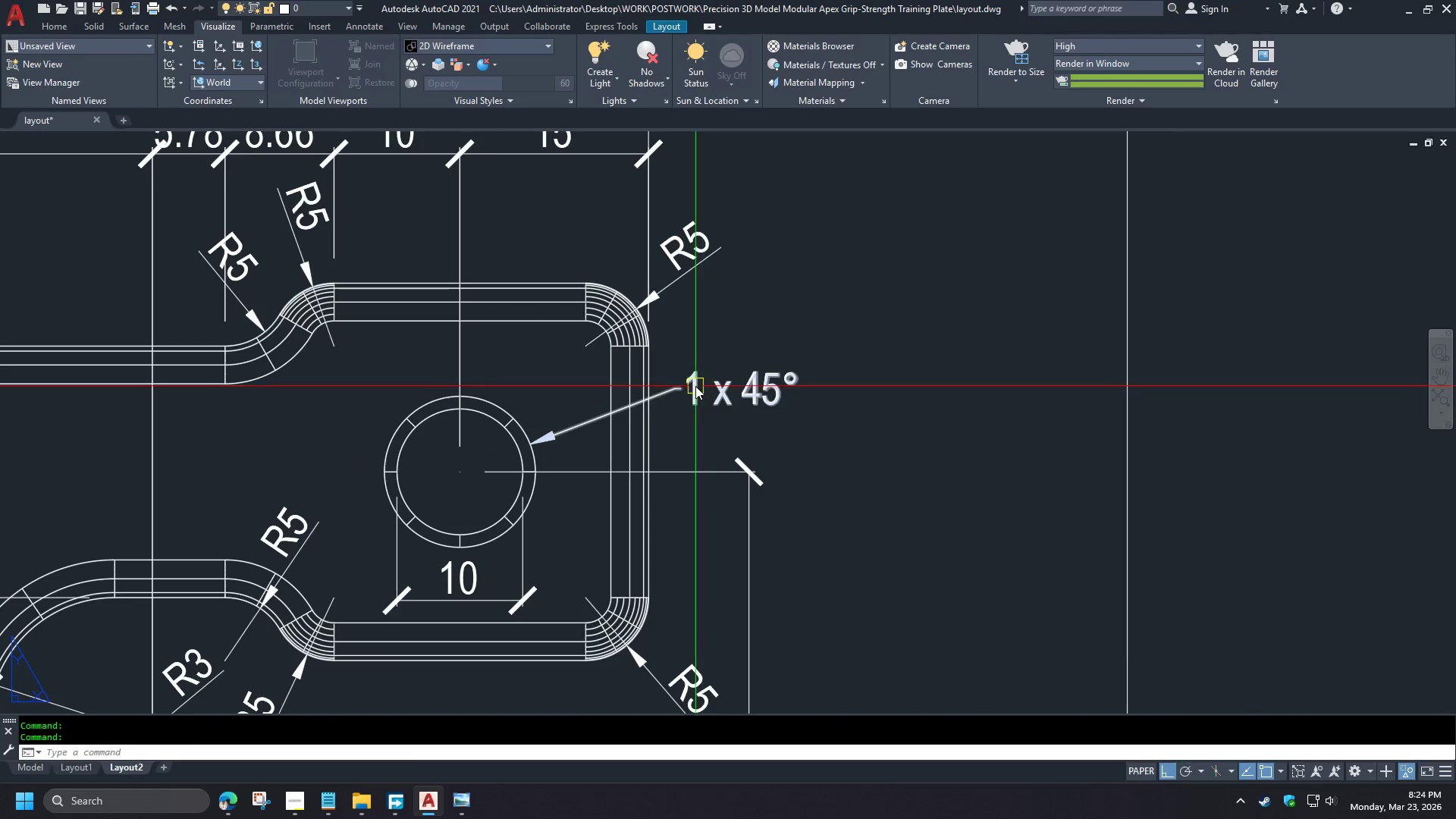 
scroll: coordinate [875, 467], scroll_direction: down, amount: 2.0
 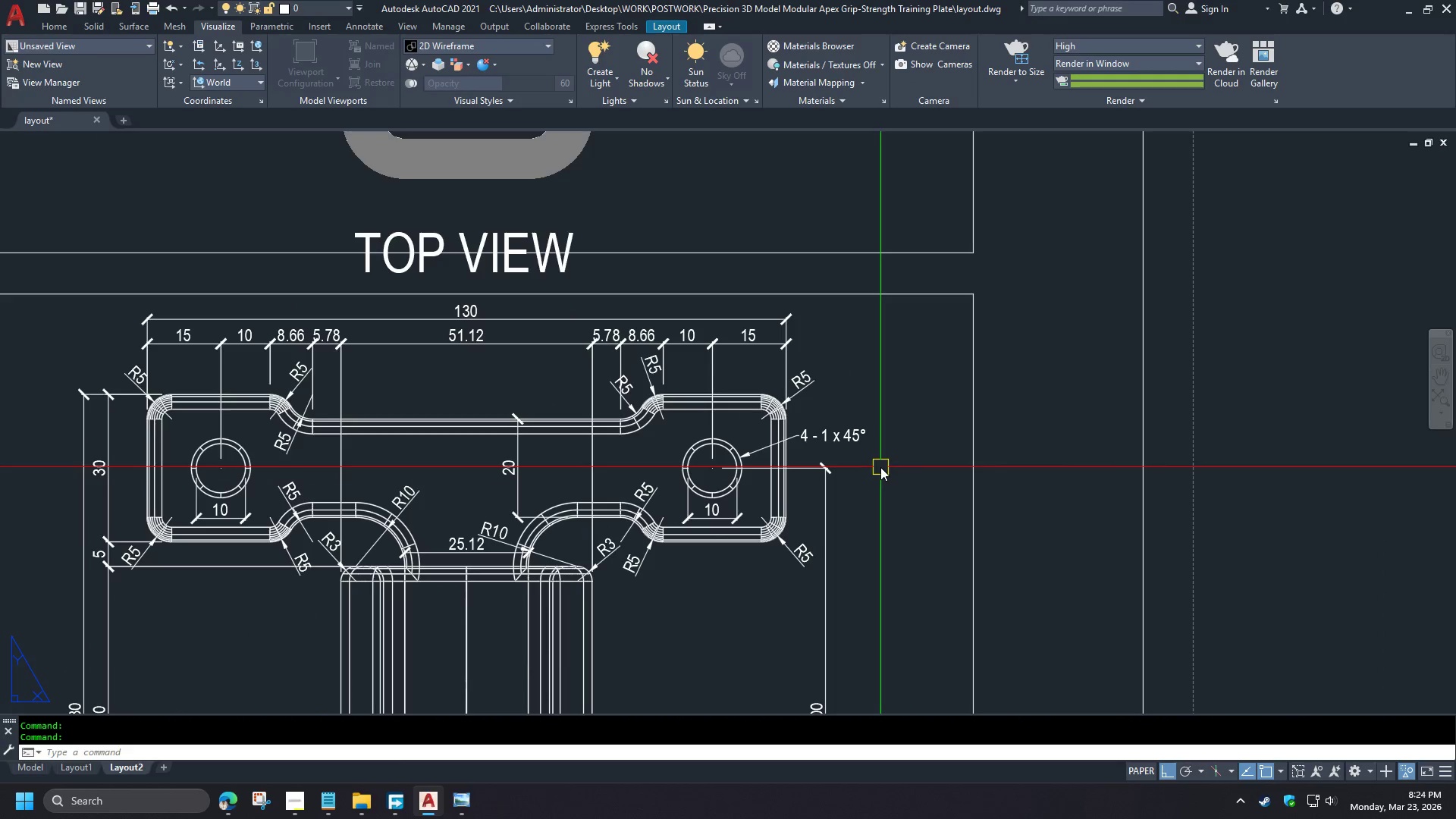 
wait(5.52)
 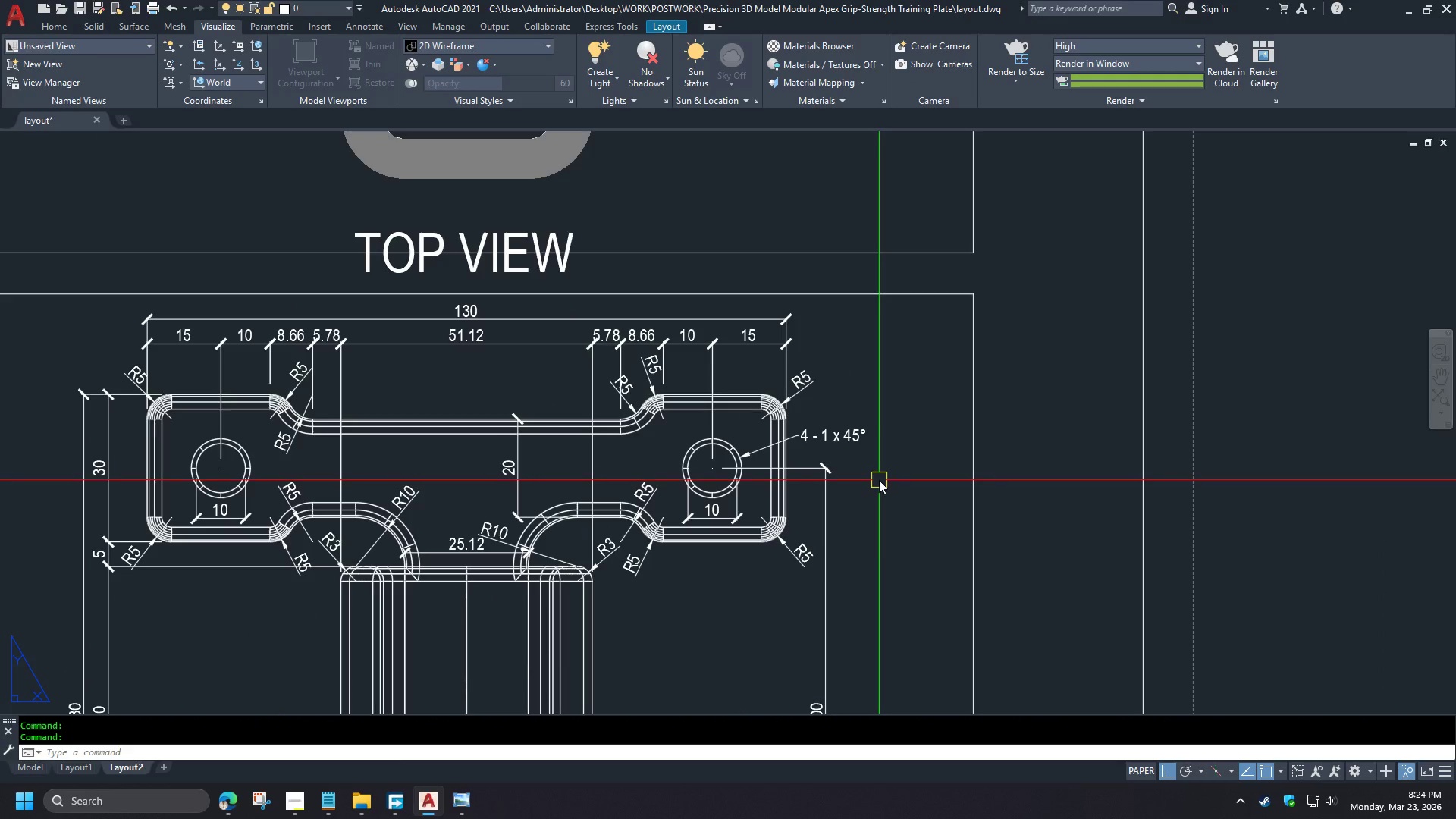 
scroll: coordinate [879, 467], scroll_direction: down, amount: 1.0
 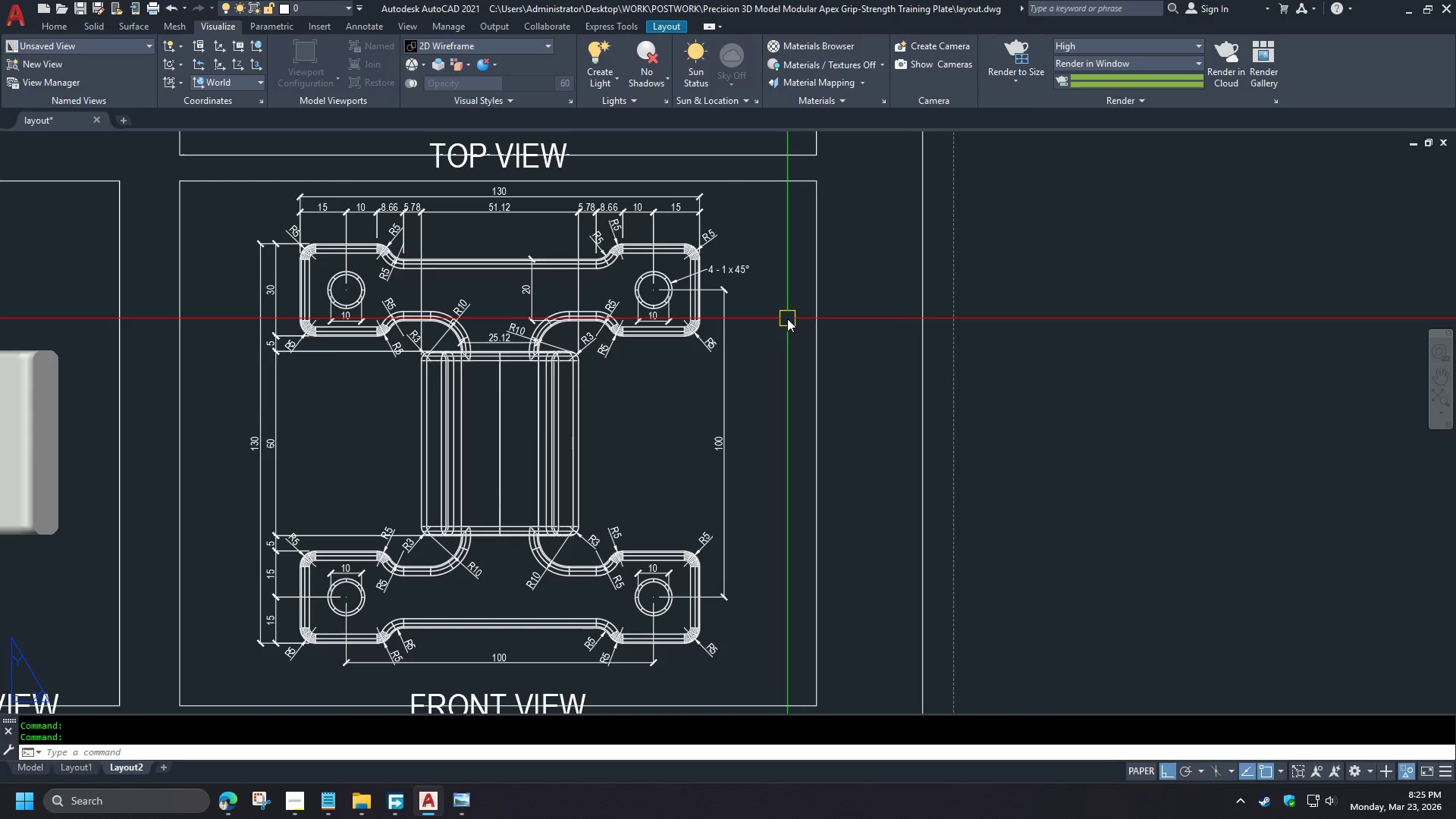 
wait(13.58)
 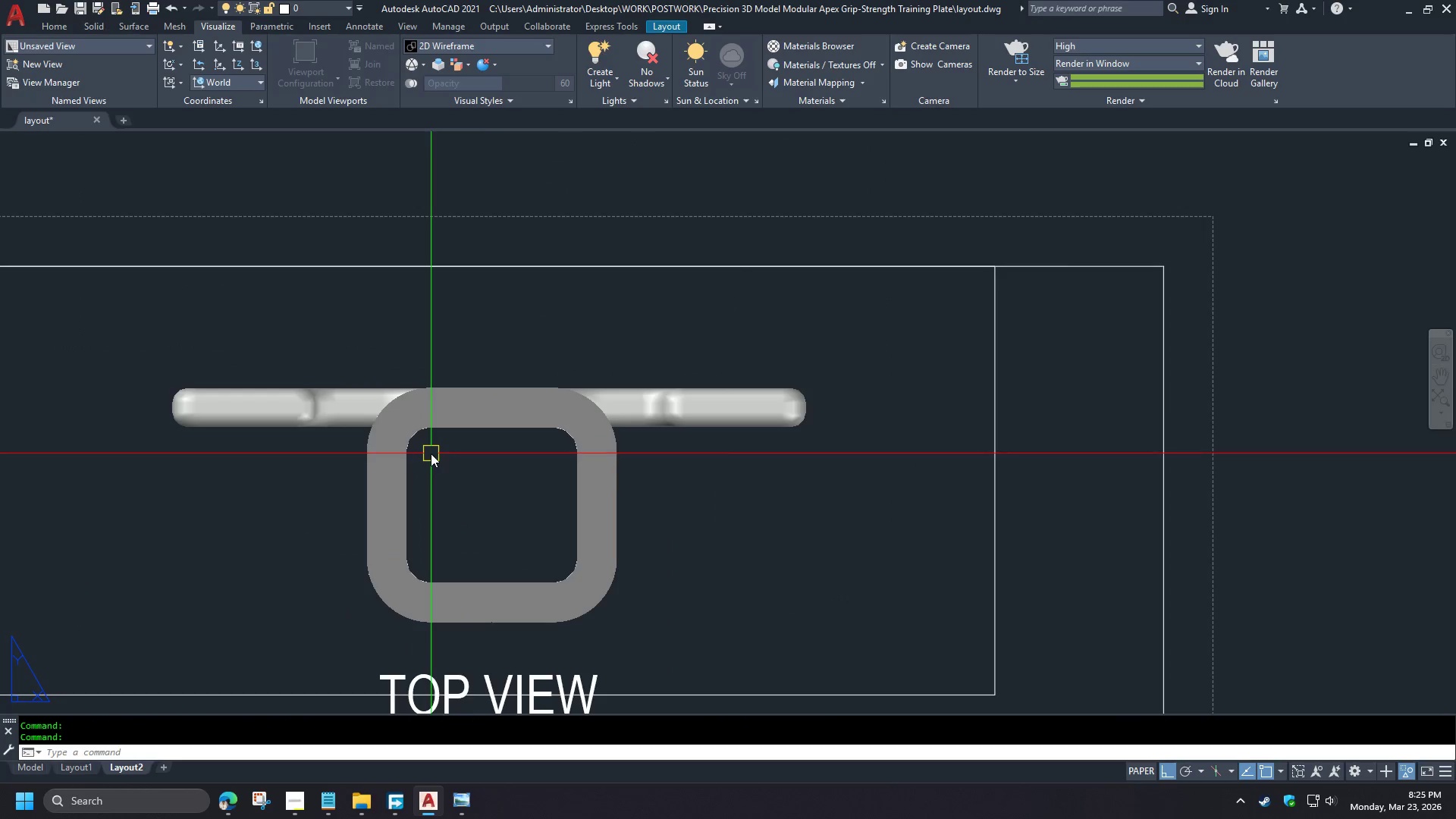 
type(dli )
key(Escape)
 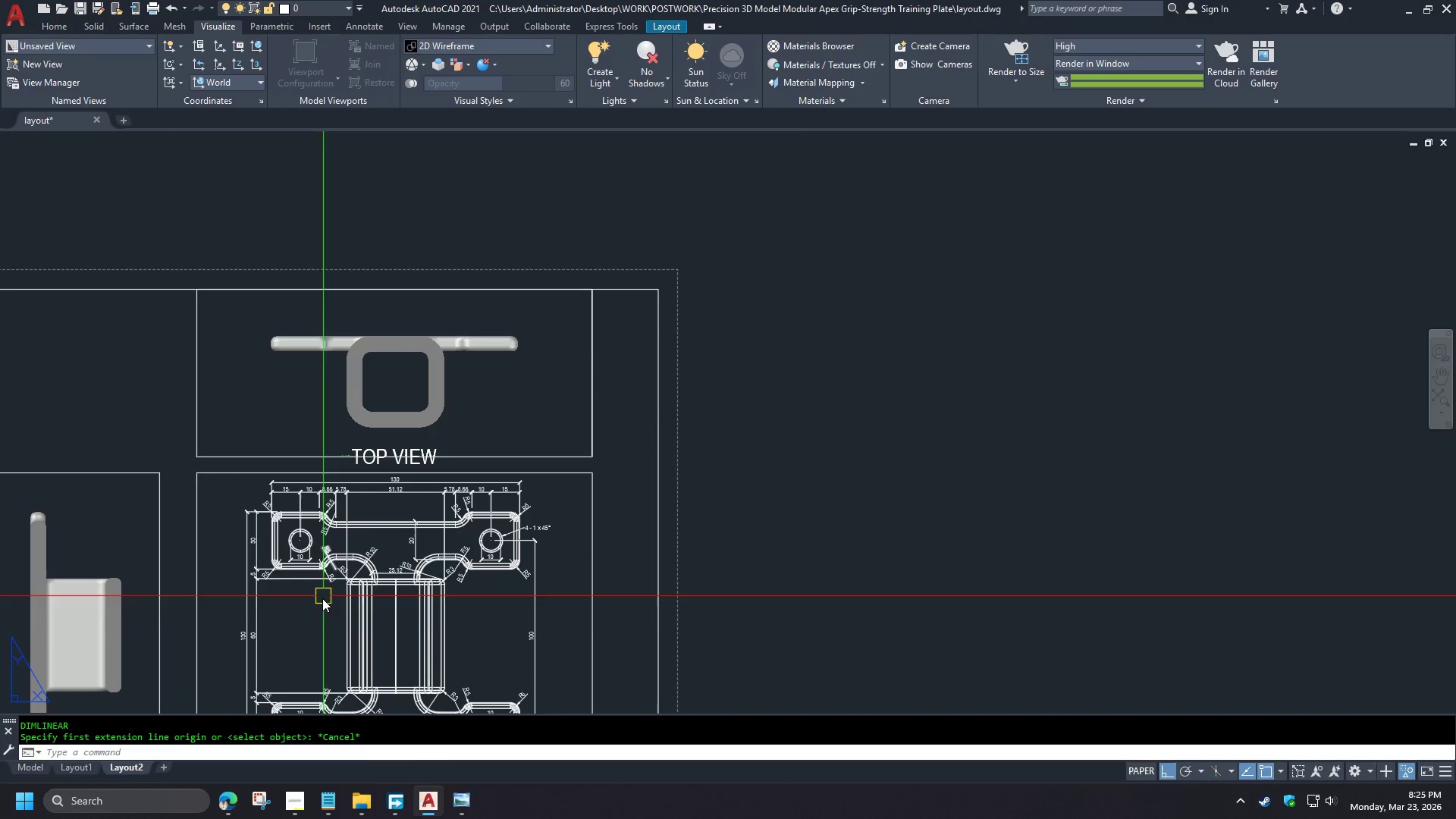 
double_click([301, 627])
 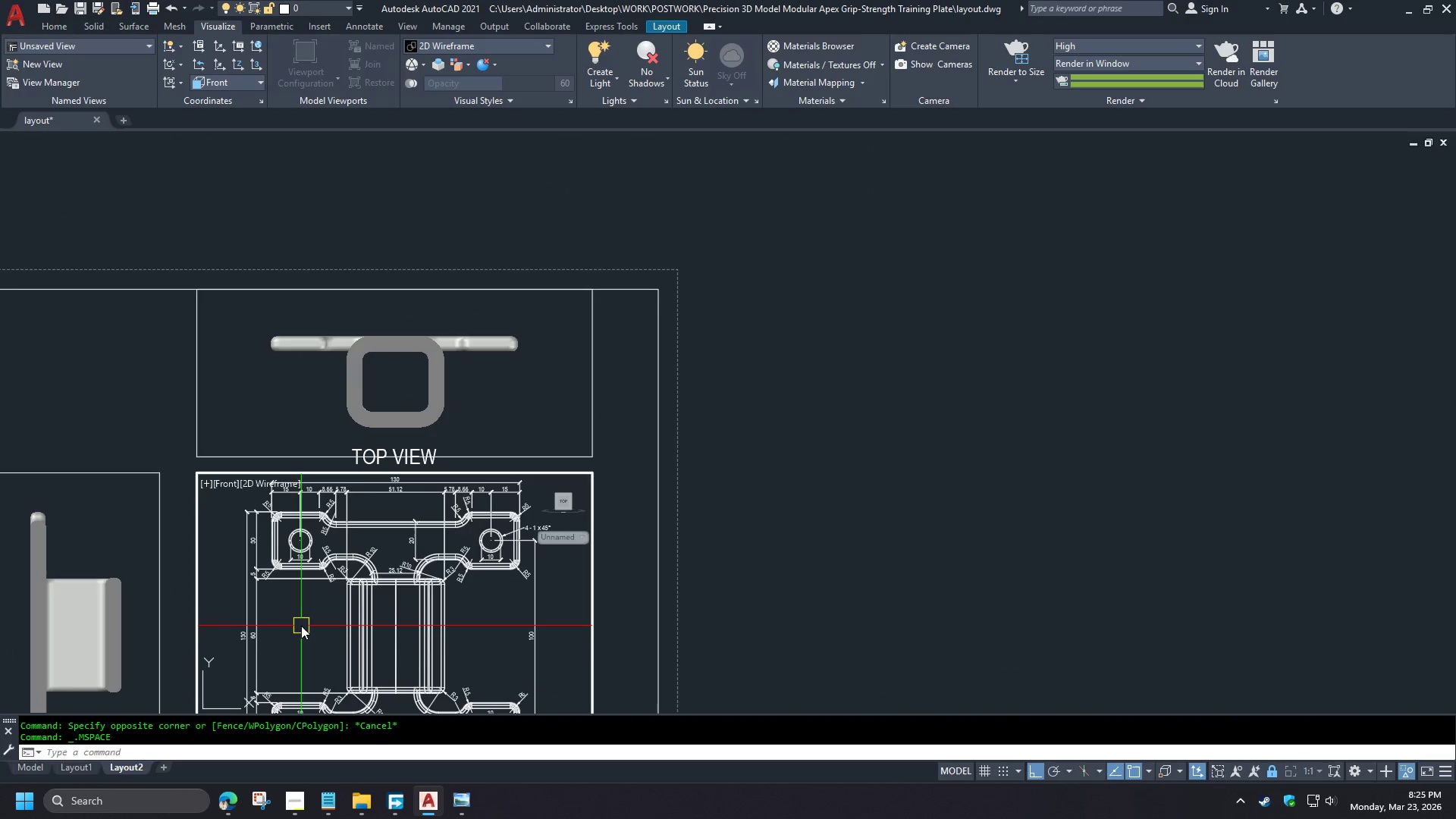 
type(vs )
 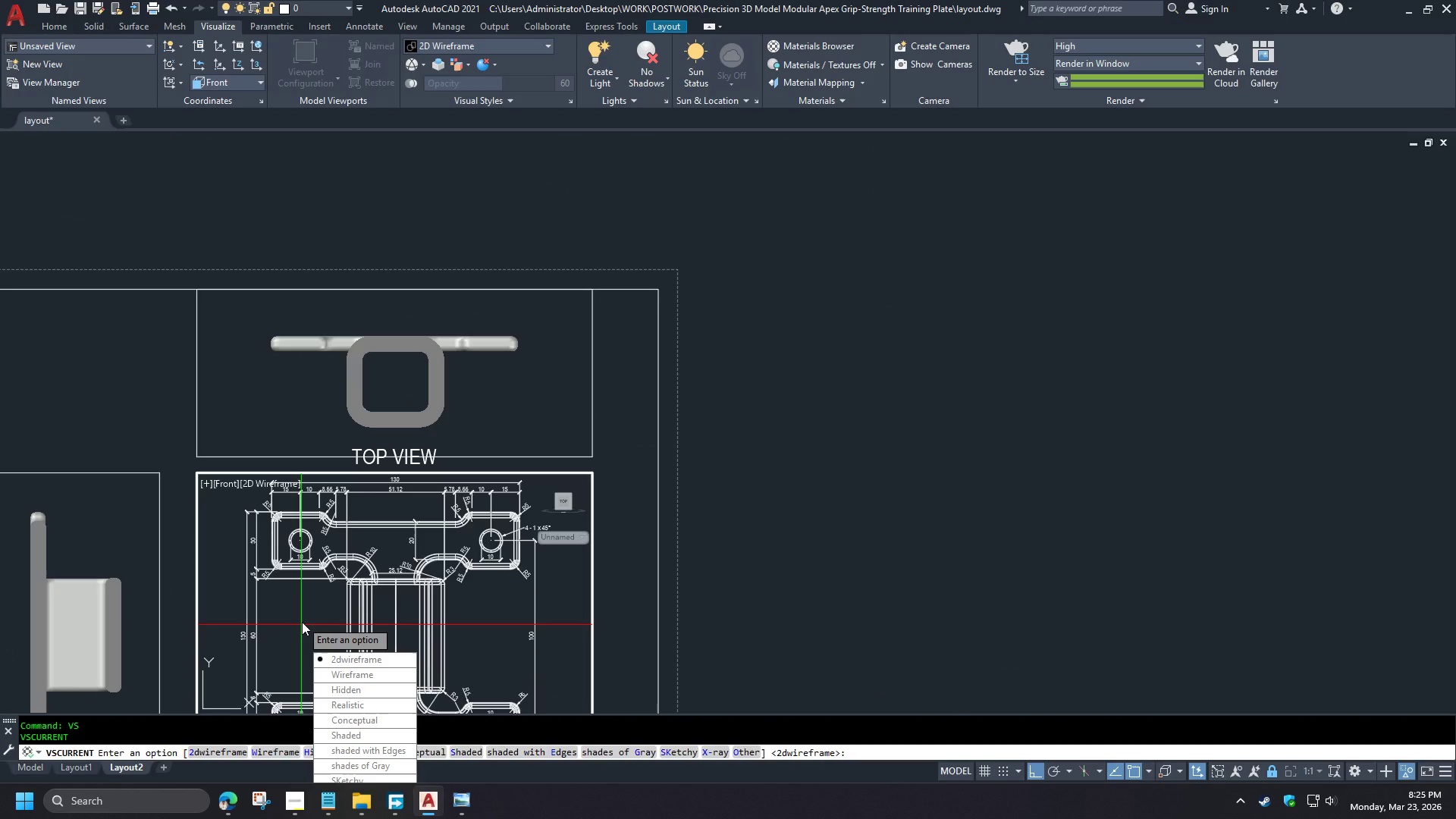 
scroll: coordinate [777, 334], scroll_direction: down, amount: 1.0
 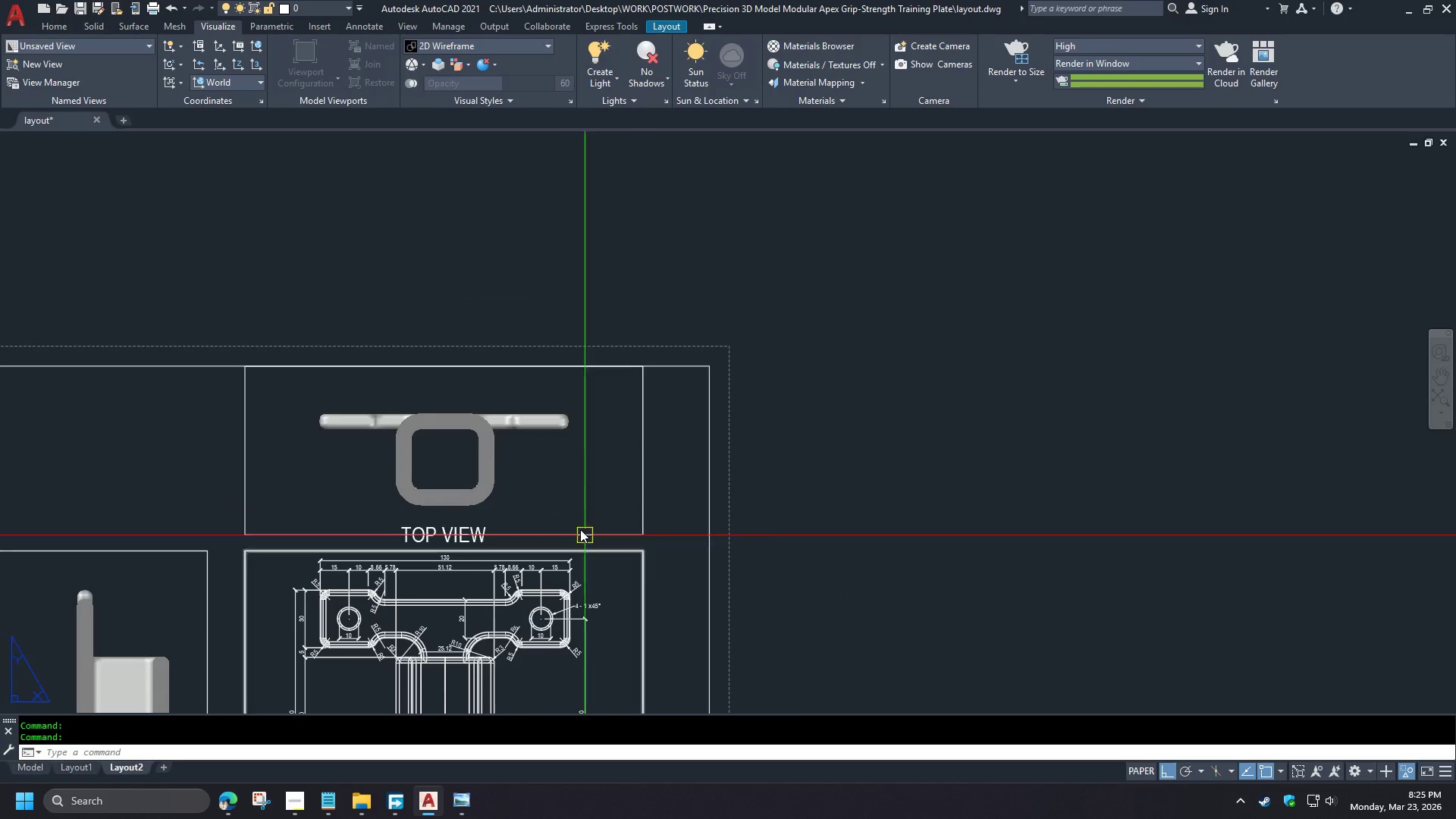 
key(S)
 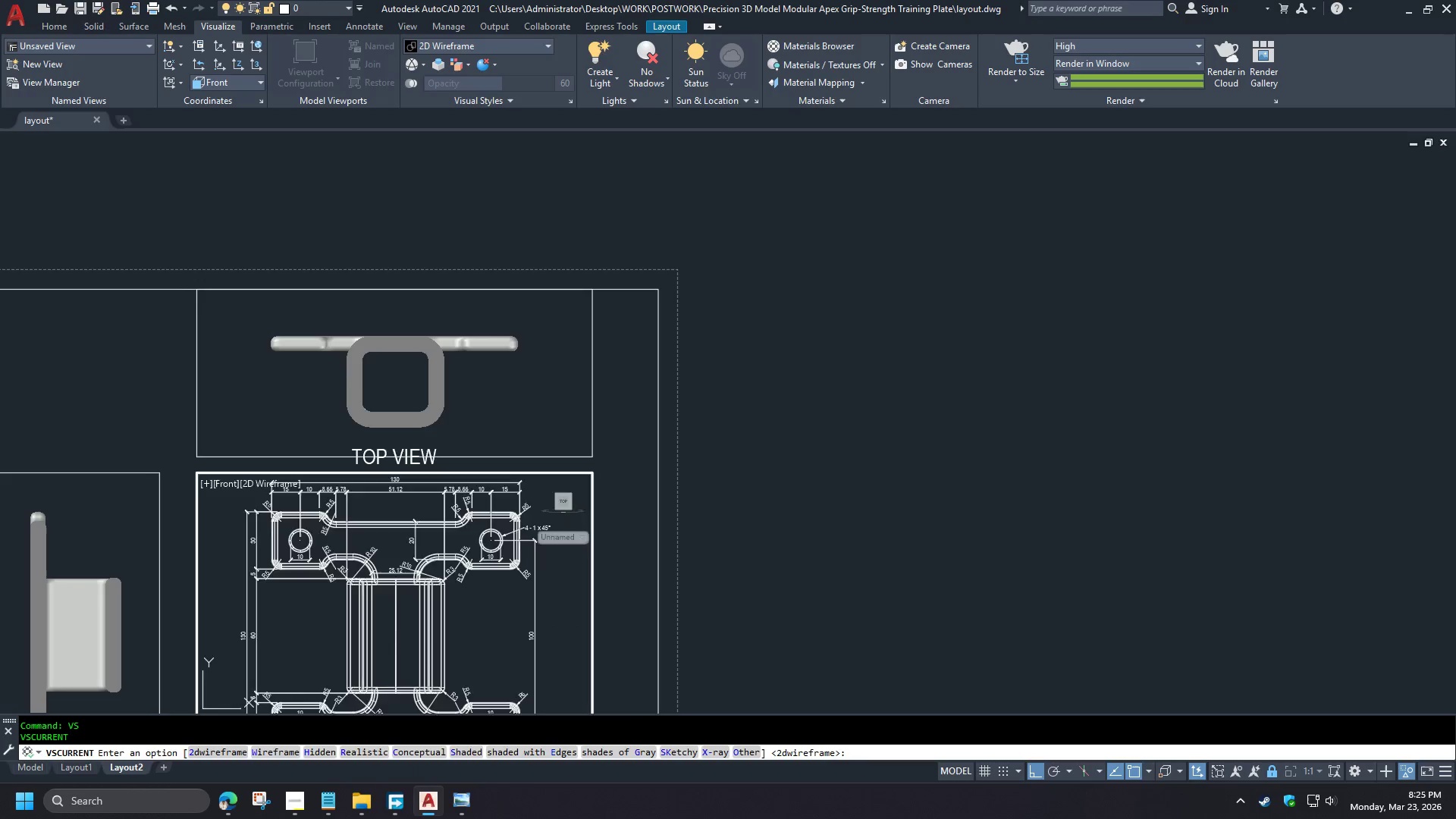 
key(Space)
 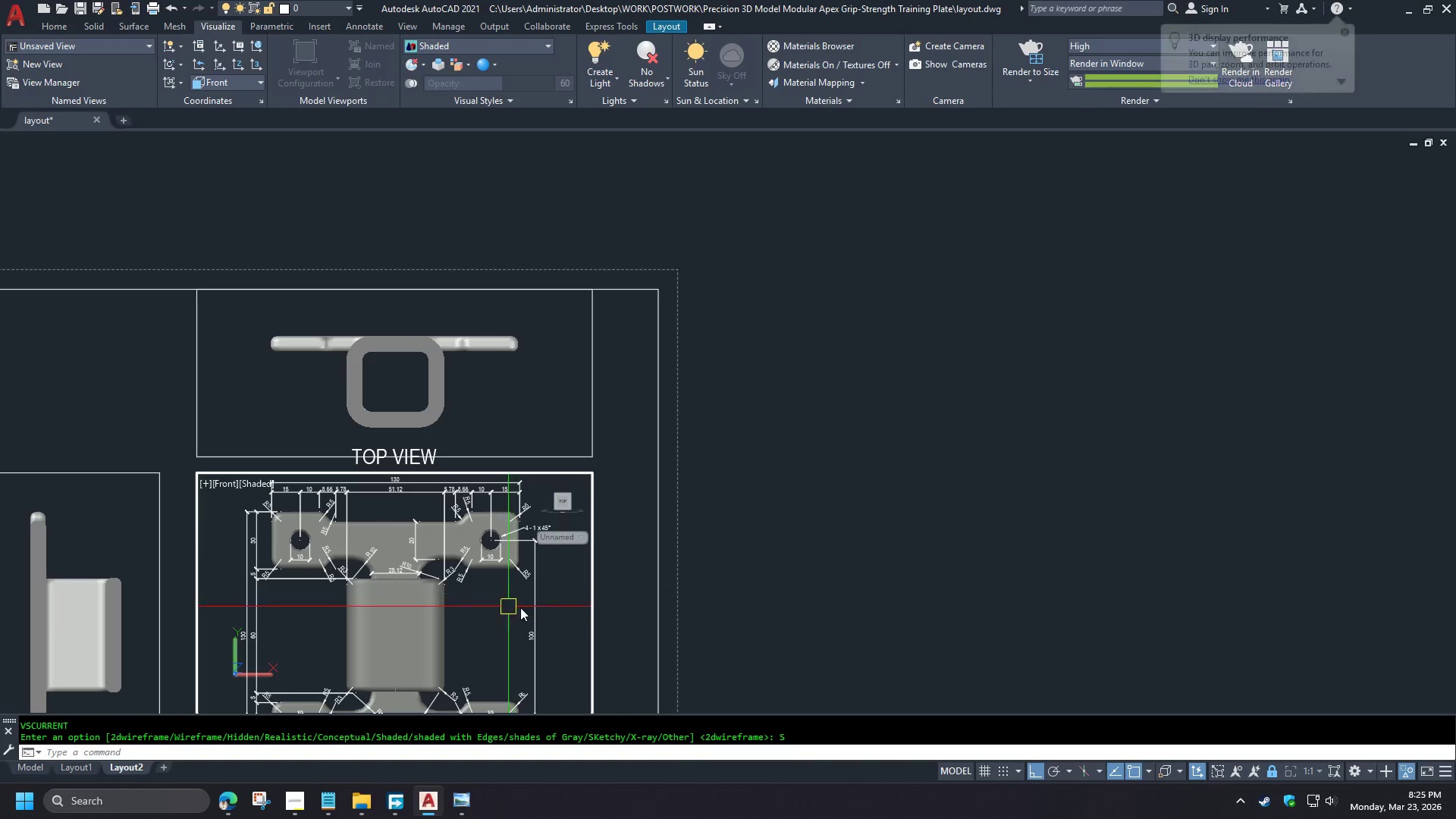 
scroll: coordinate [412, 432], scroll_direction: up, amount: 2.0
 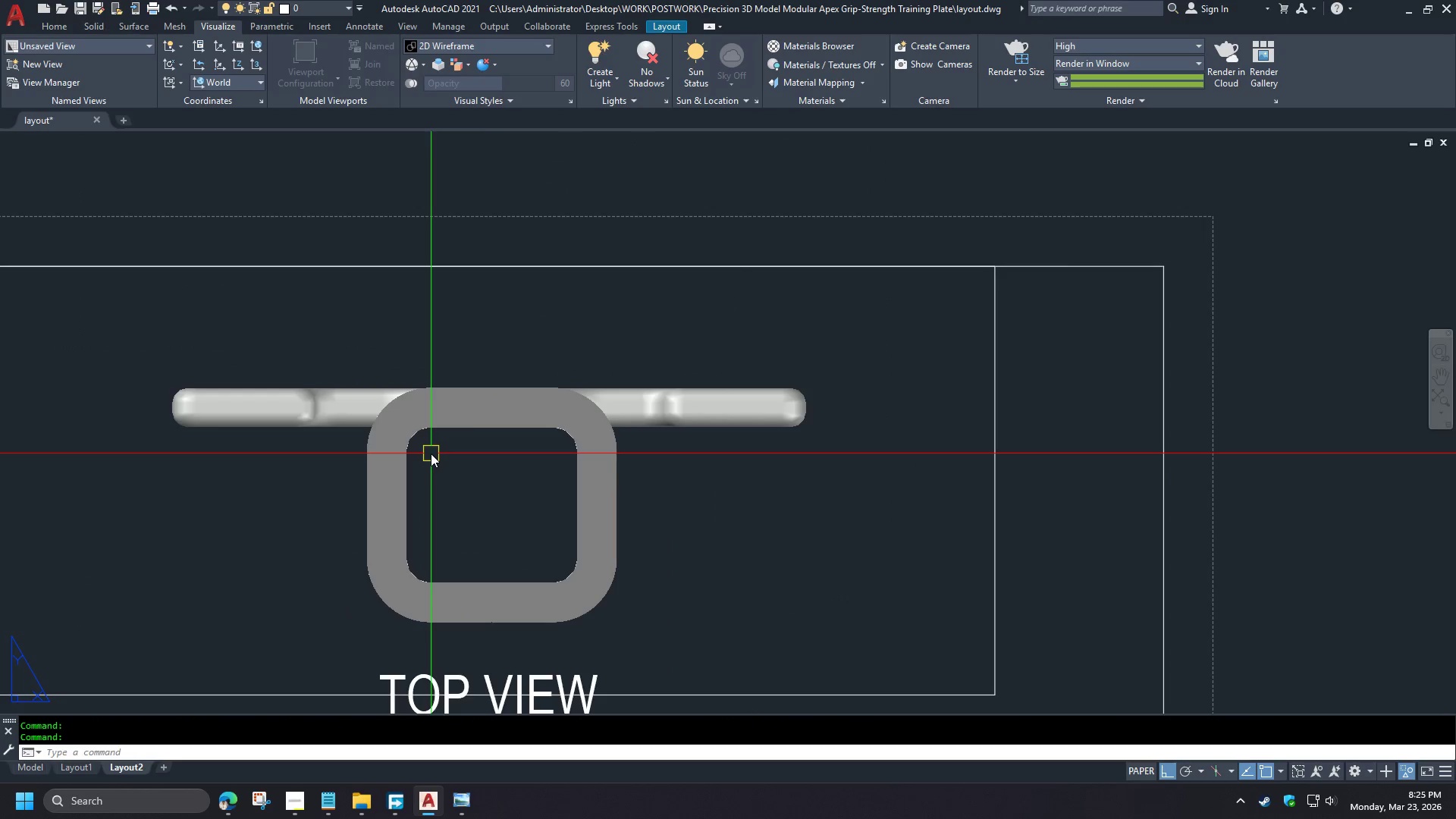 
double_click([730, 558])
 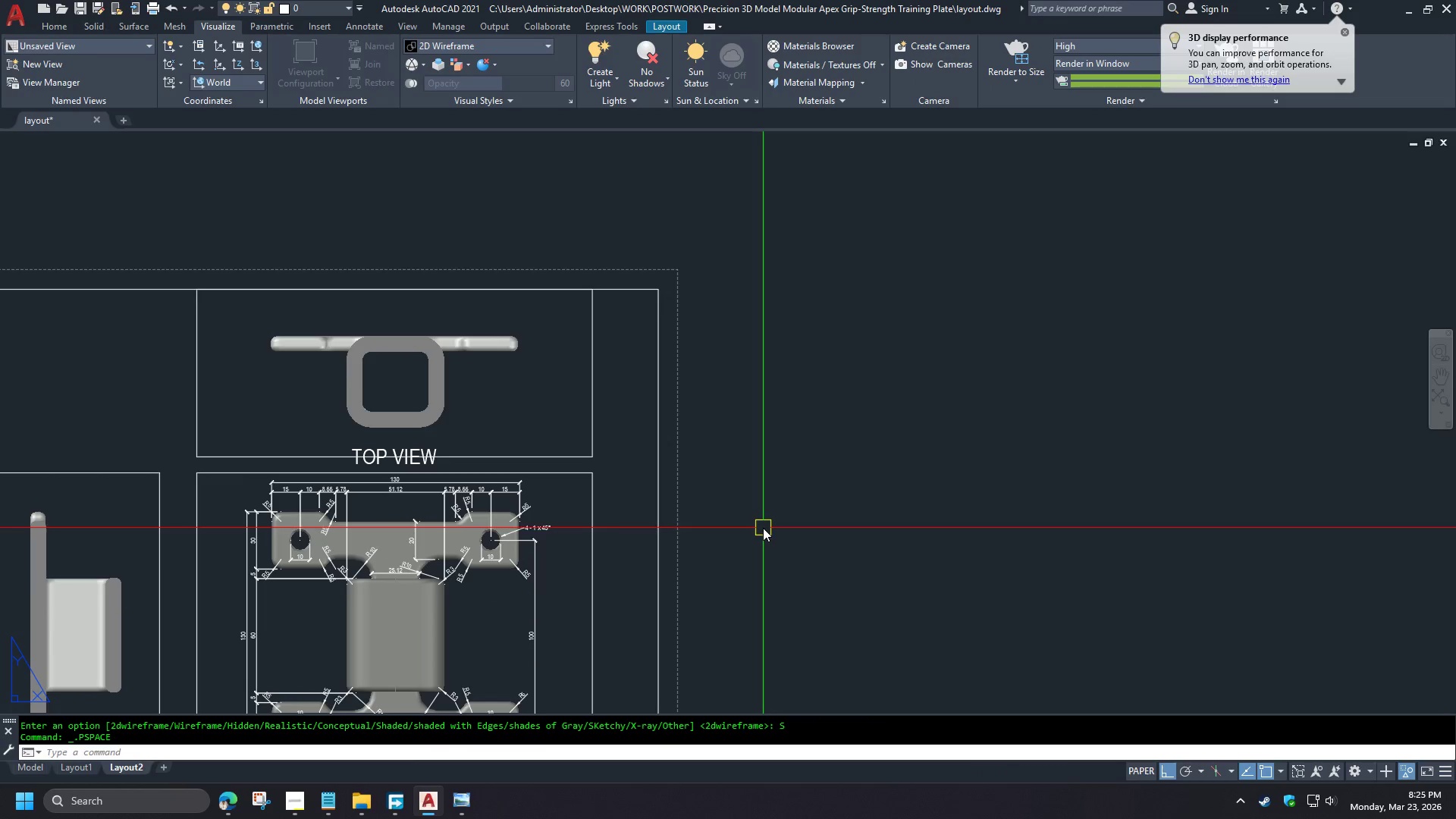 
scroll: coordinate [335, 303], scroll_direction: down, amount: 2.0
 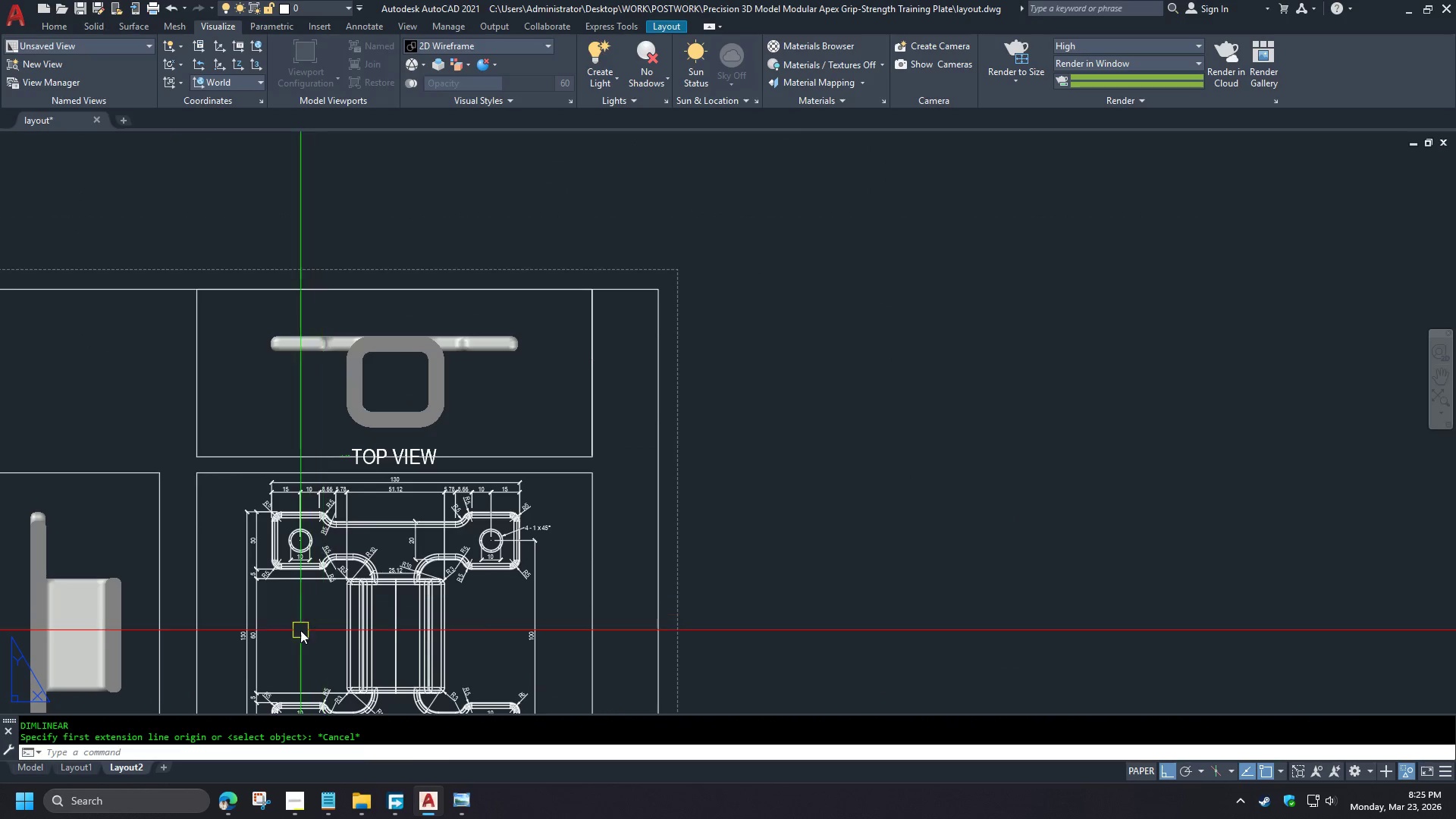 
type(pre )
 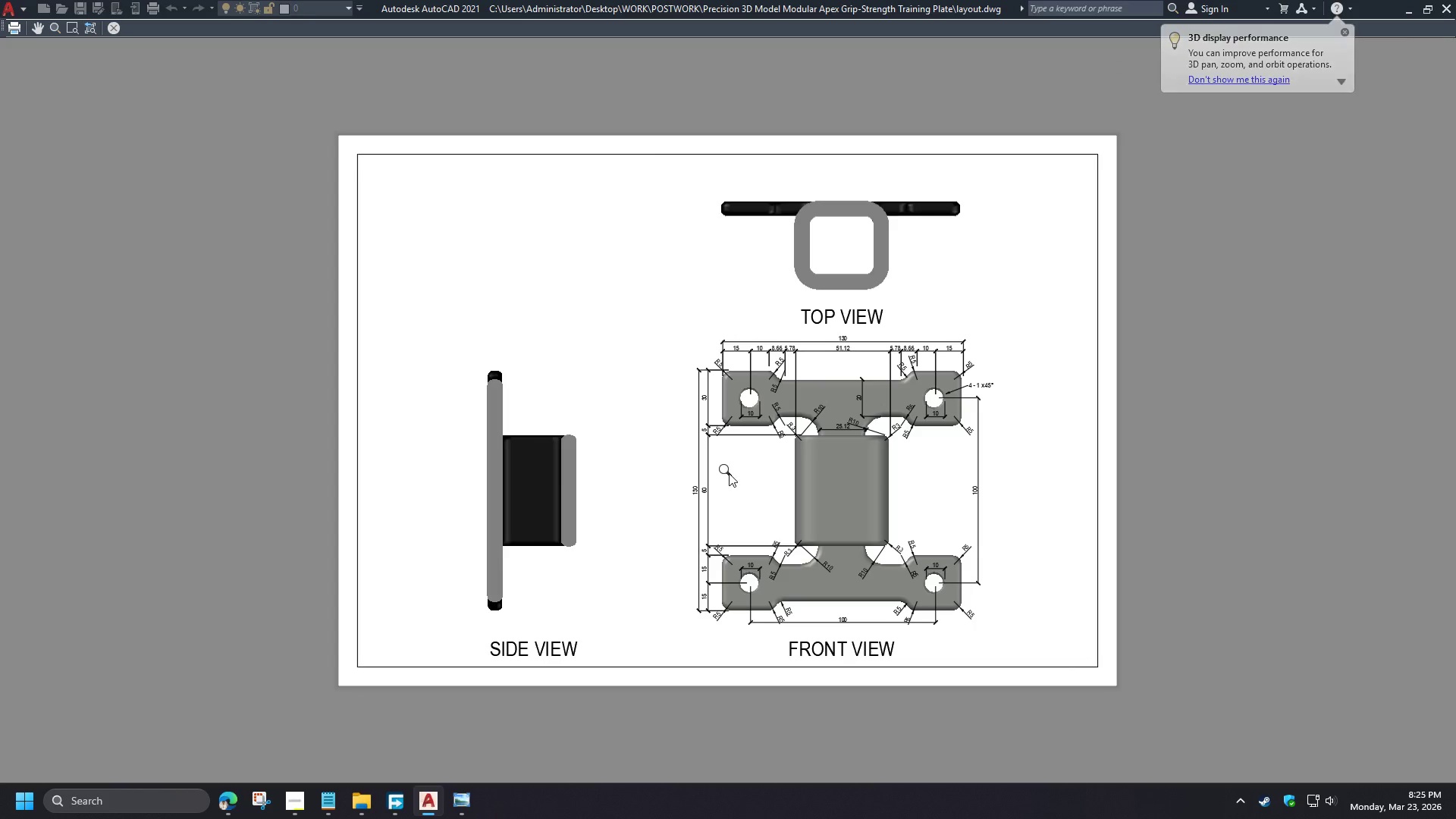 
scroll: coordinate [921, 363], scroll_direction: up, amount: 2.0
 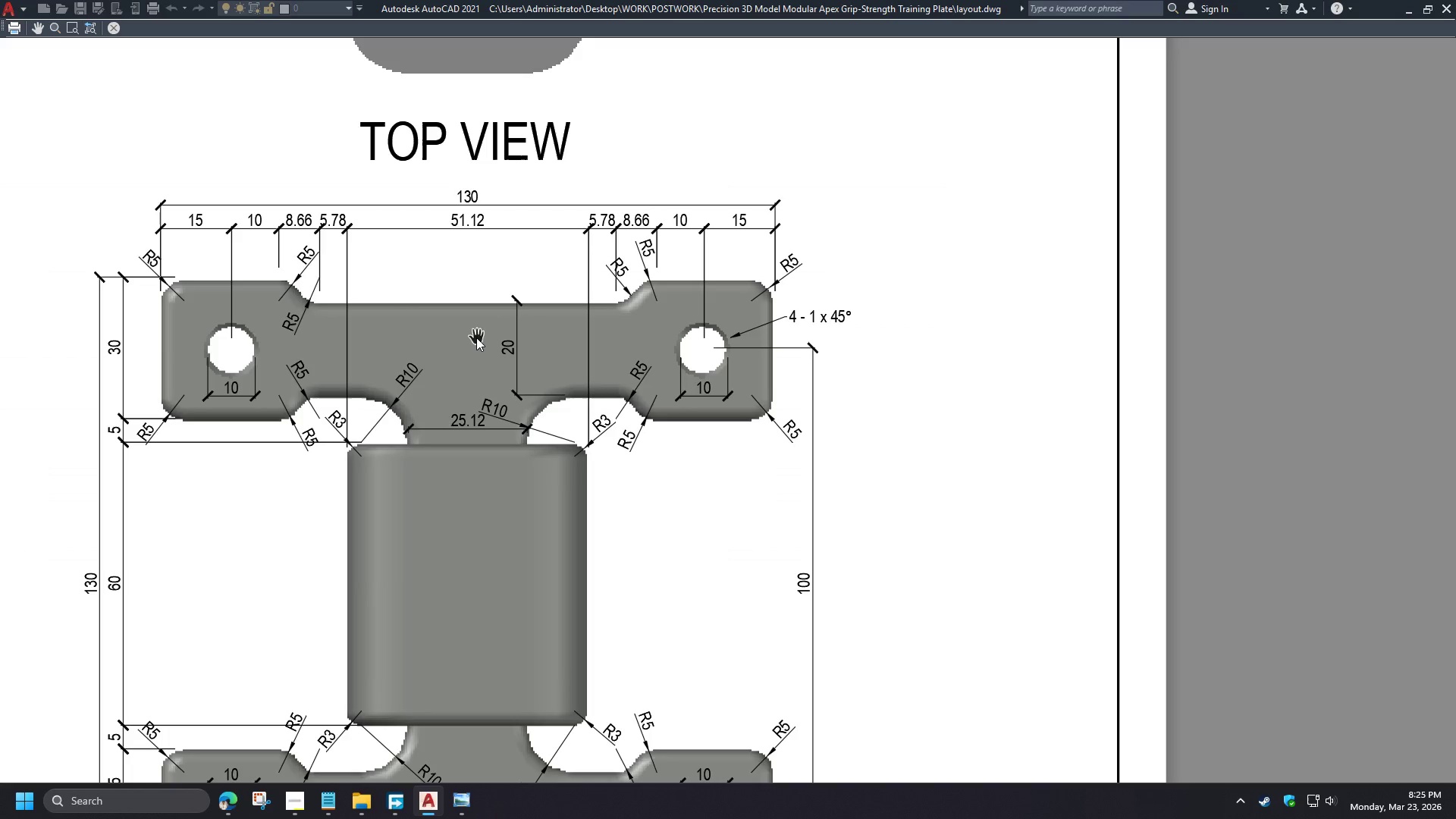 
scroll: coordinate [478, 343], scroll_direction: down, amount: 1.0
 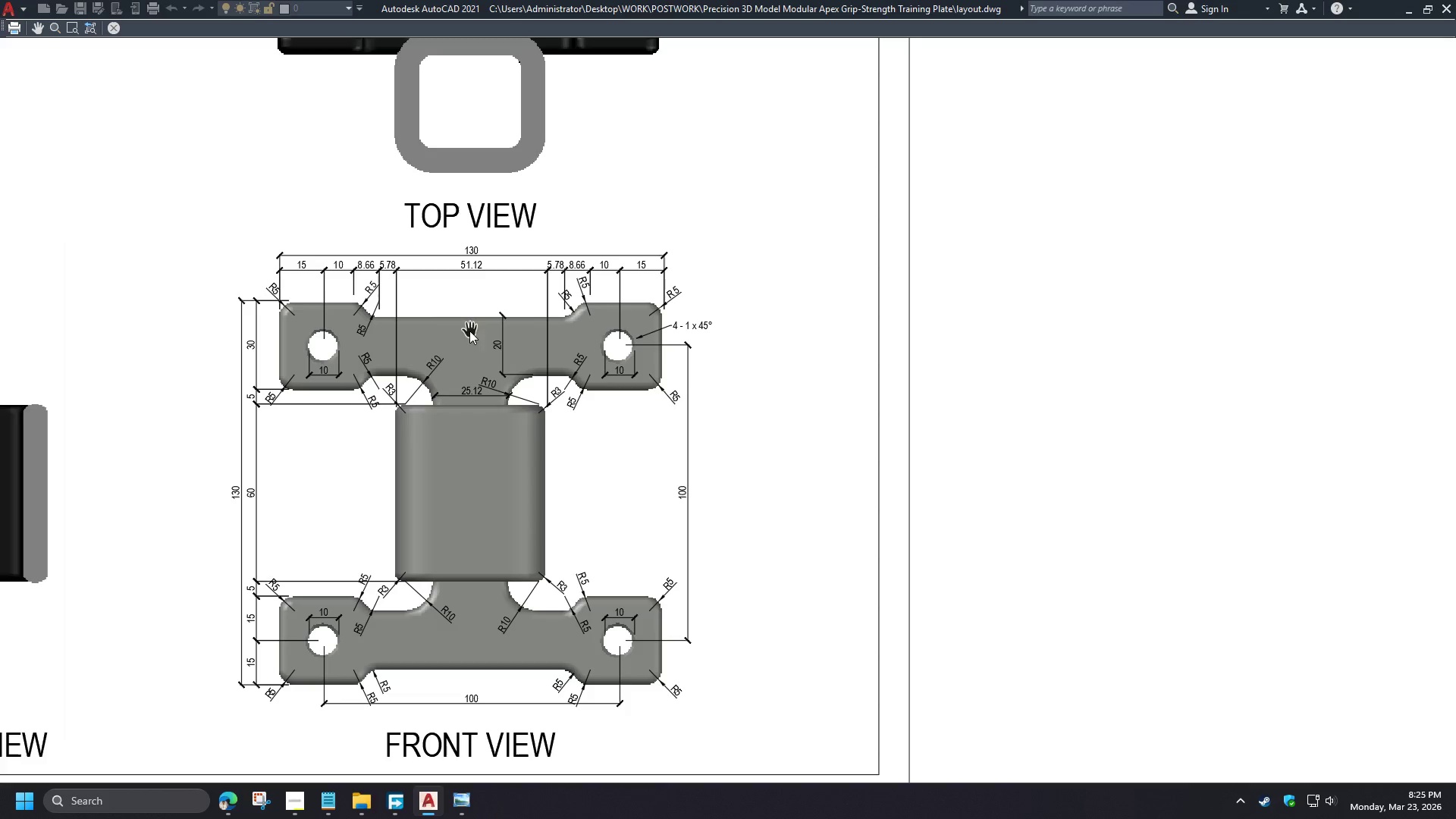 
wait(10.64)
 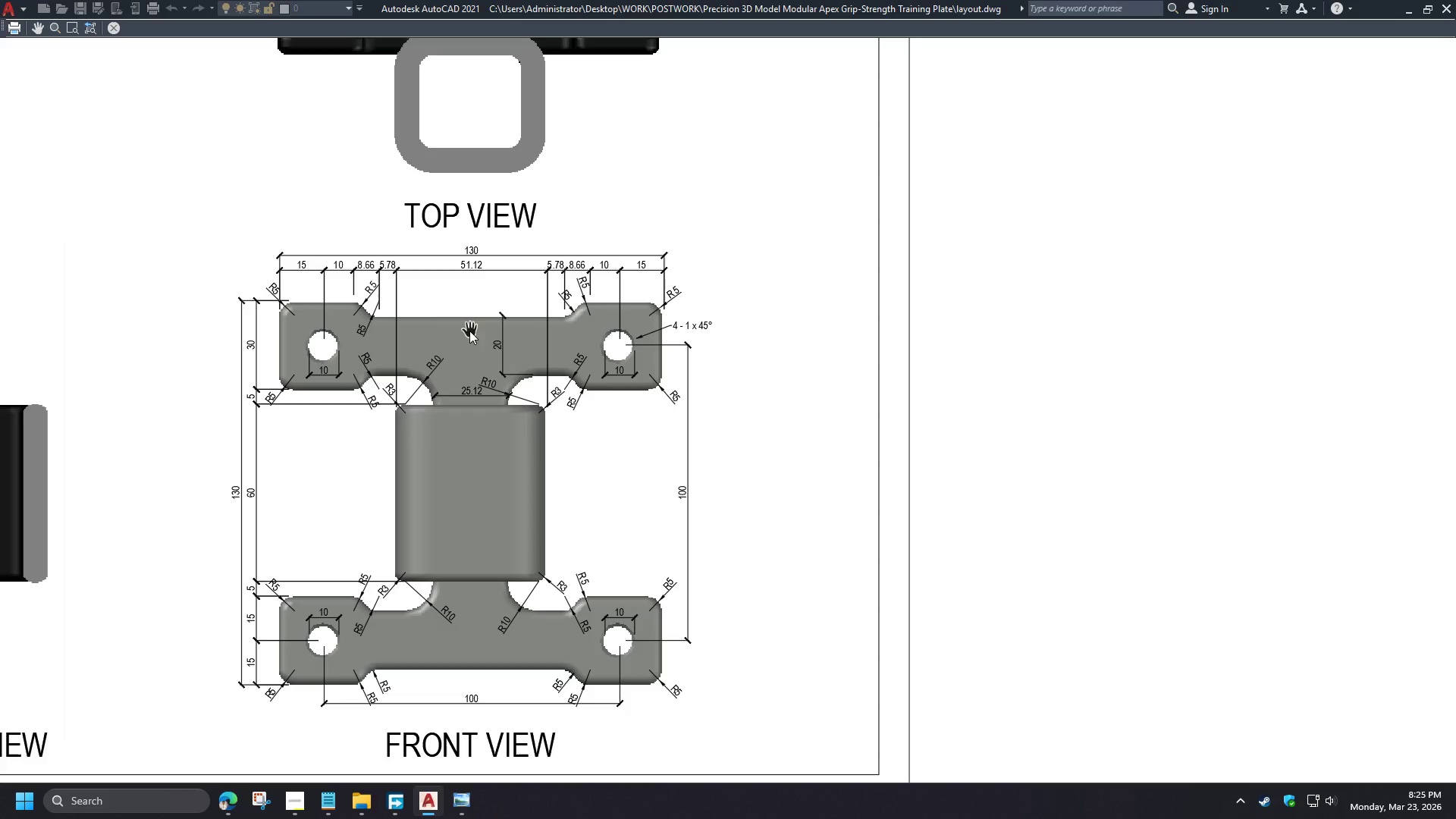 
key(Escape)
 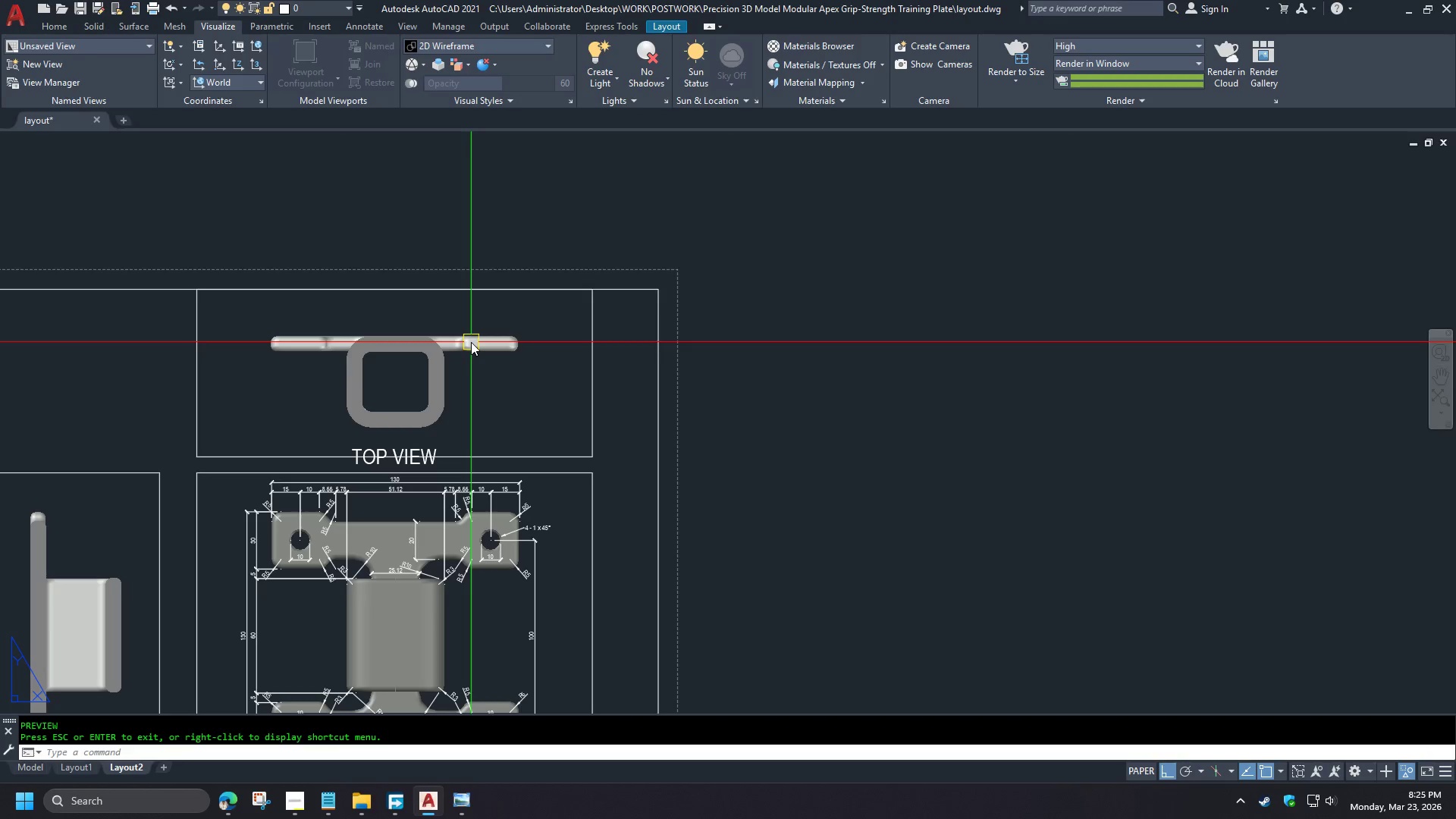 
double_click([683, 501])
 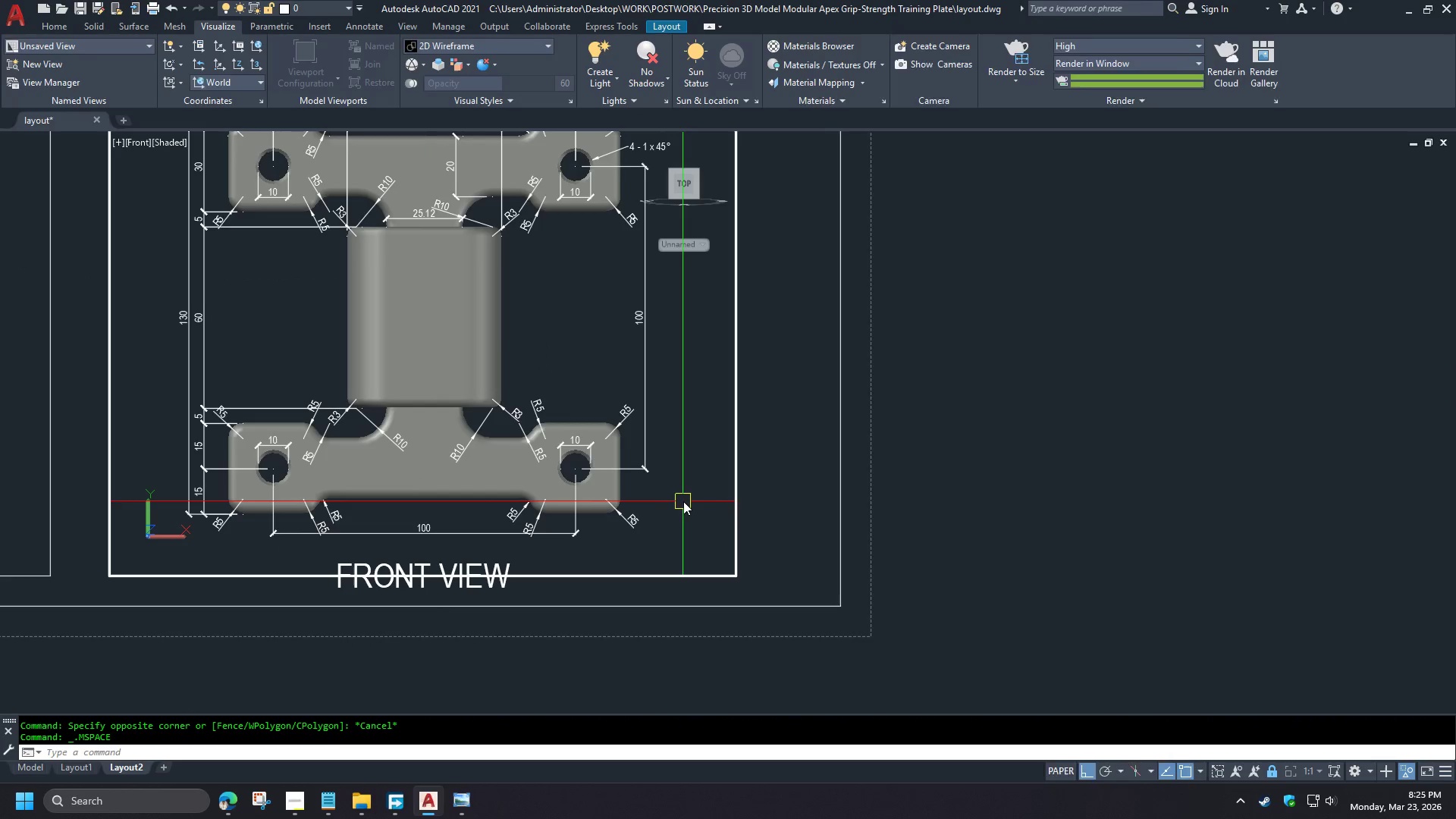 
type(vs 2 dli )
 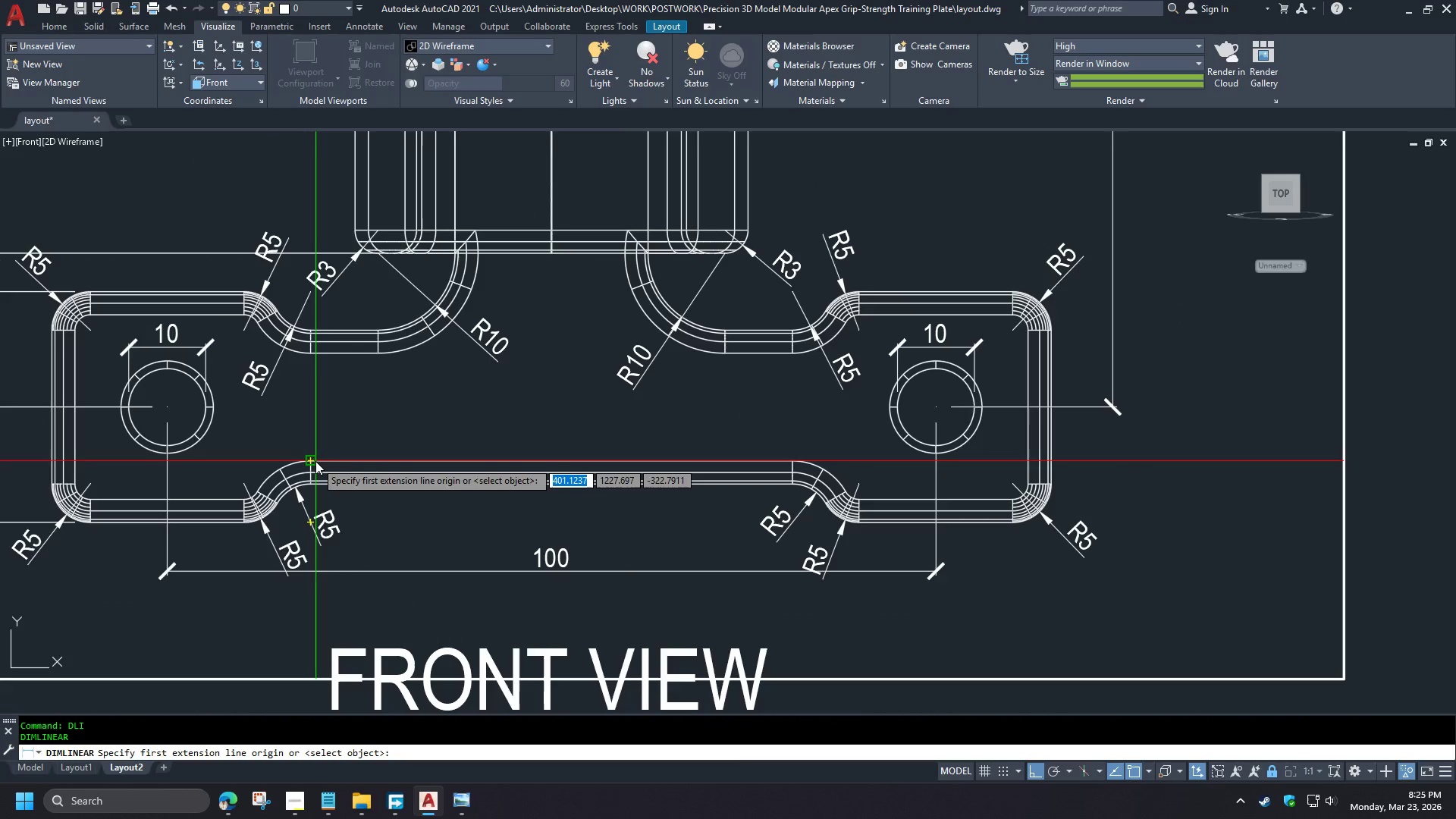 
left_click([315, 462])
 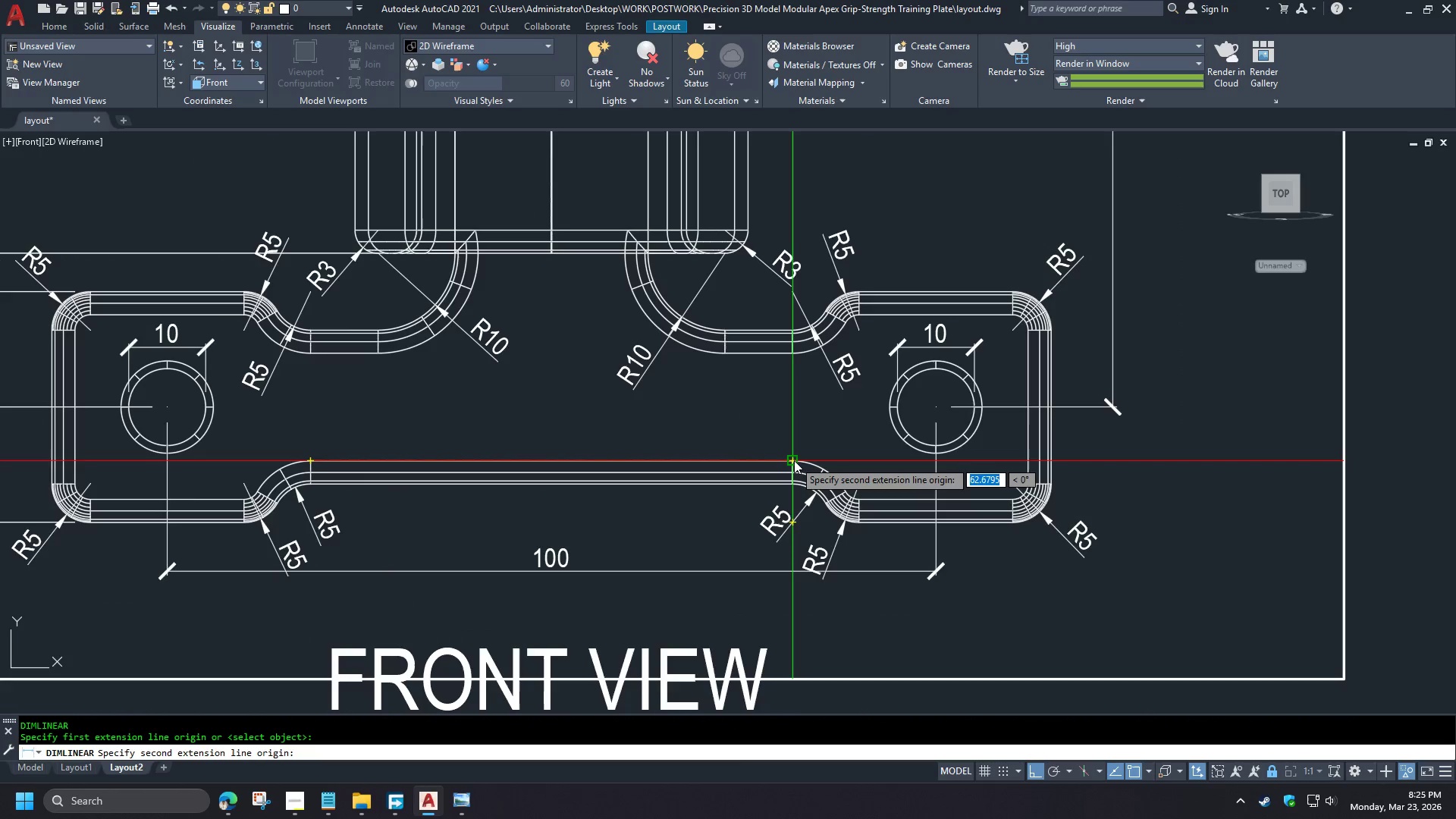 
left_click([792, 460])
 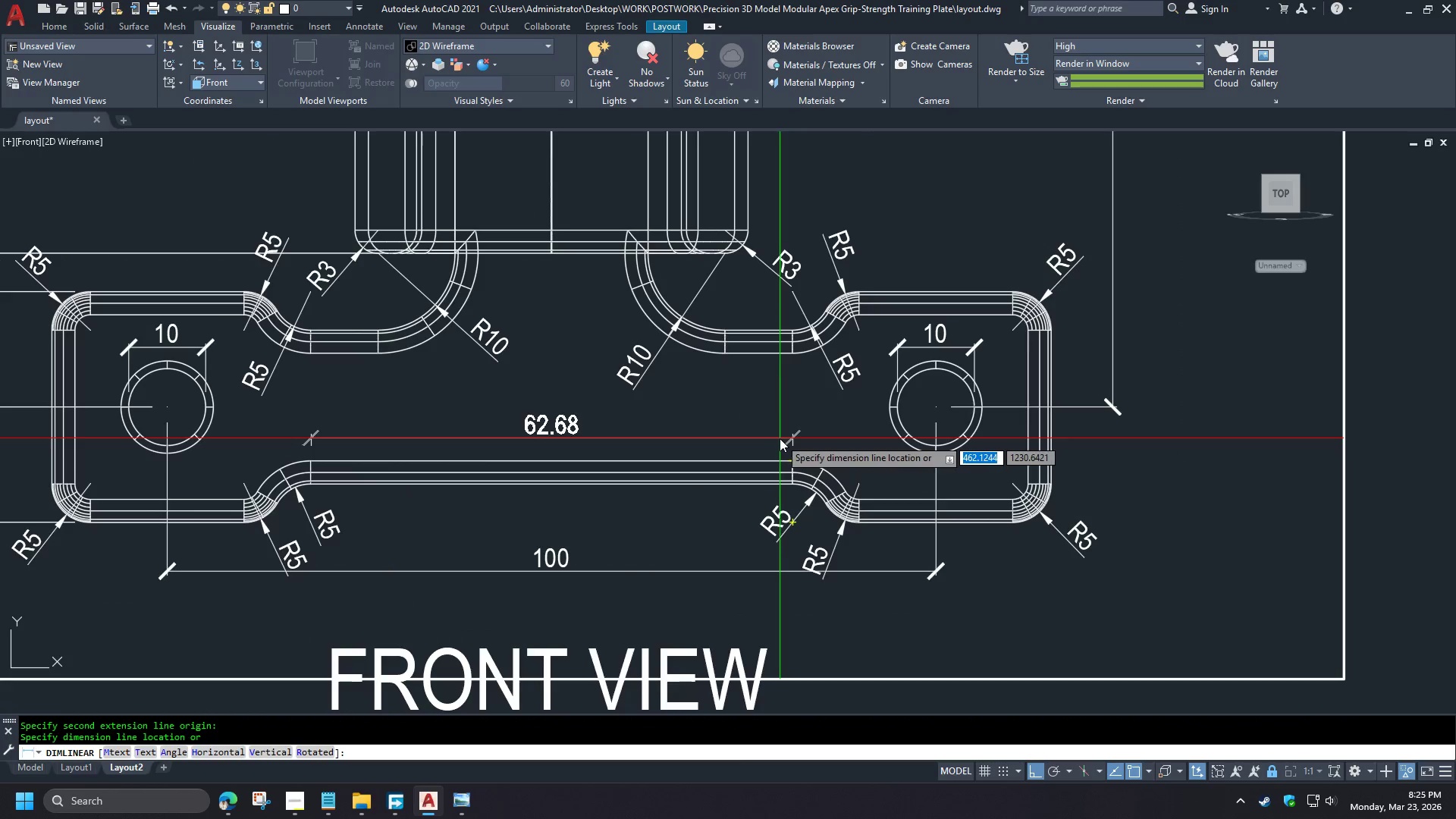 
left_click([780, 438])
 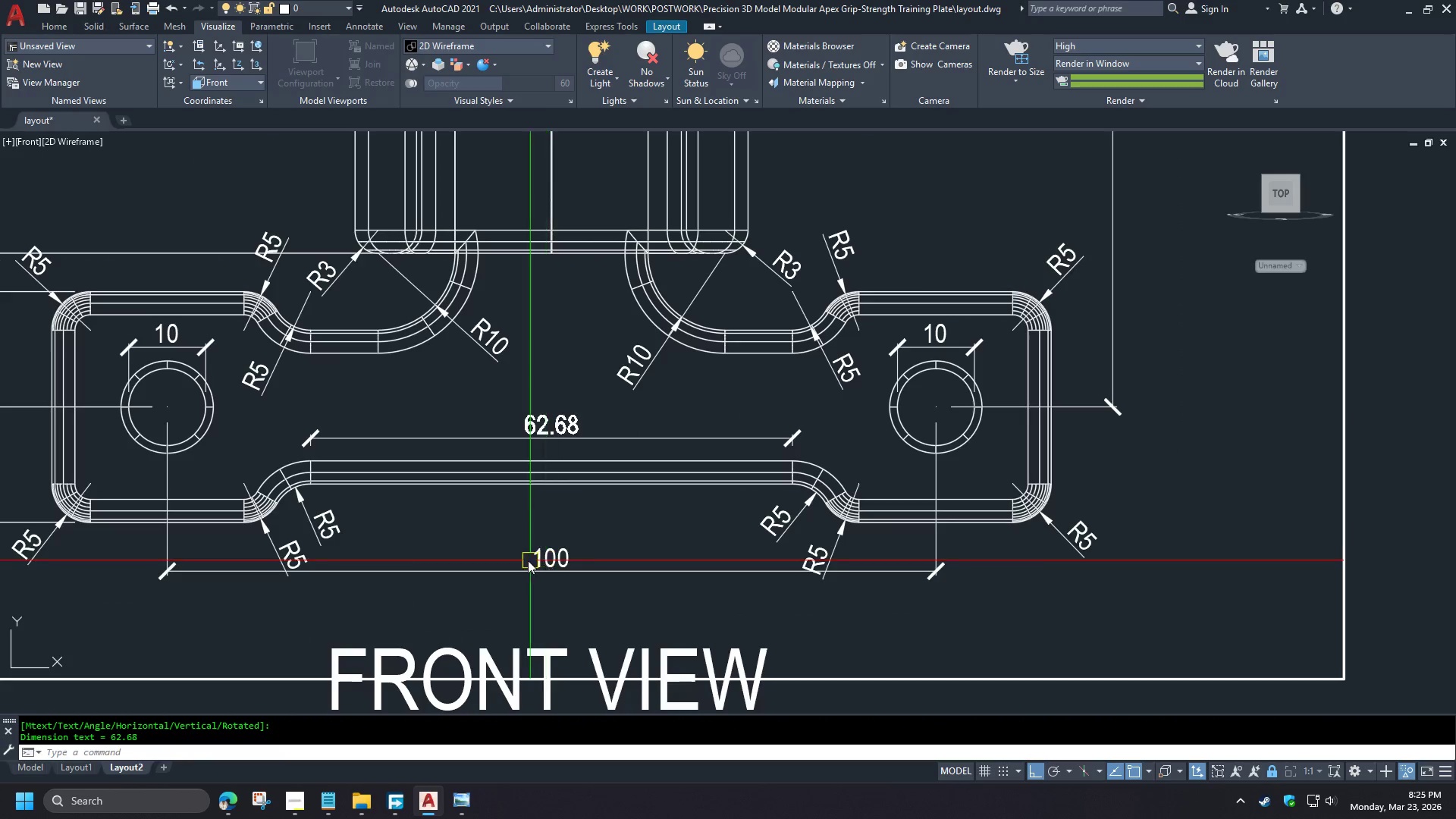 
scroll: coordinate [465, 318], scroll_direction: down, amount: 2.0
 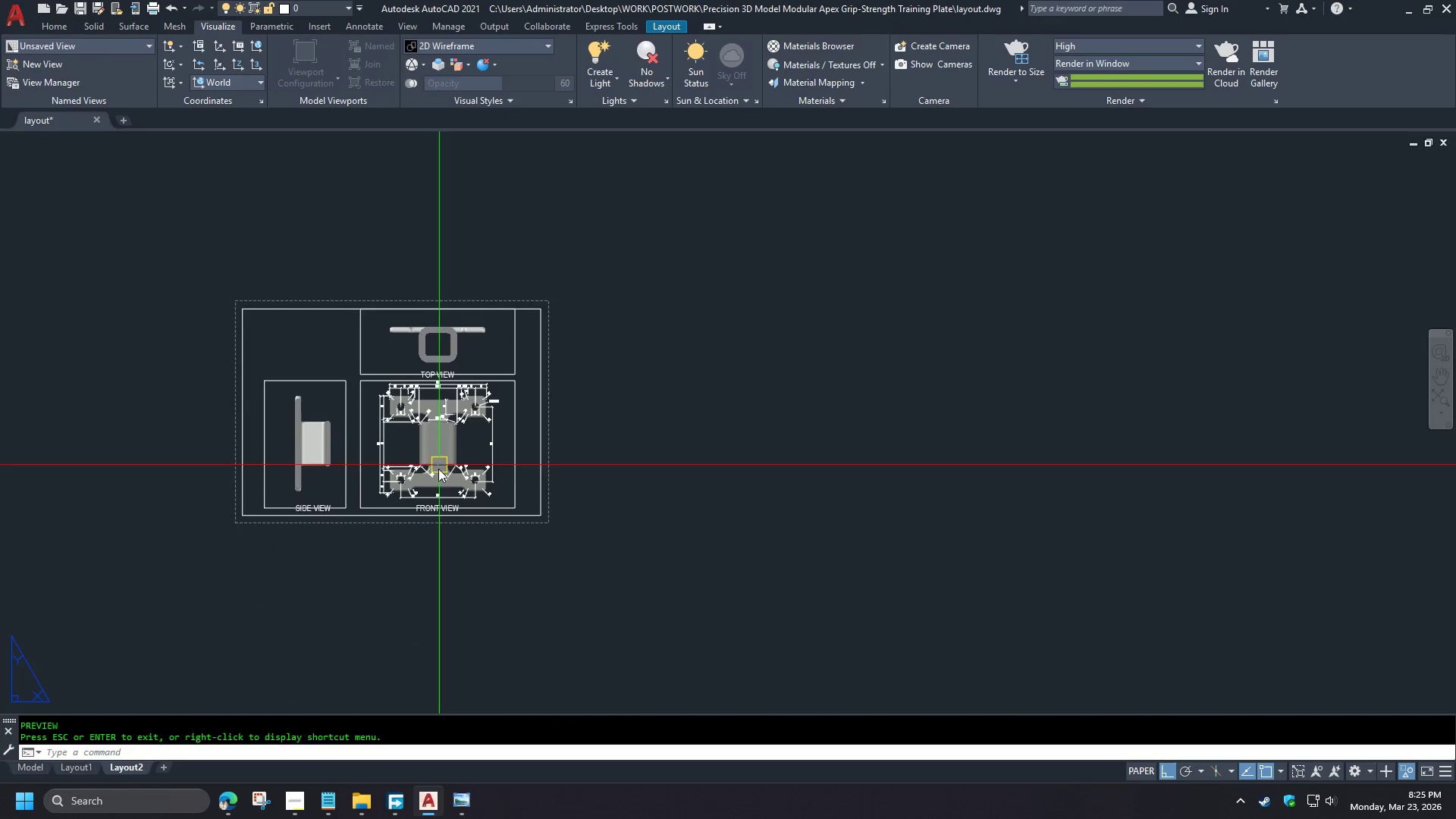 
scroll: coordinate [438, 486], scroll_direction: up, amount: 3.0
 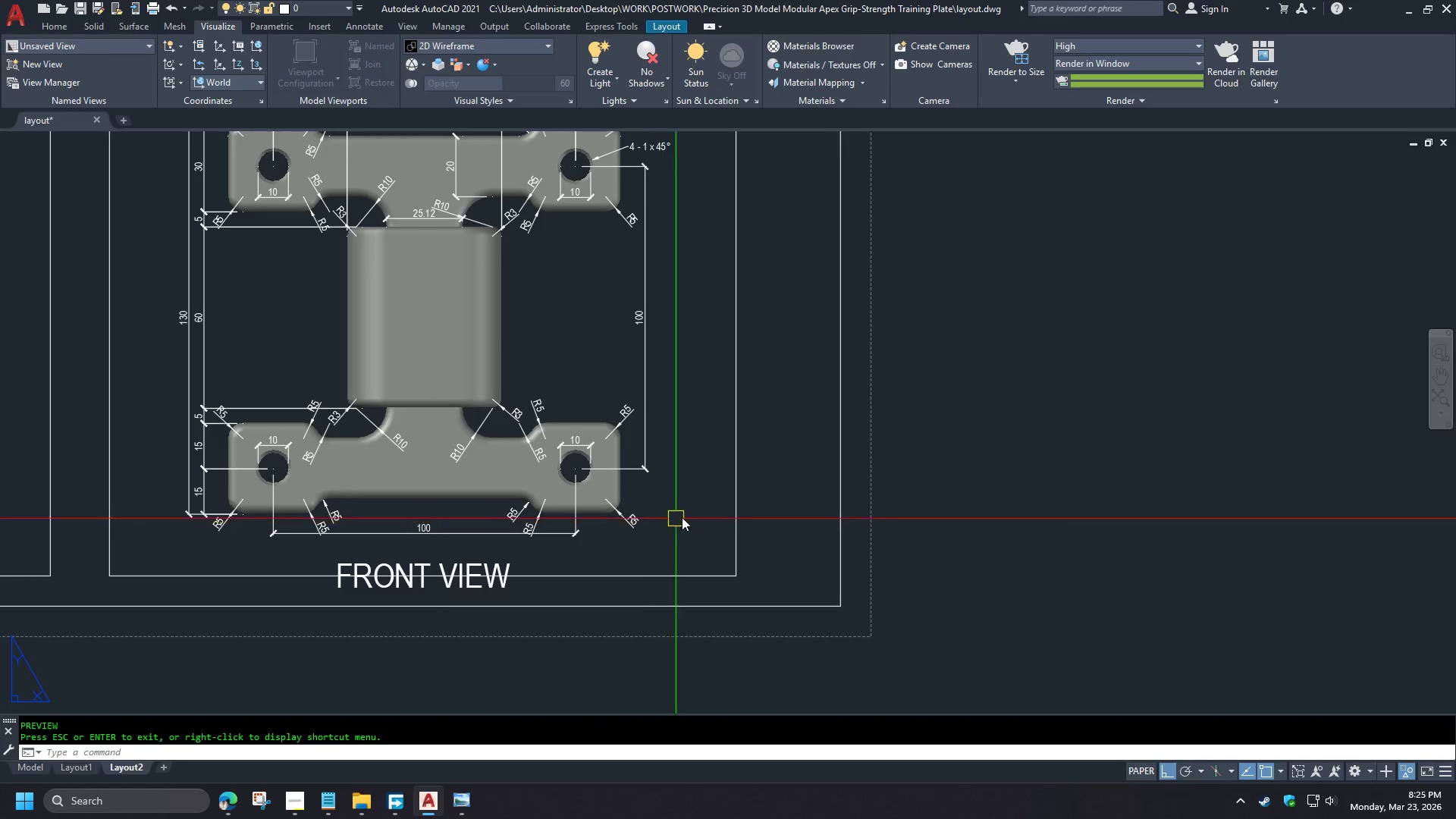 
type(vs s )
 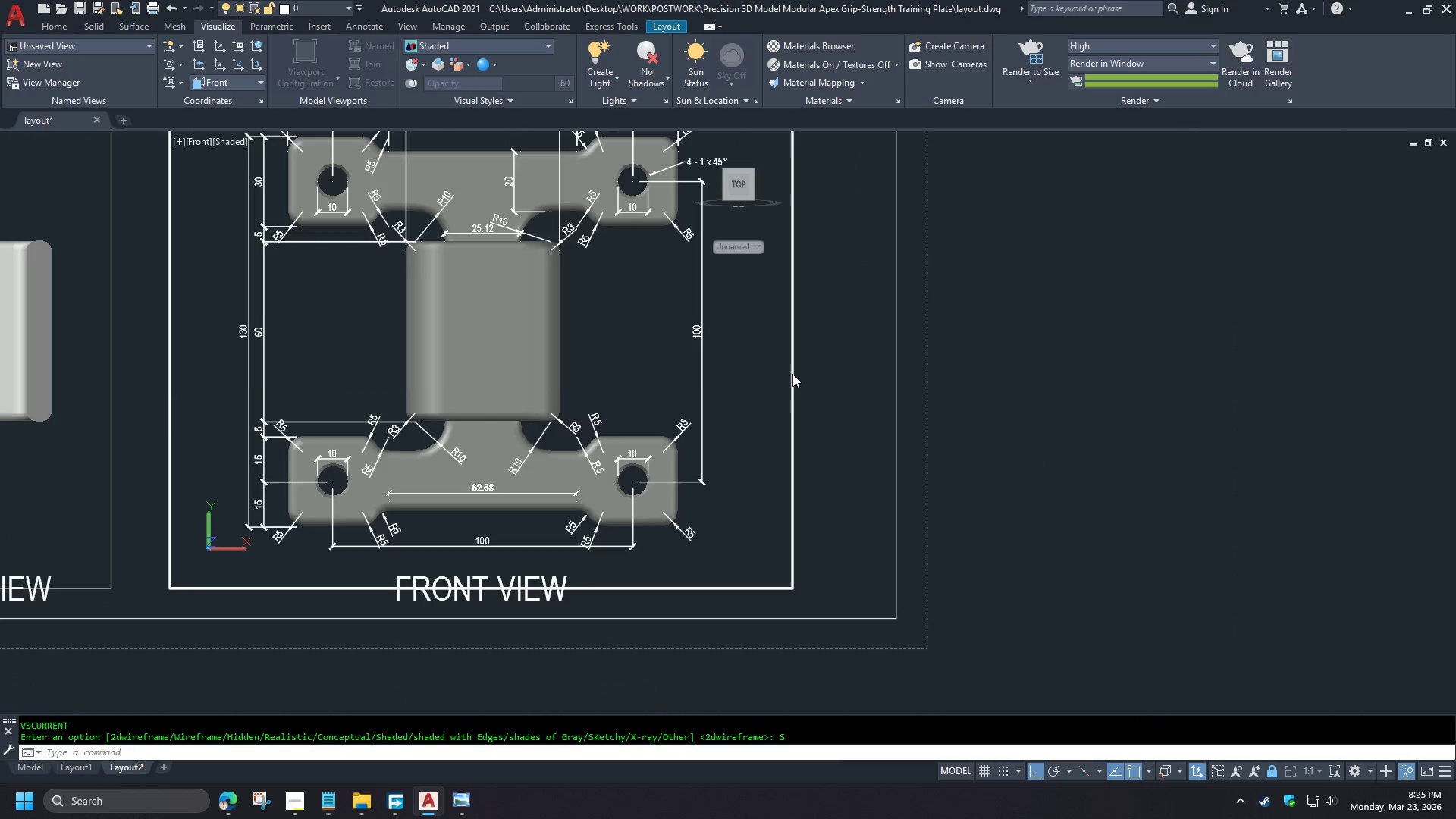 
double_click([811, 302])
 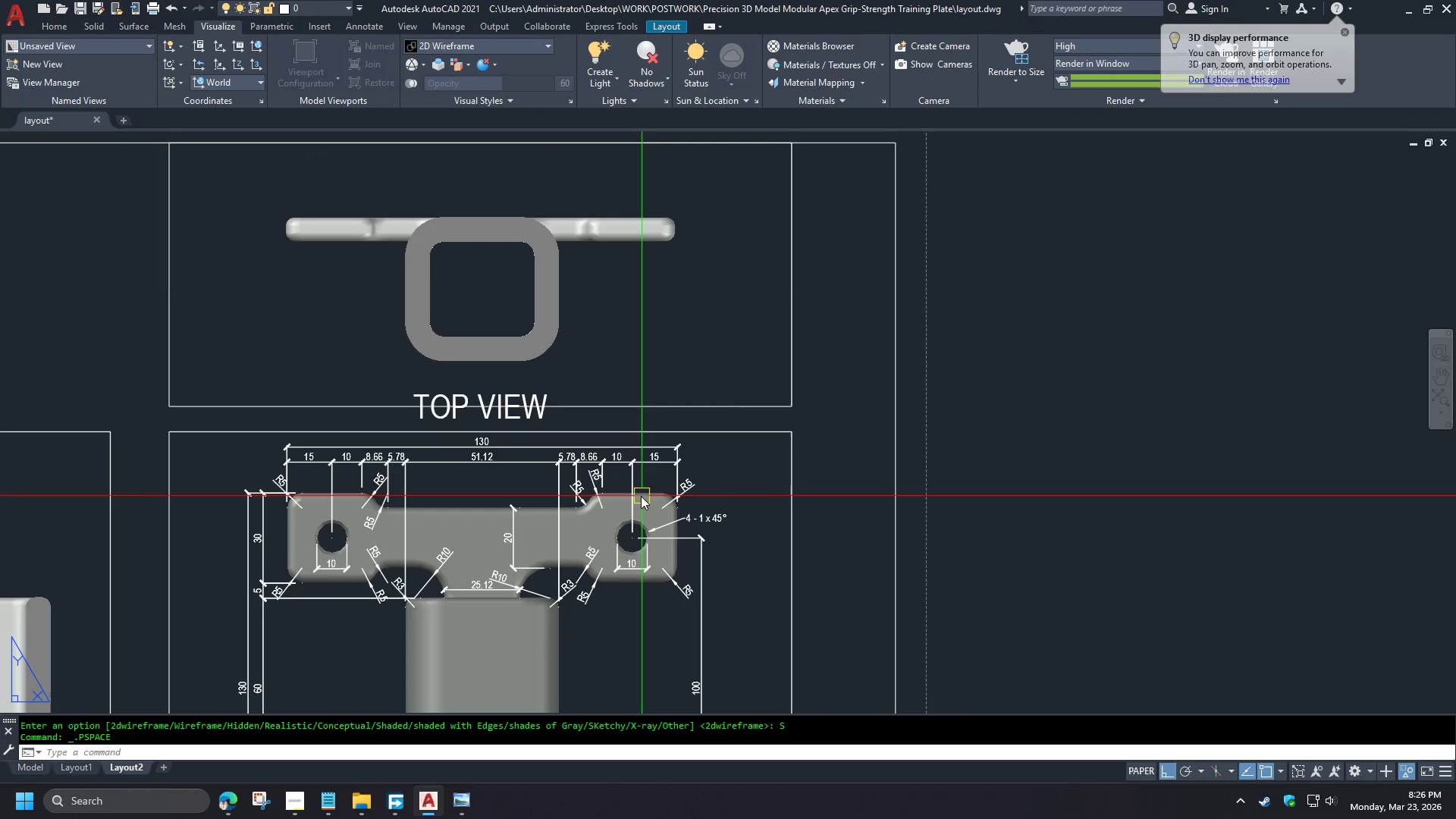 
scroll: coordinate [328, 510], scroll_direction: up, amount: 2.0
 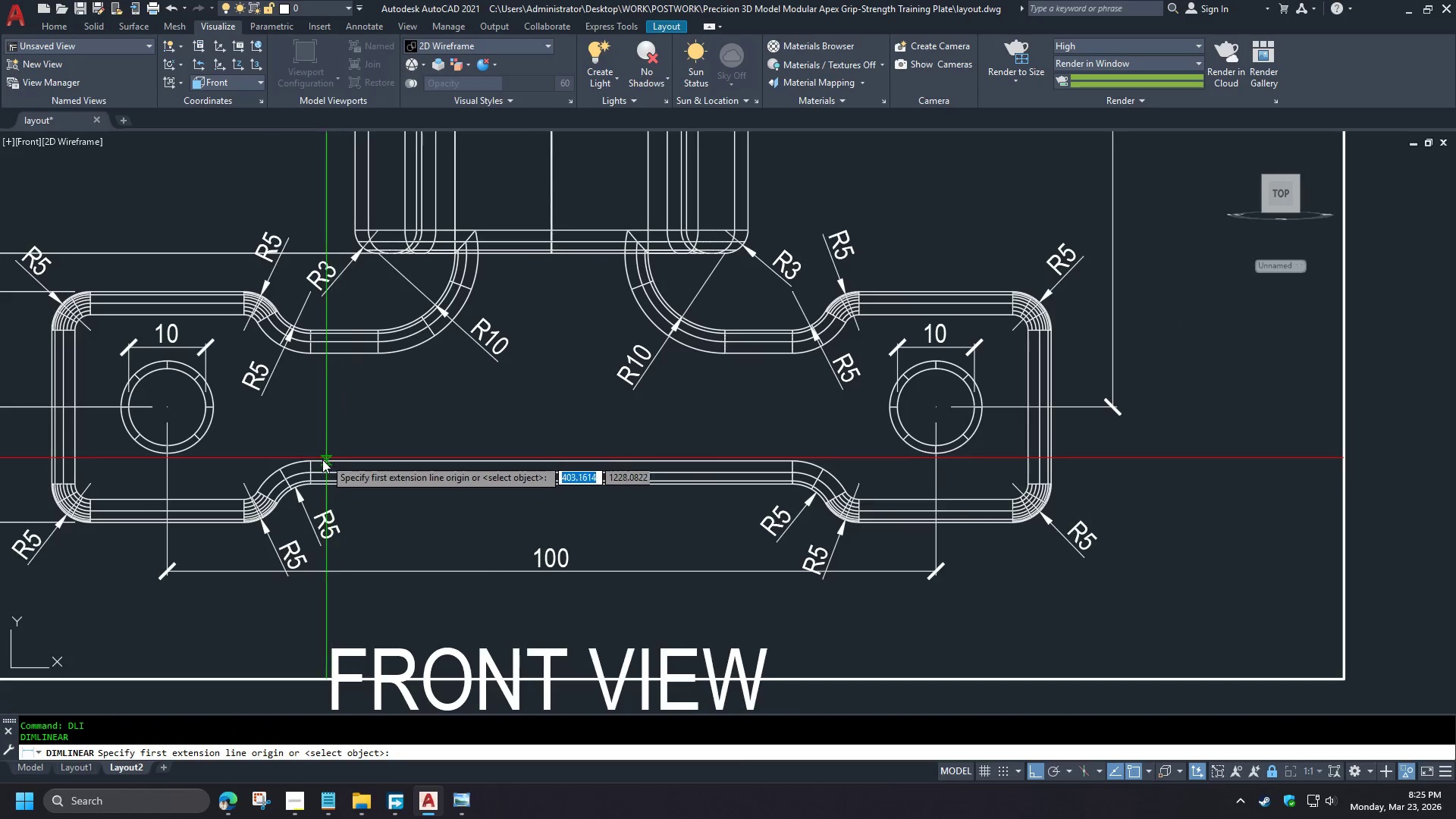 
type(dli )
 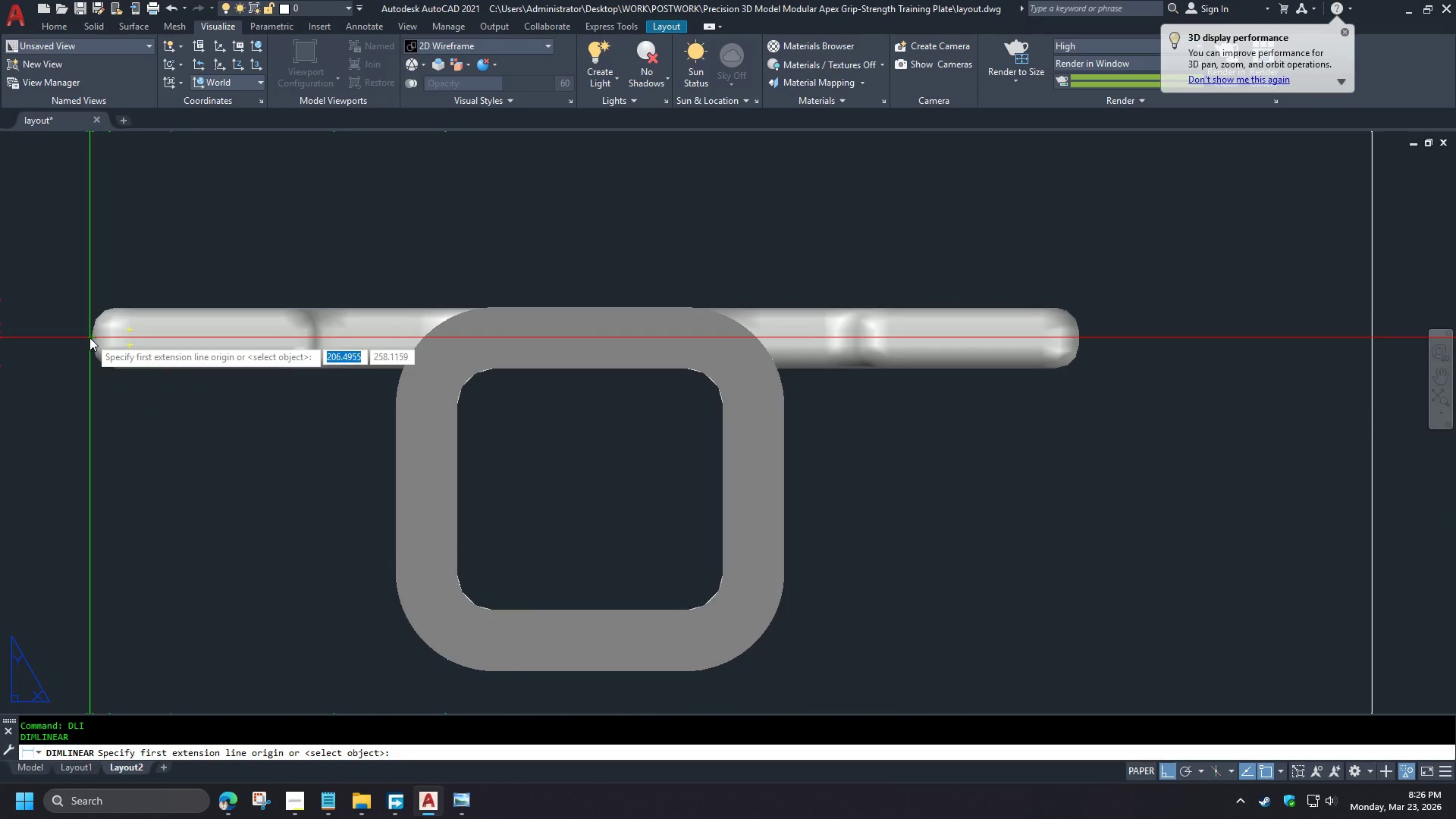 
scroll: coordinate [438, 532], scroll_direction: down, amount: 2.0
 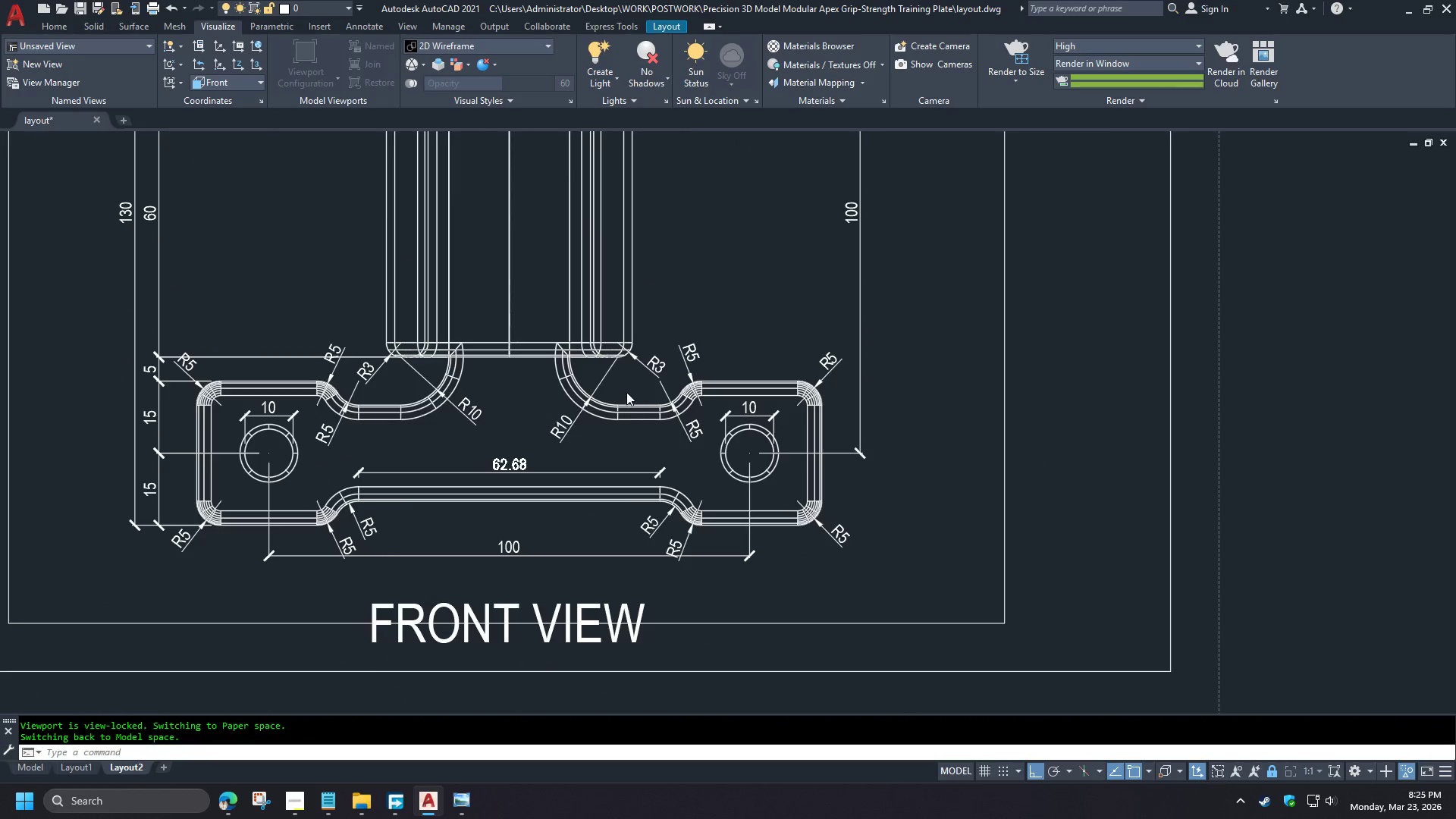 
type(end )
 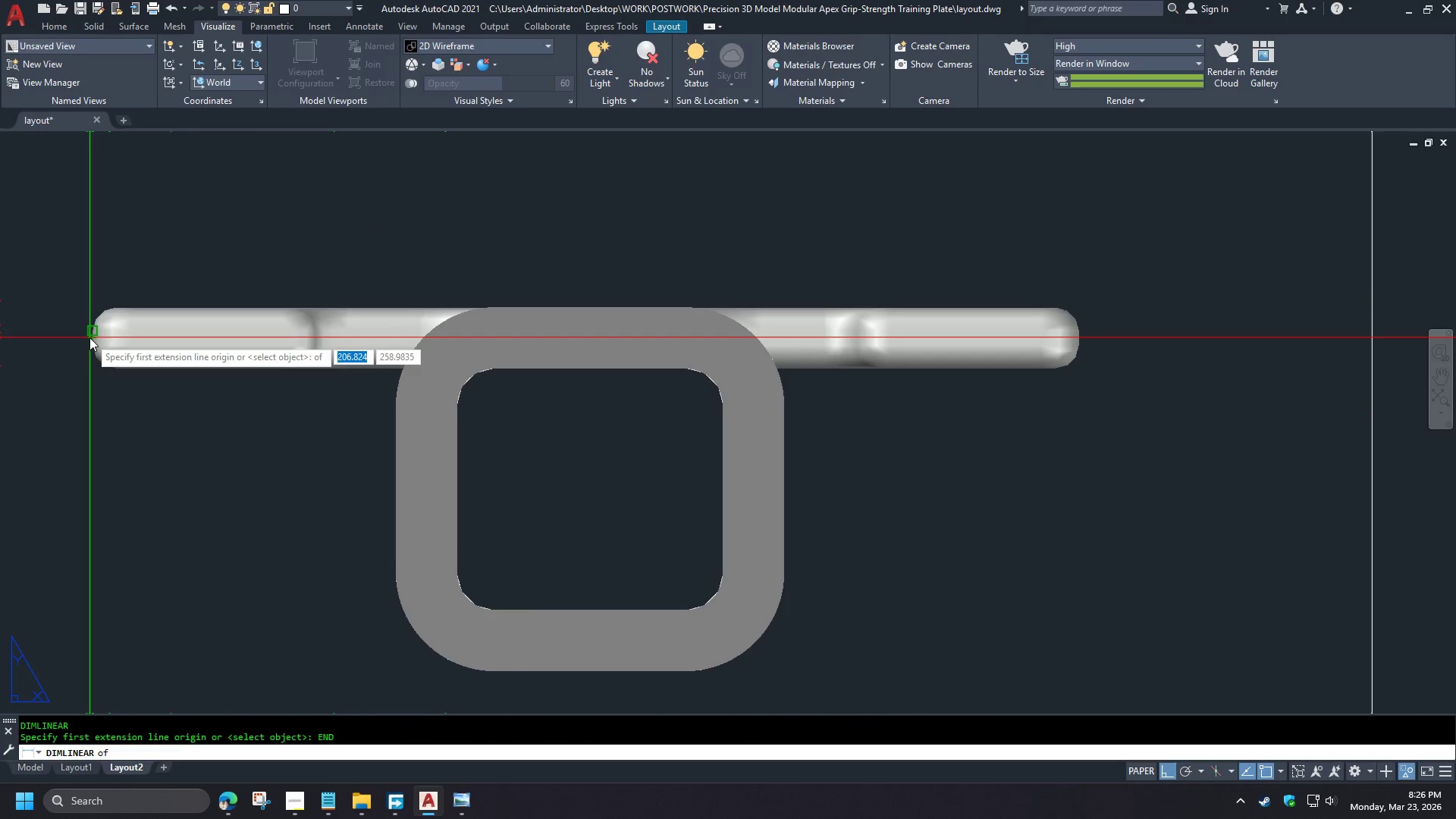 
left_click([89, 337])
 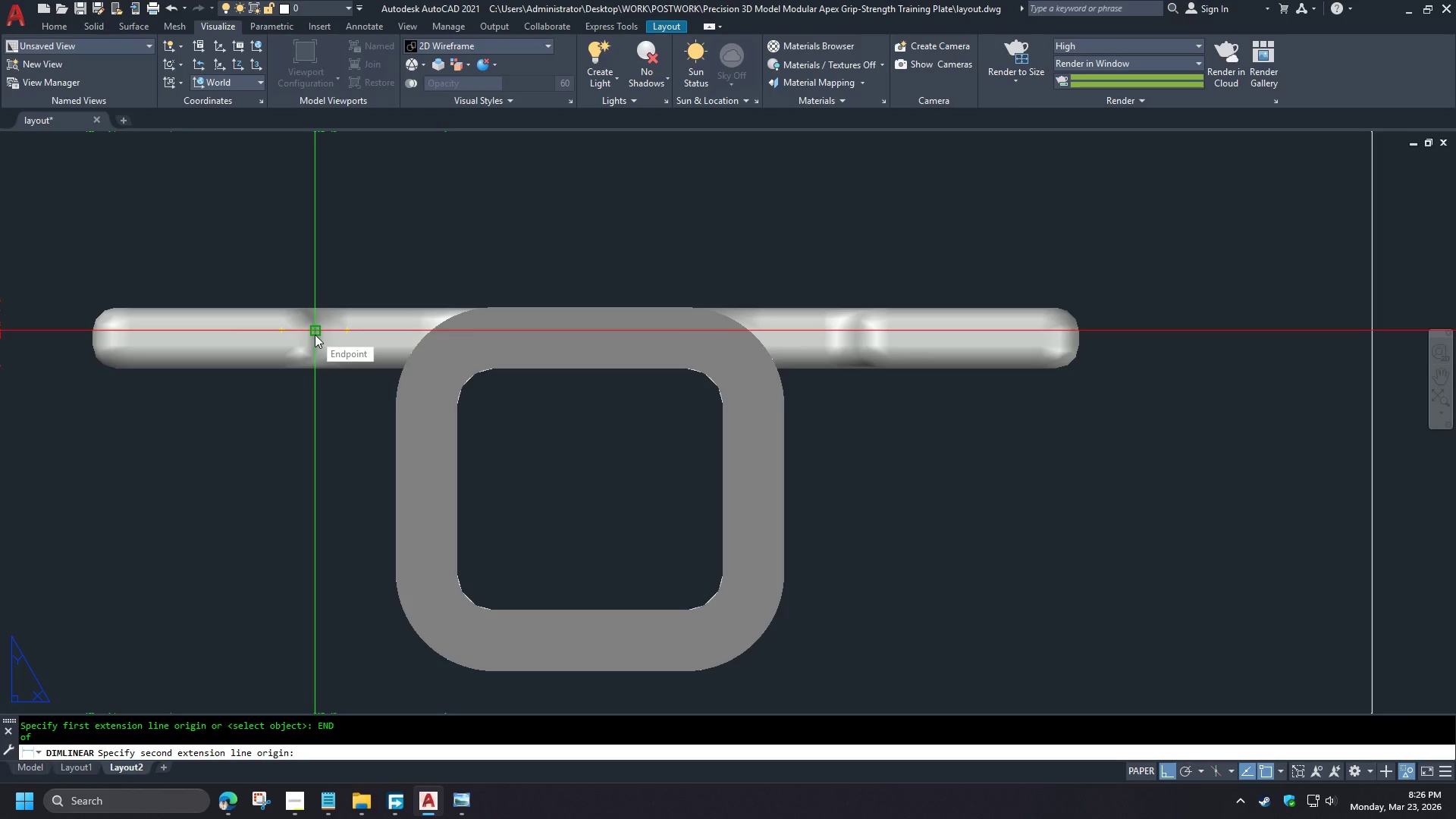 
scroll: coordinate [541, 521], scroll_direction: down, amount: 2.0
 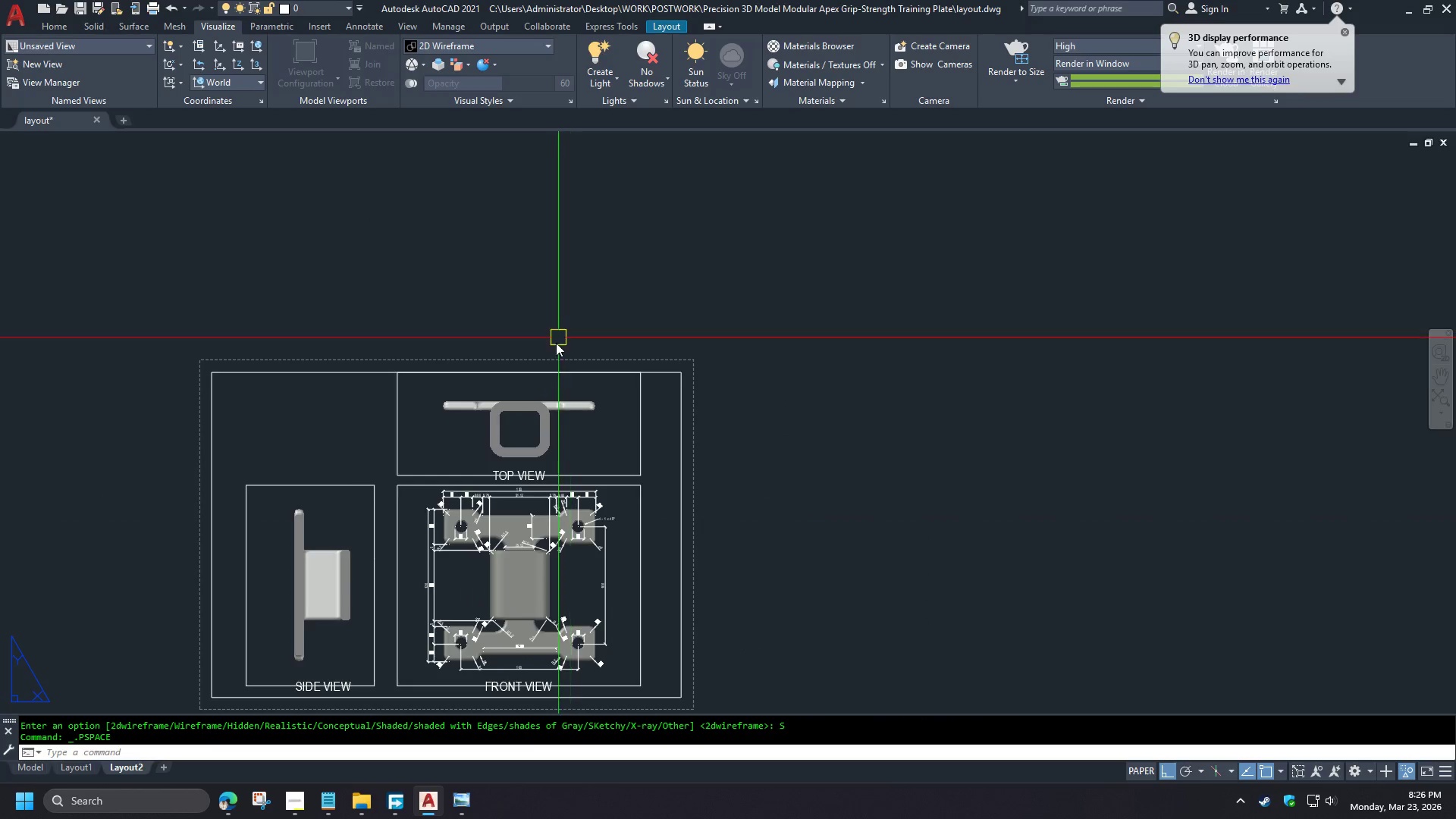 
scroll: coordinate [522, 408], scroll_direction: up, amount: 4.0
 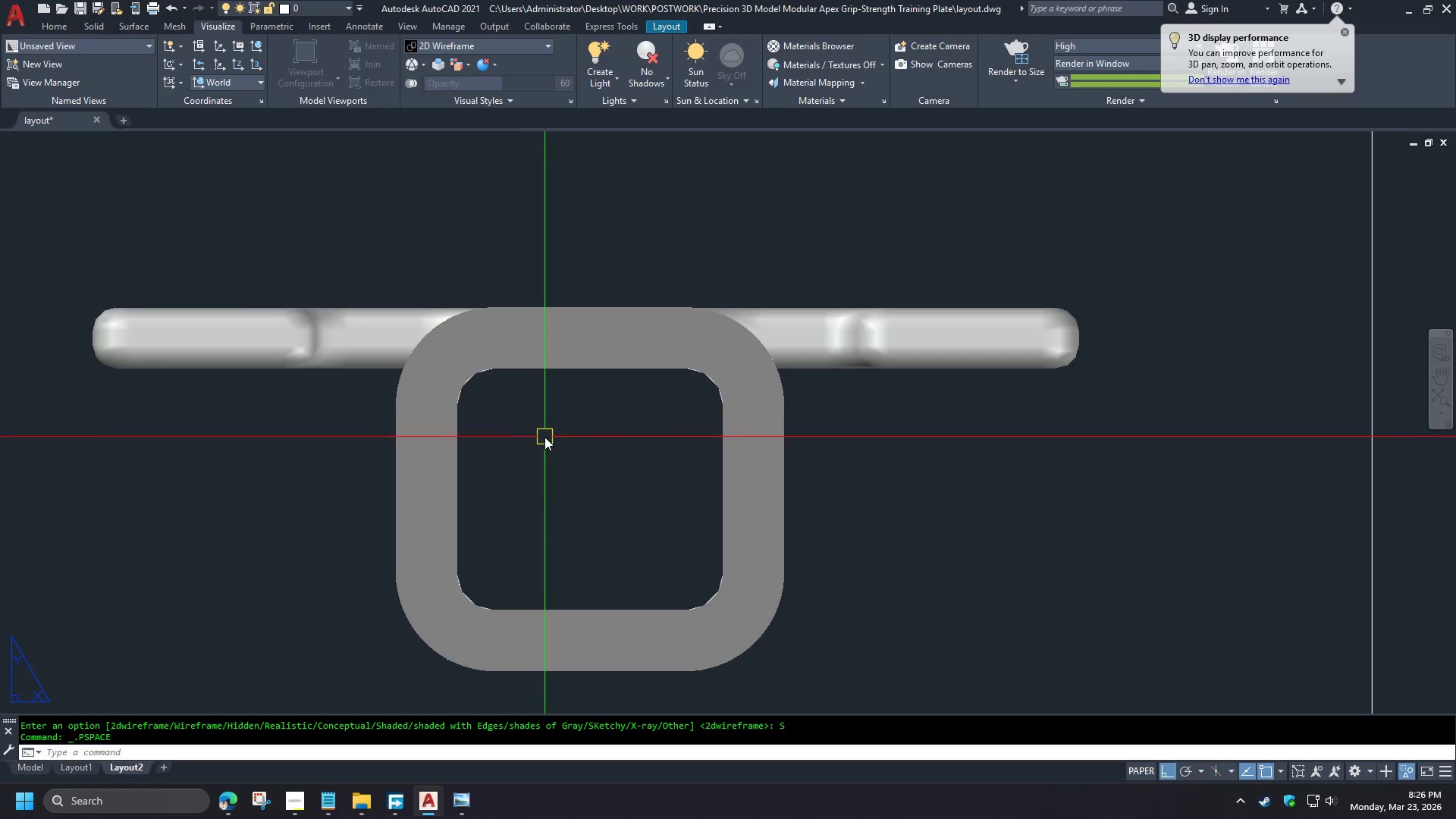 
wait(6.53)
 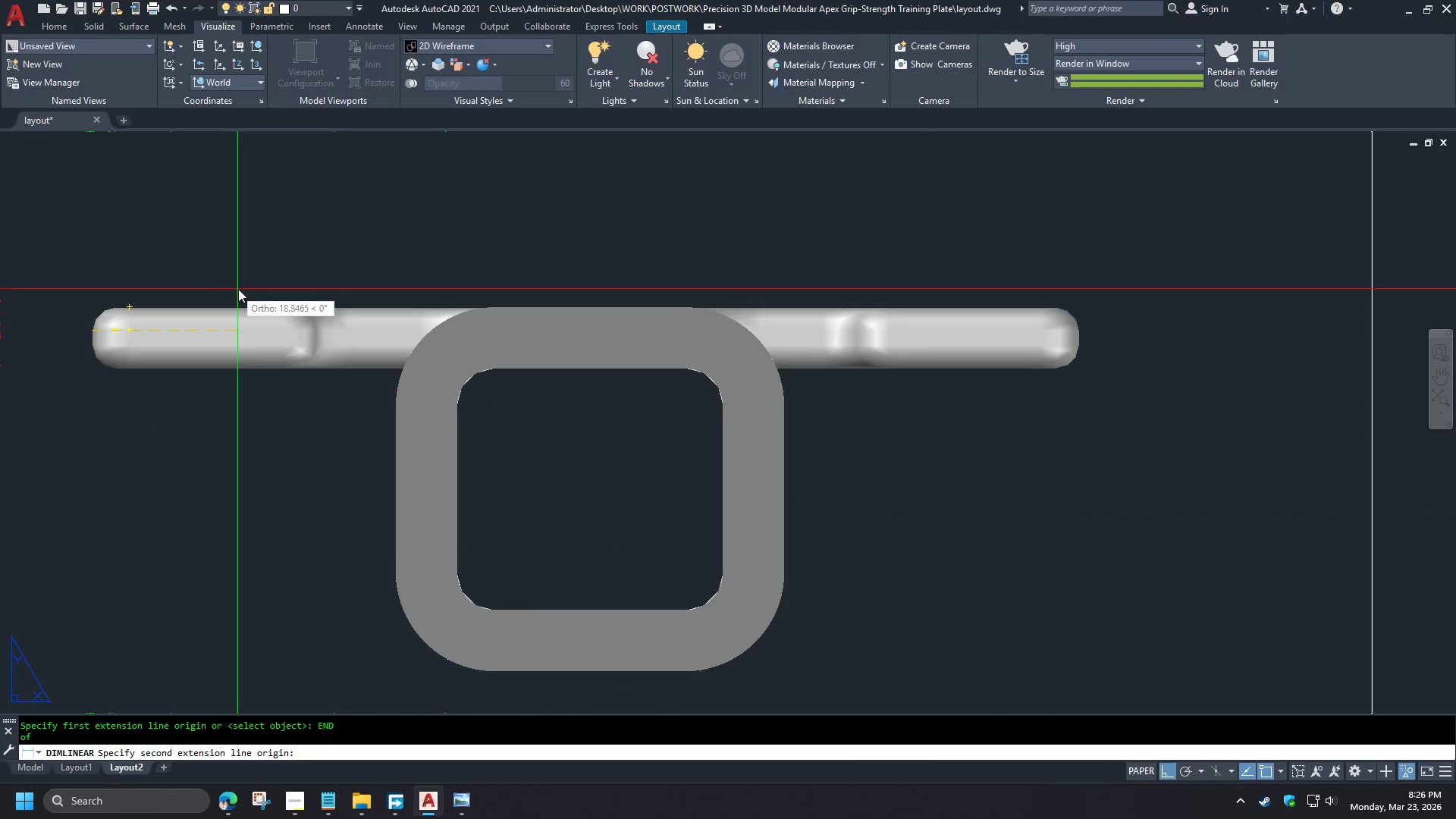 
left_click([315, 334])
 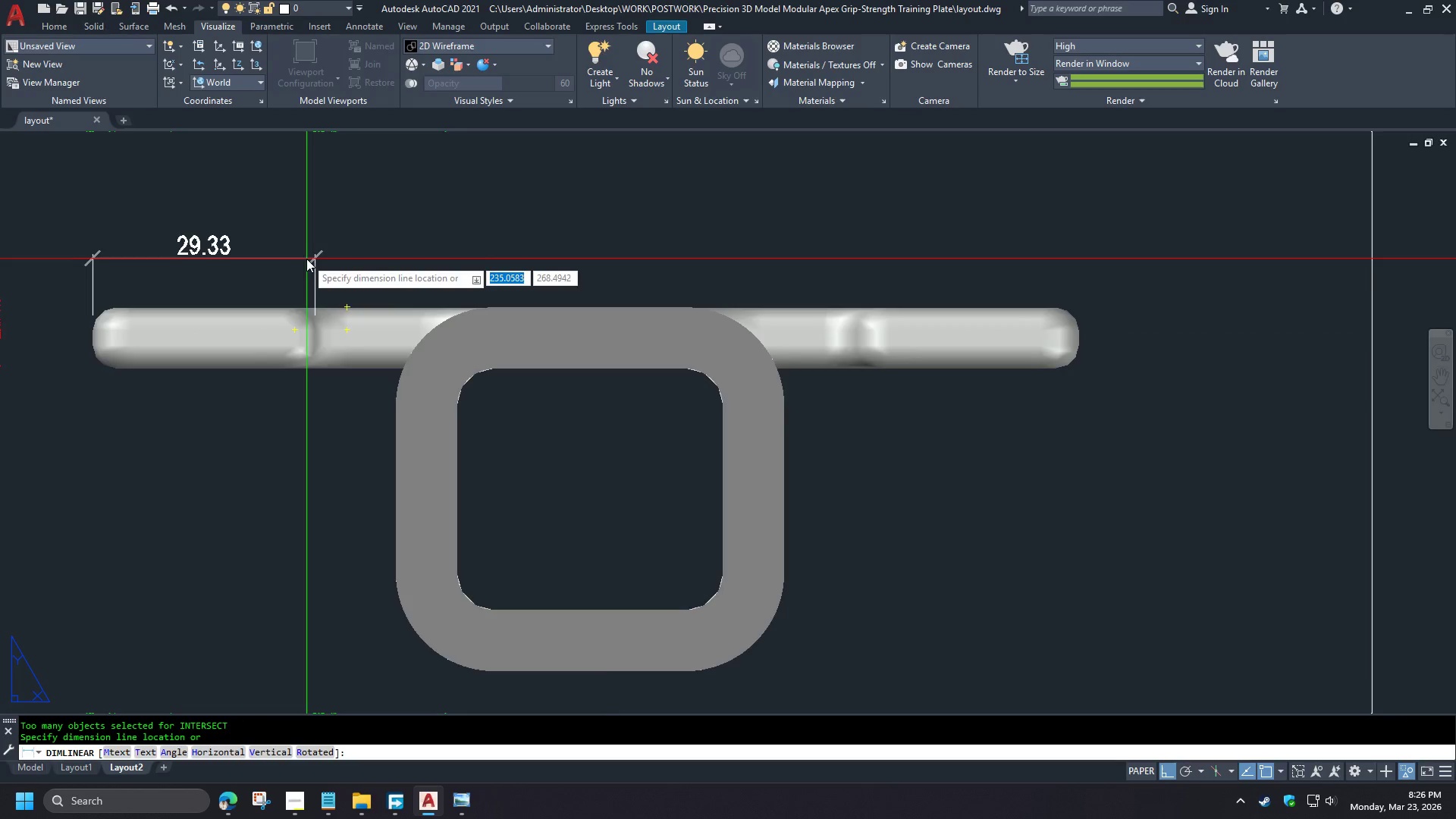 
key(Escape)
 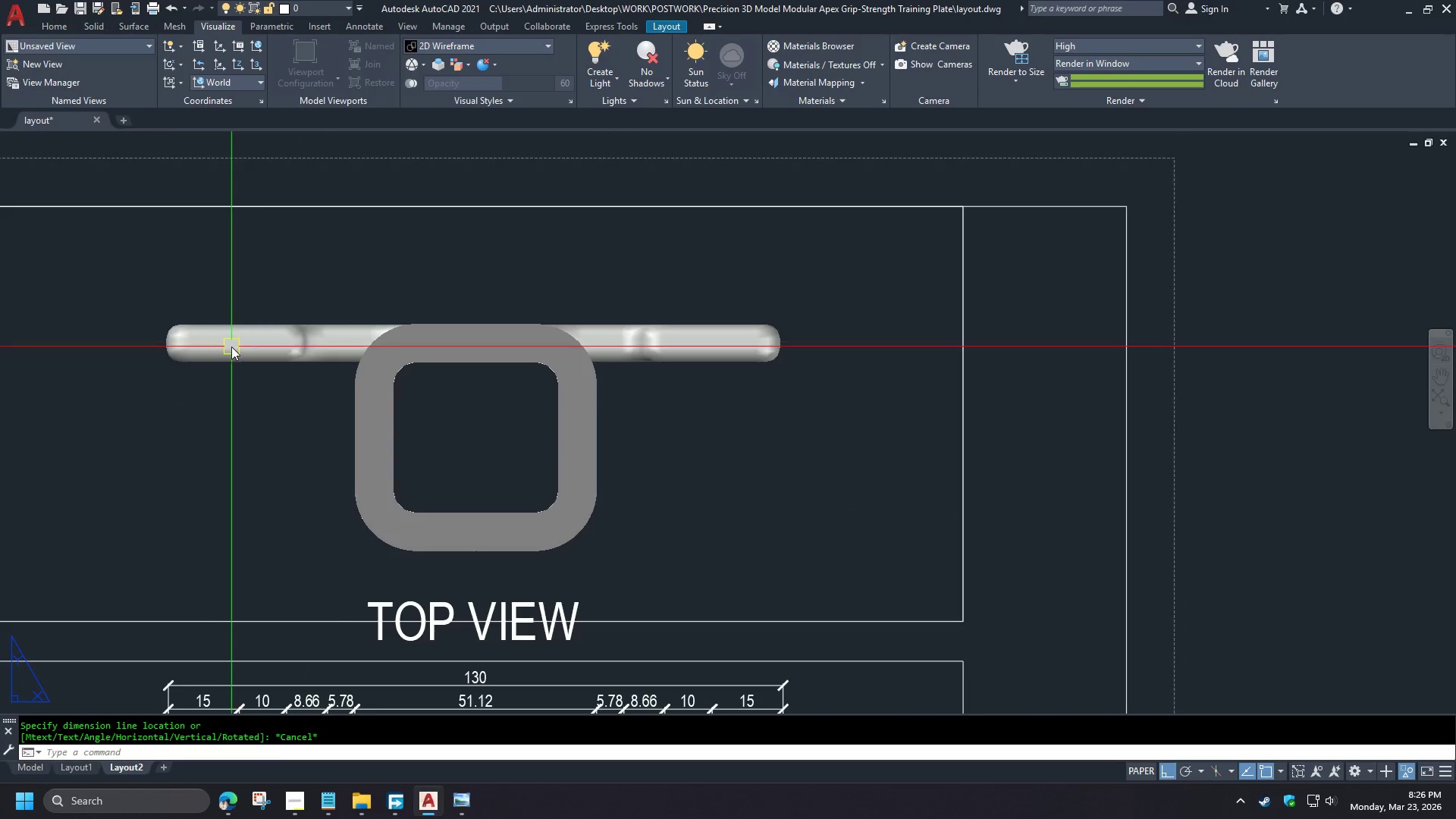 
key(Space)
 